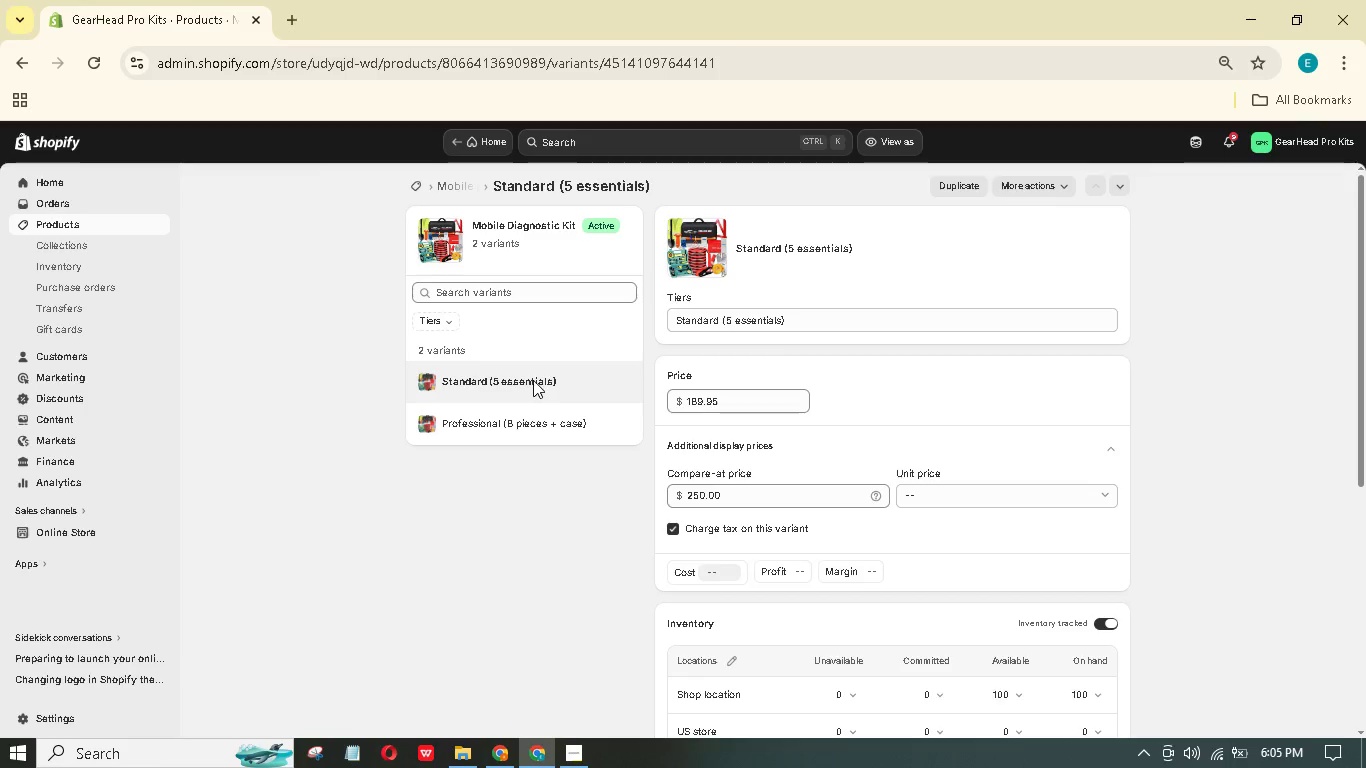 
scroll: coordinate [903, 491], scroll_direction: down, amount: 6.0
 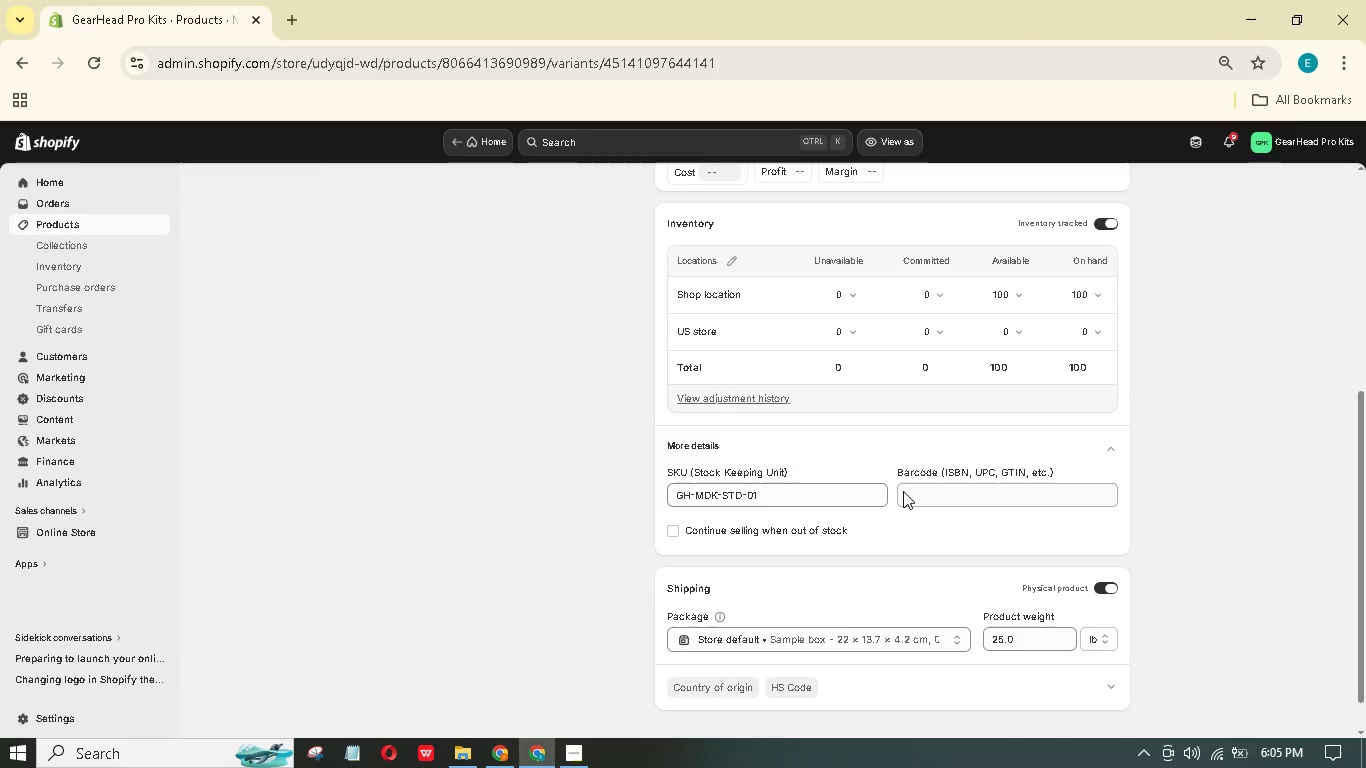 
scroll: coordinate [904, 491], scroll_direction: up, amount: 12.0
 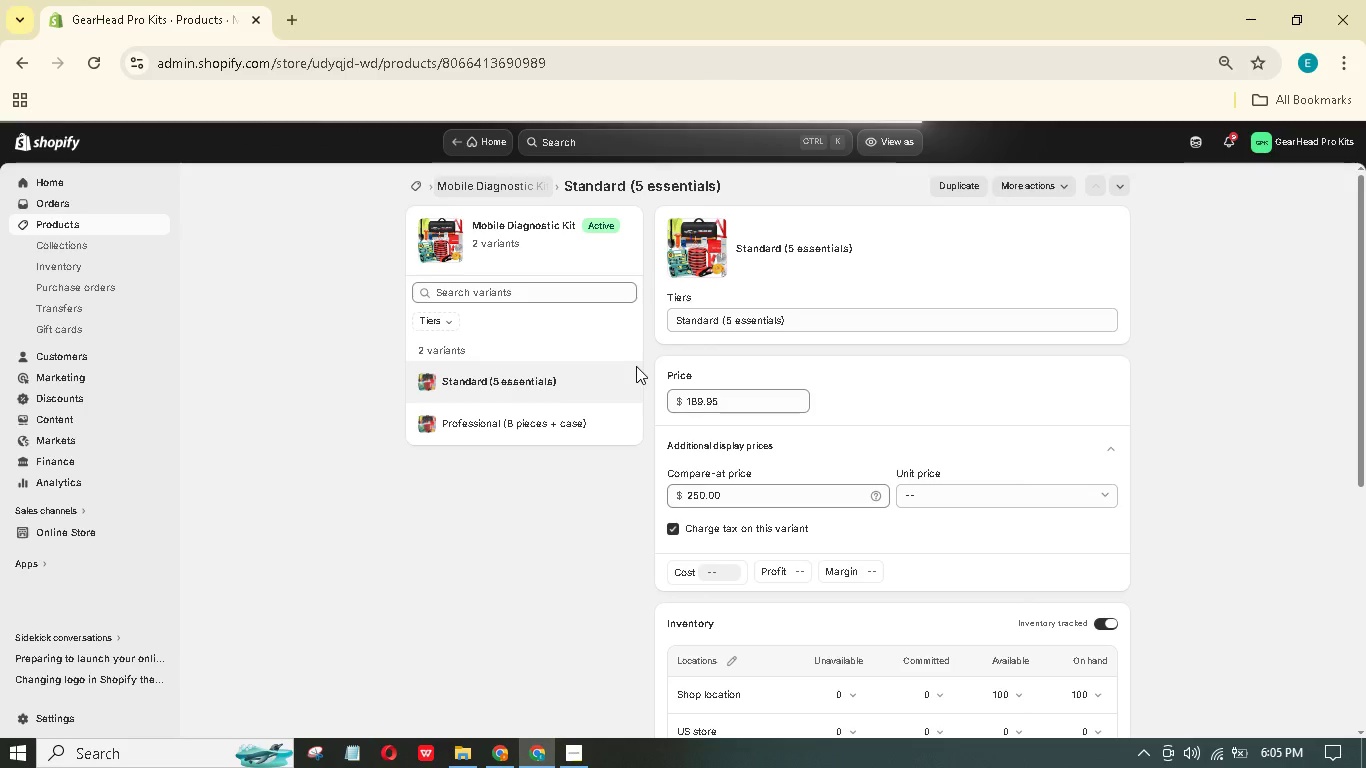 
wait(5.29)
 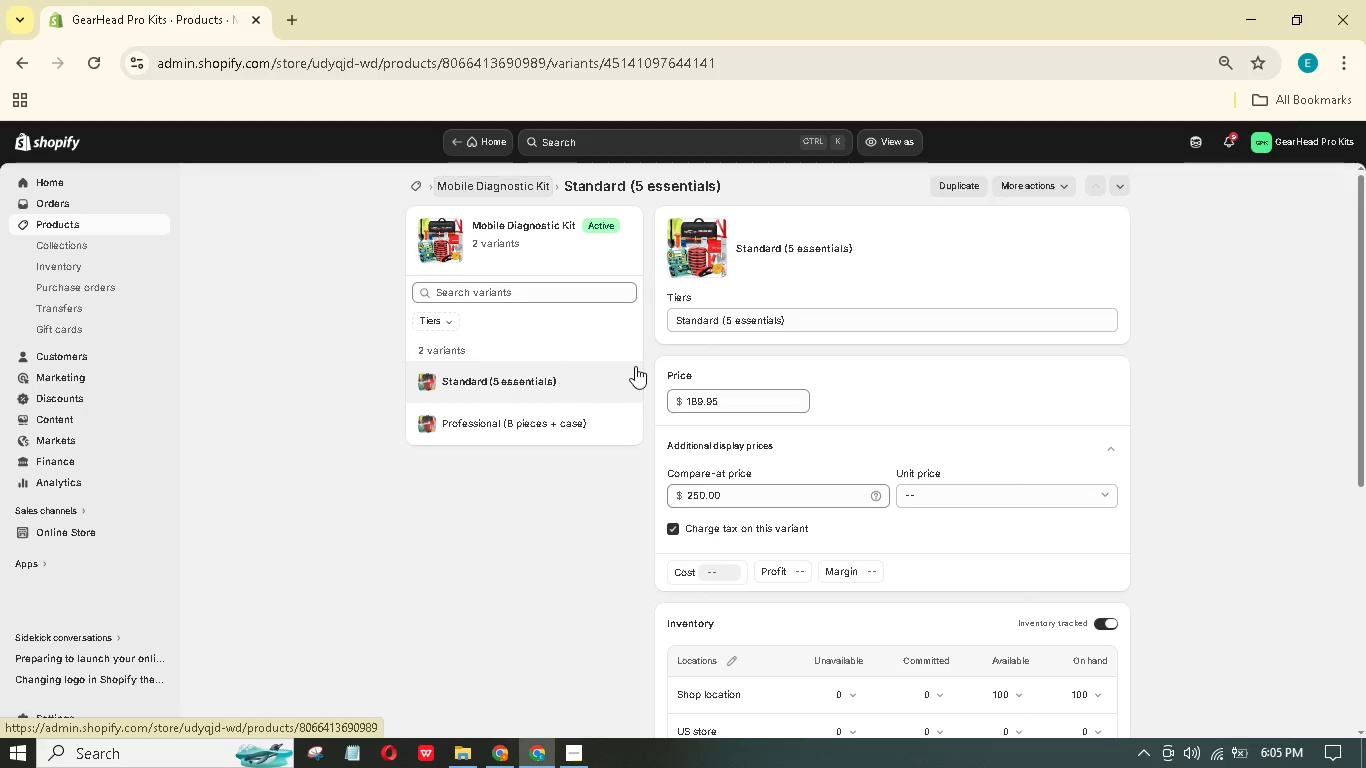 
scroll: coordinate [687, 562], scroll_direction: down, amount: 30.0
 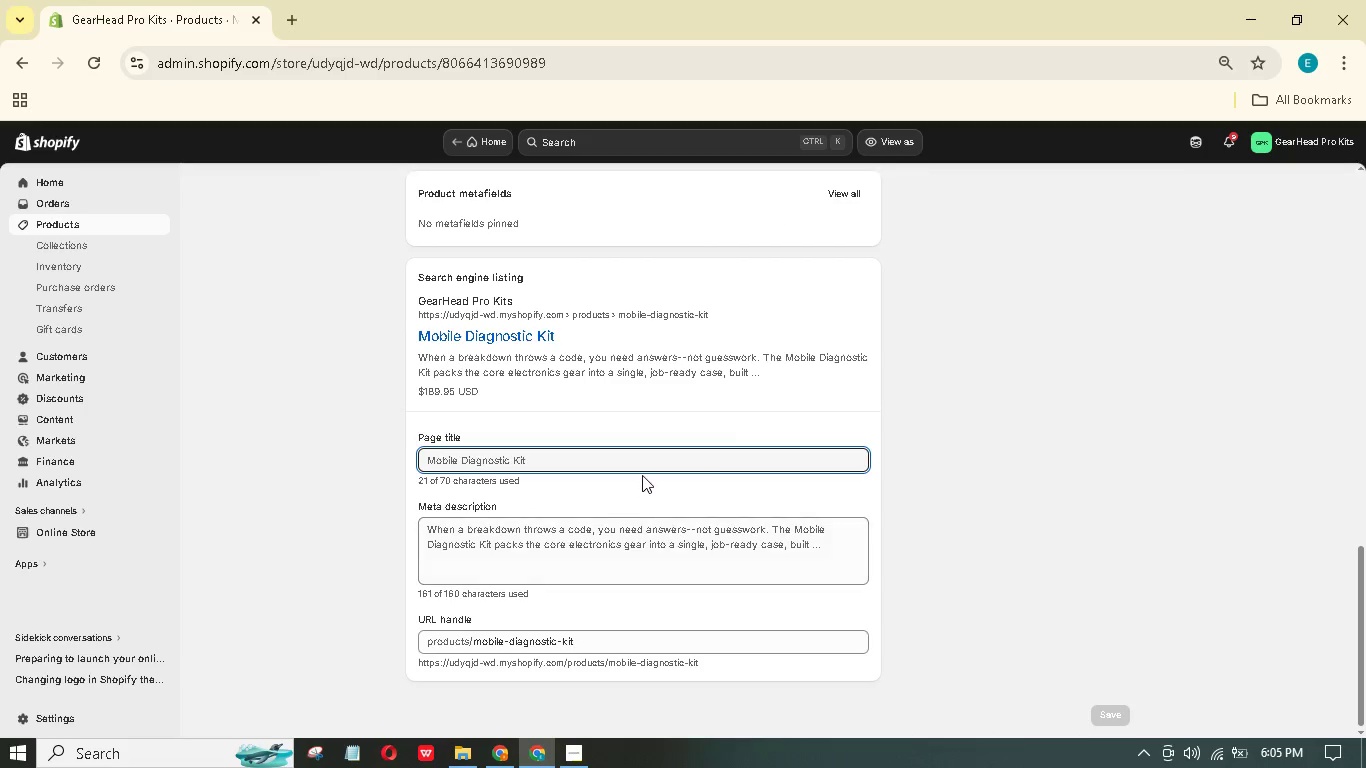 
left_click([642, 475])
 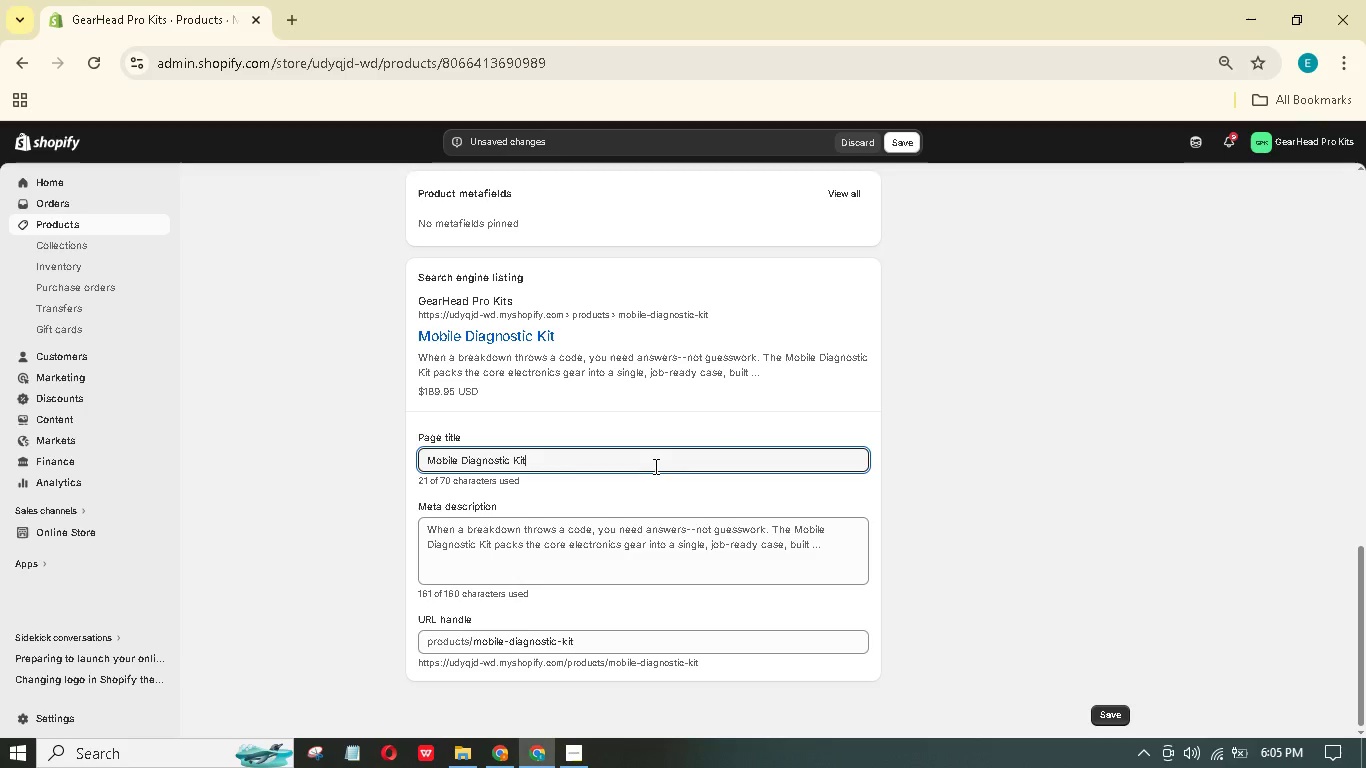 
type( for Roadside Mechanics - GerHead Pro Kits)
 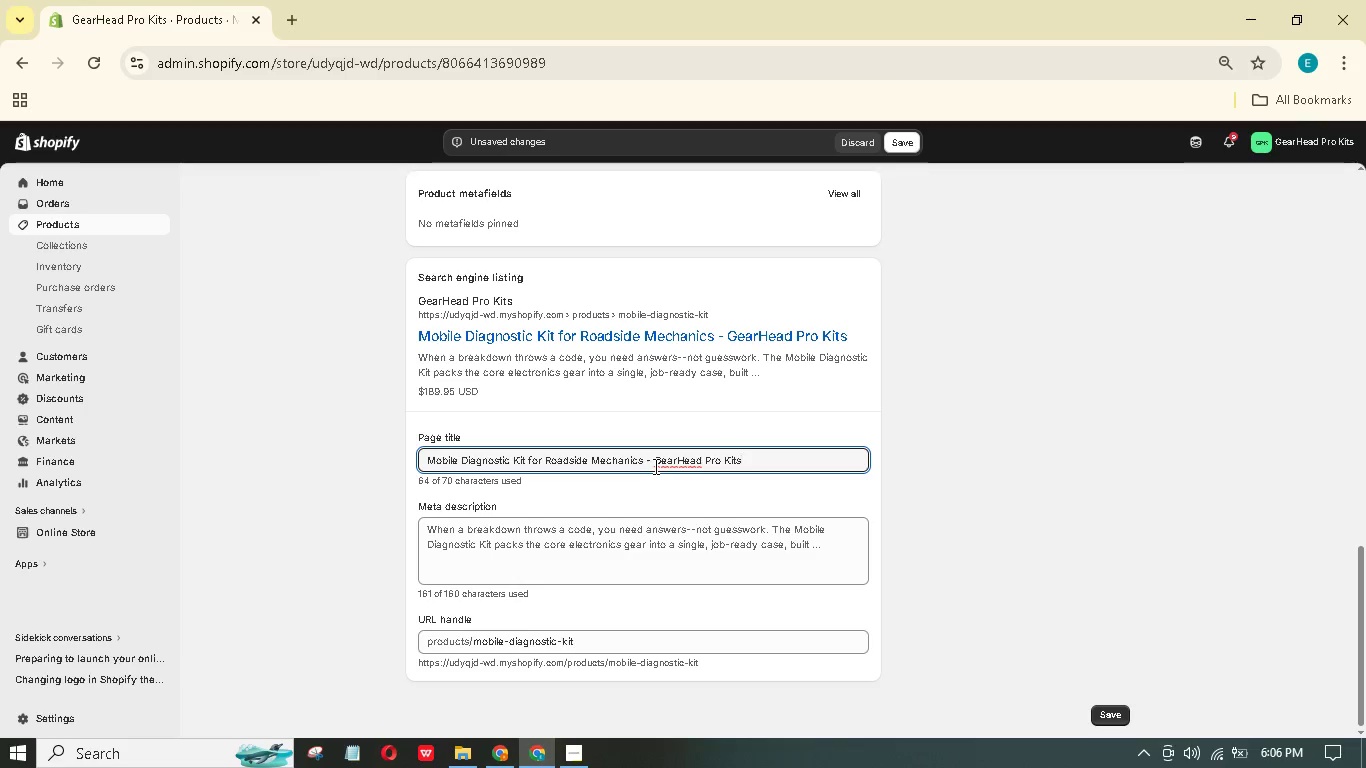 
key(Control+A)
 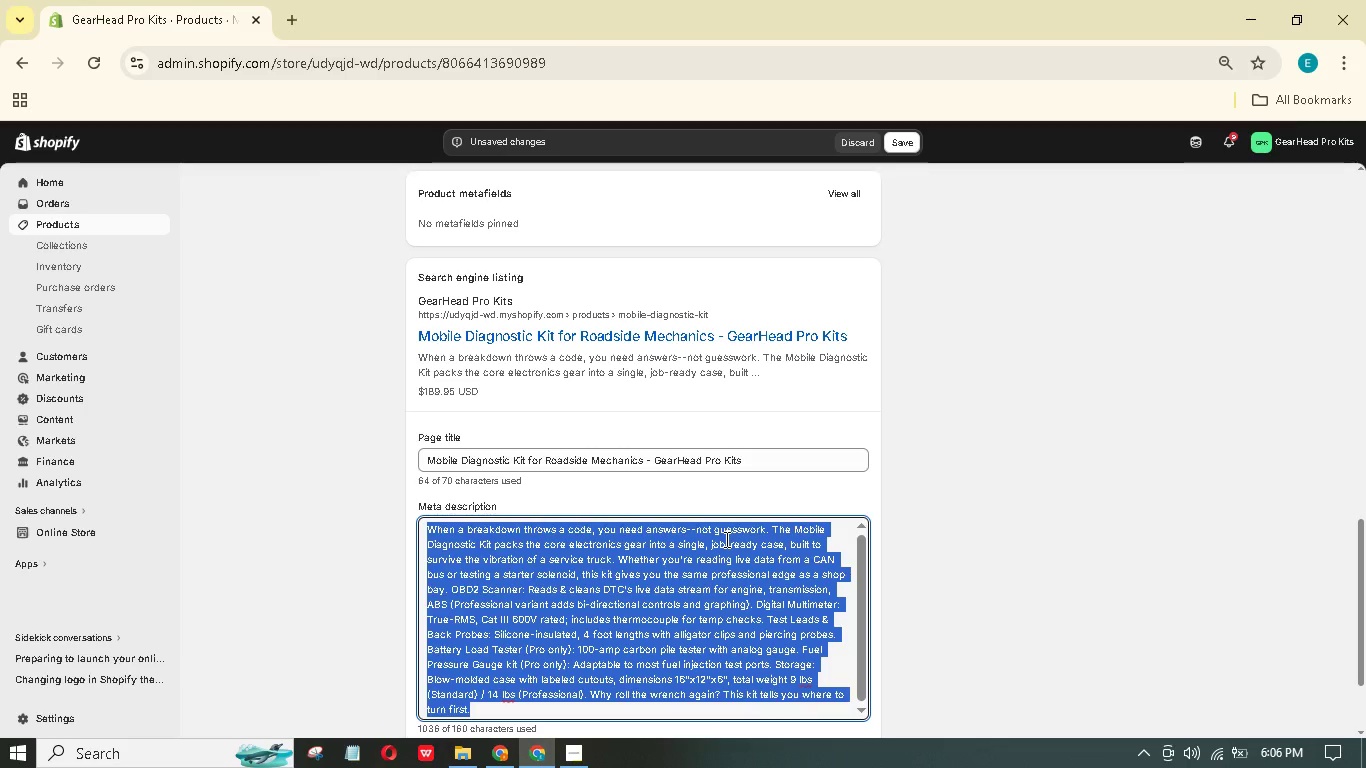 
key(Backspace)
type(Pinpoint engine faults fast ith OBD2 scanner, multimeter & more. Standard or Professional variant. Shop the diagnostic kit )
 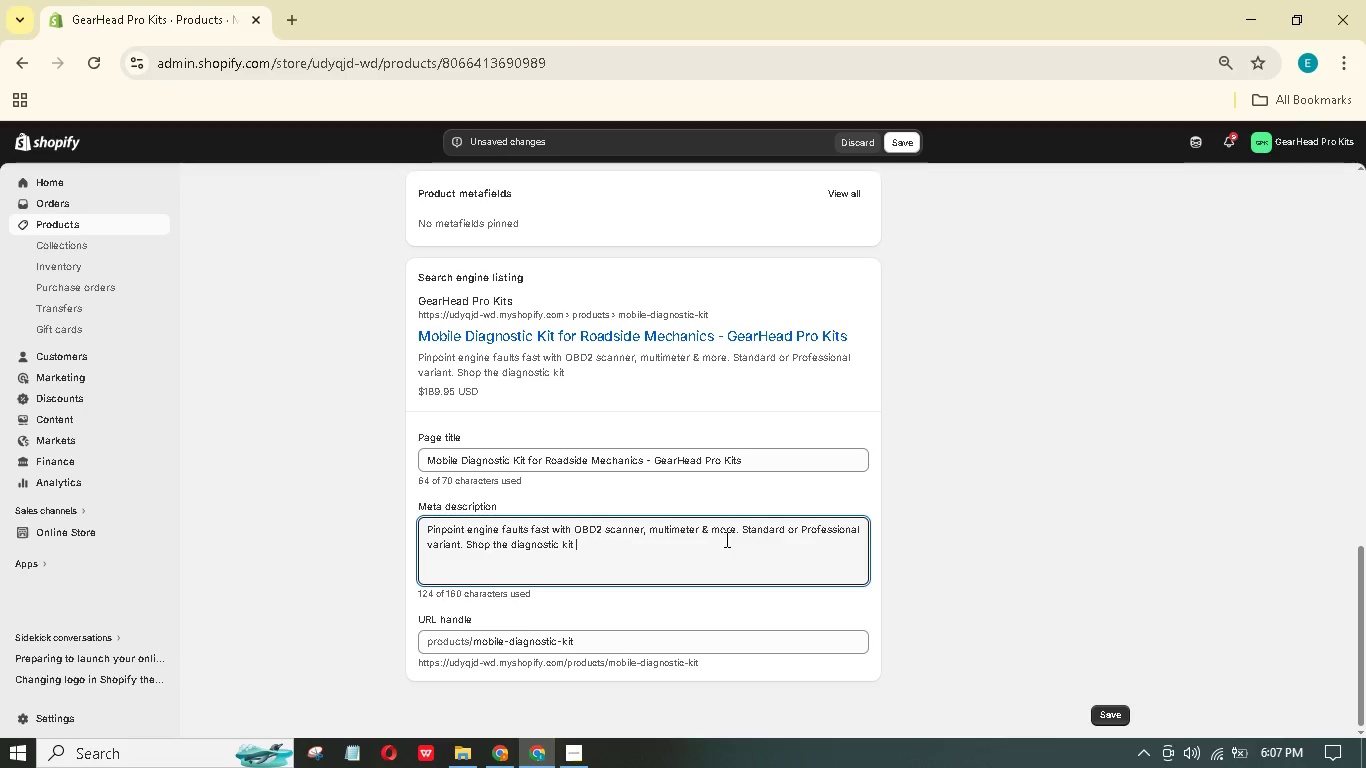 
 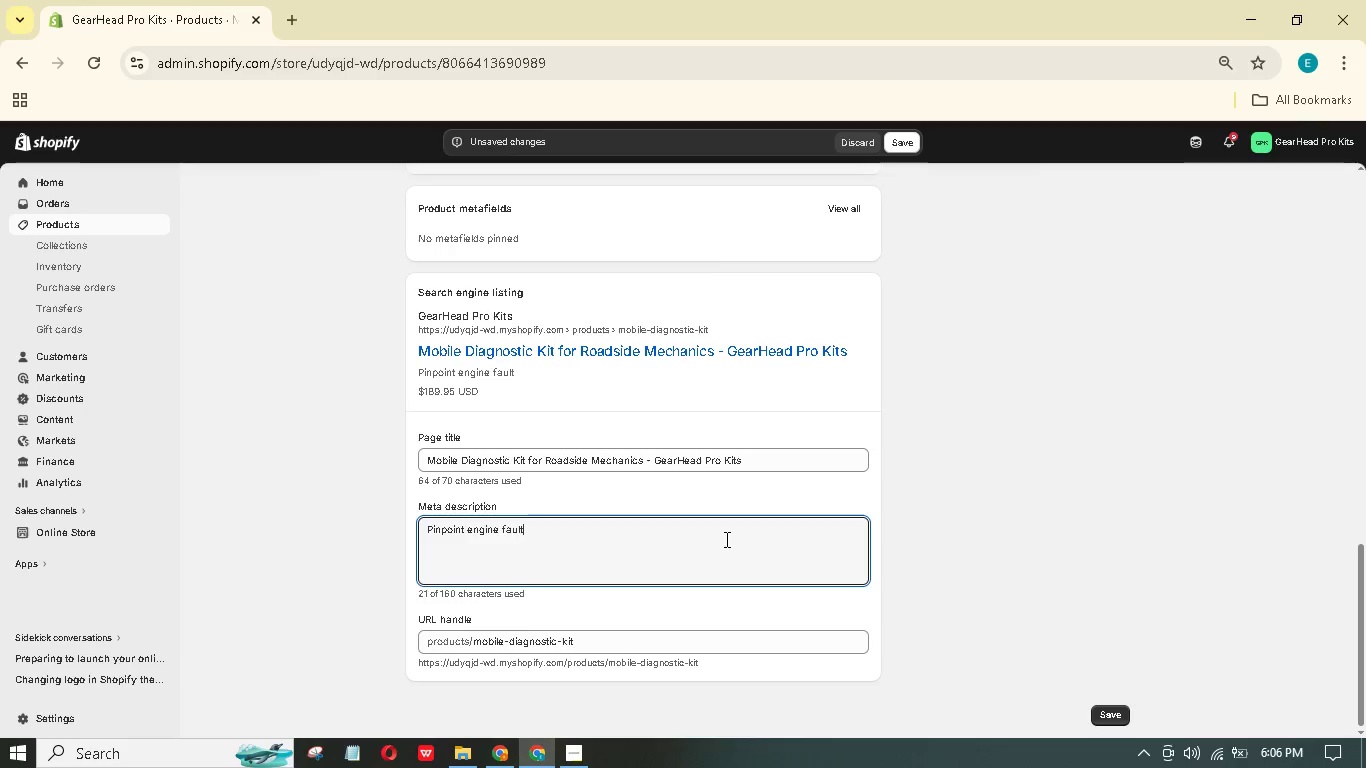 
hold_key(key=W, duration=0.33)
 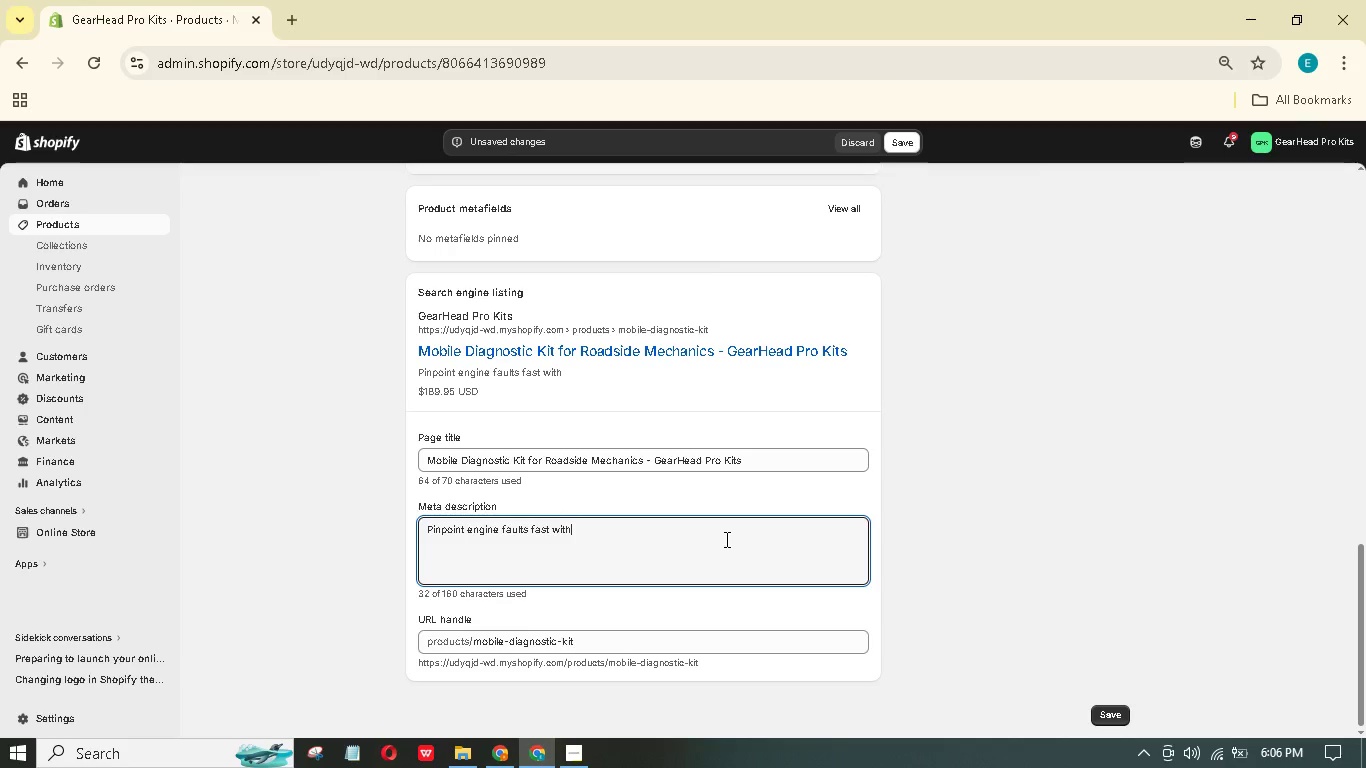 
type(that keeps you moving. Click to gr up.)
 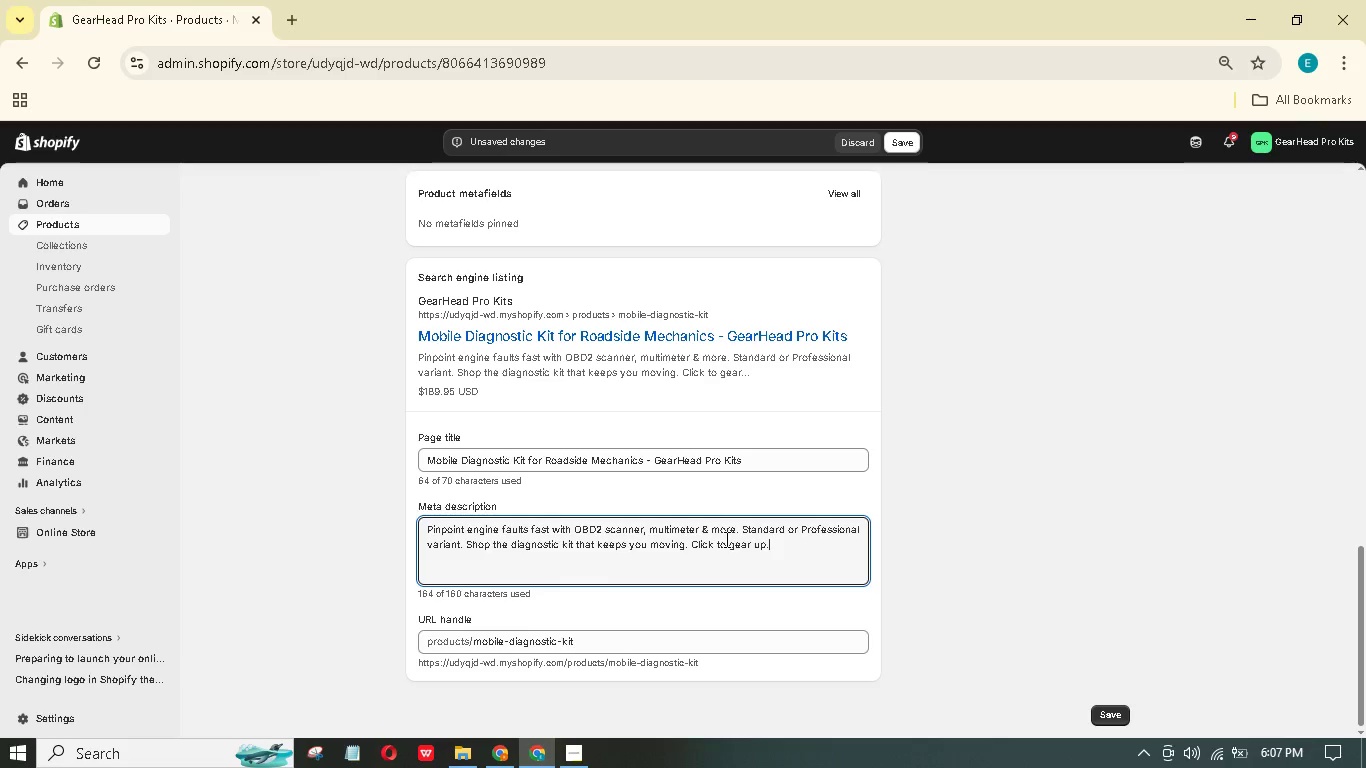 
scroll: coordinate [793, 582], scroll_direction: up, amount: 3.0
 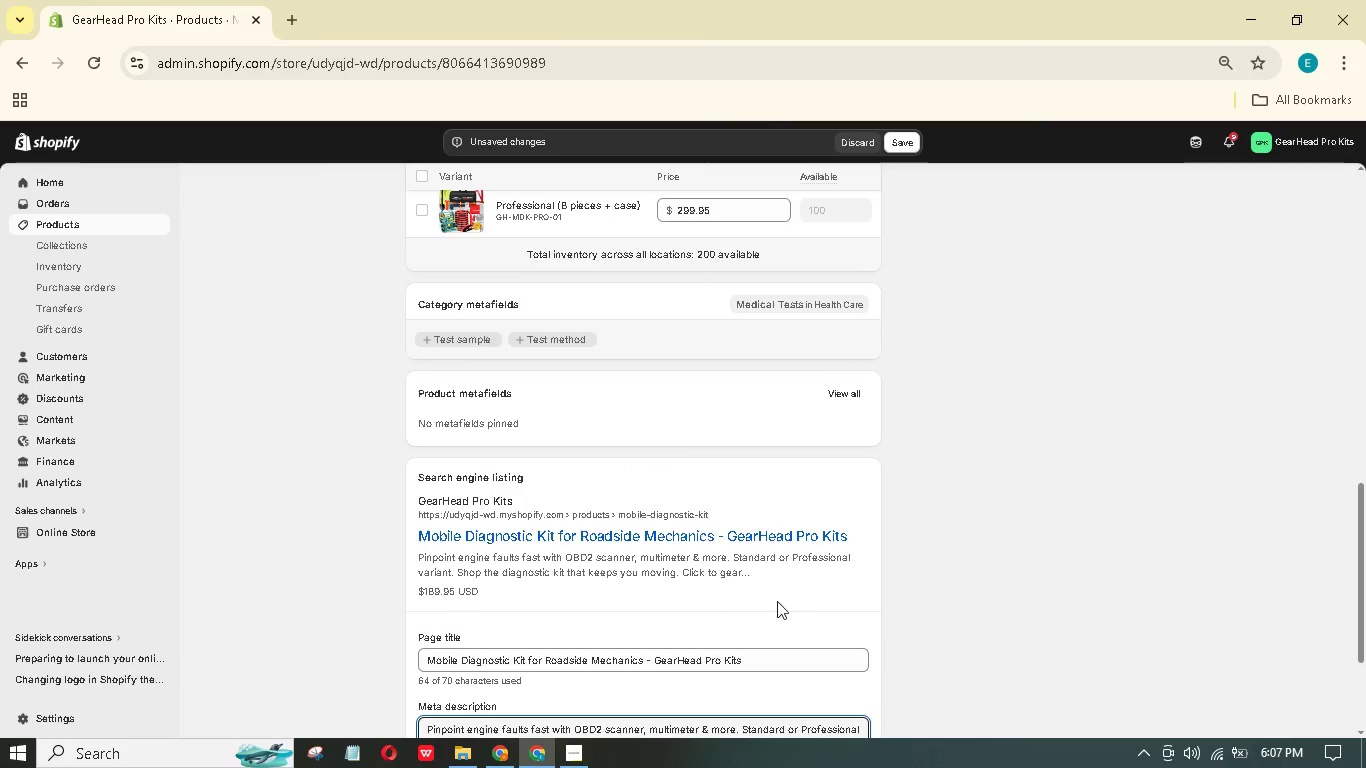 
scroll: coordinate [774, 606], scroll_direction: down, amount: 4.0
 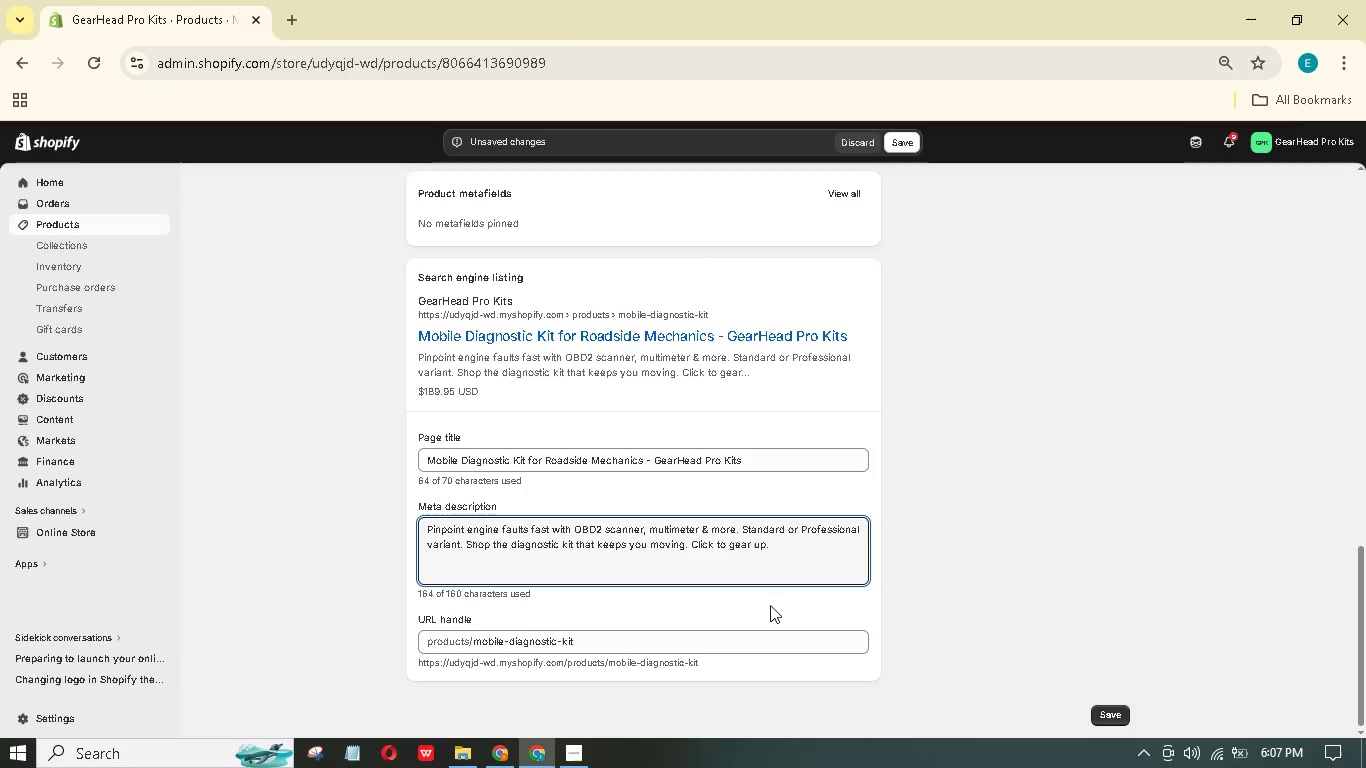 
scroll: coordinate [774, 597], scroll_direction: up, amount: 9.0
 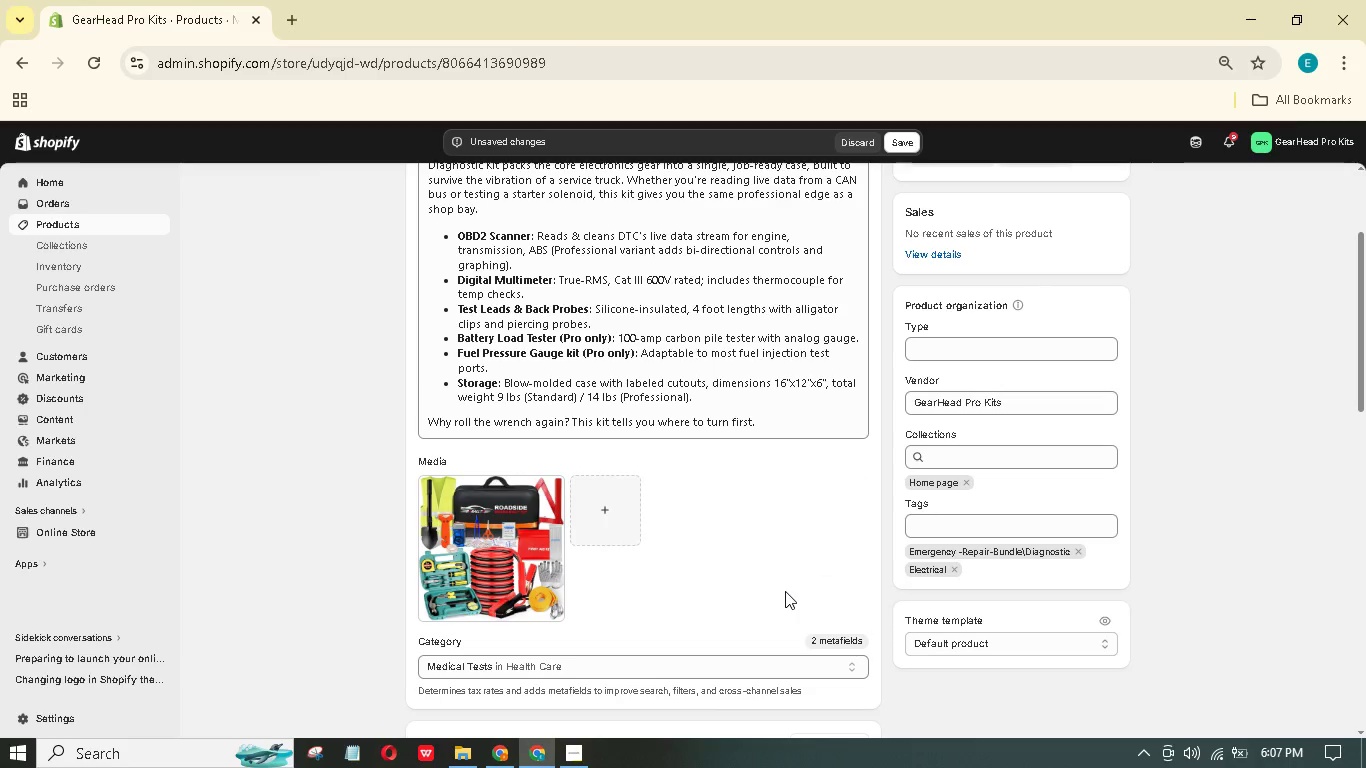 
wait(14.61)
 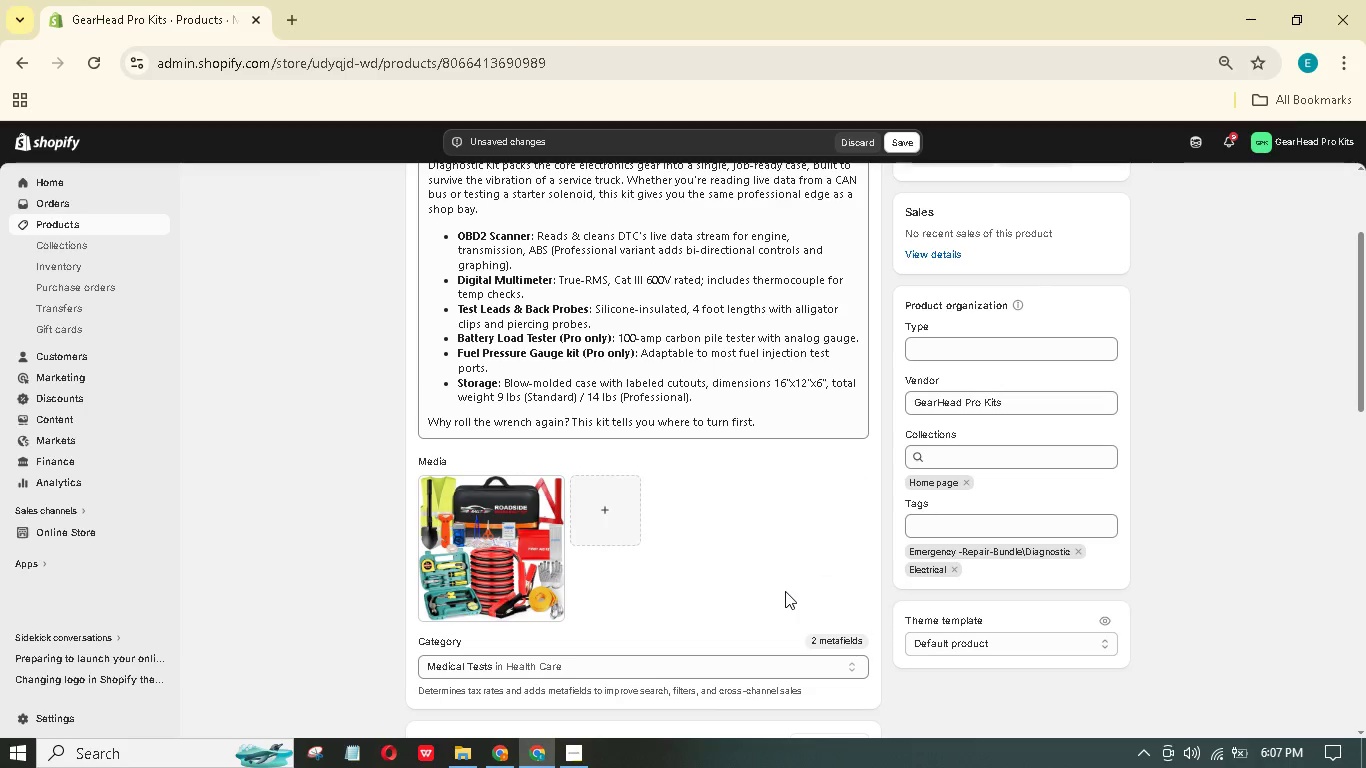 
left_click([1078, 551])
 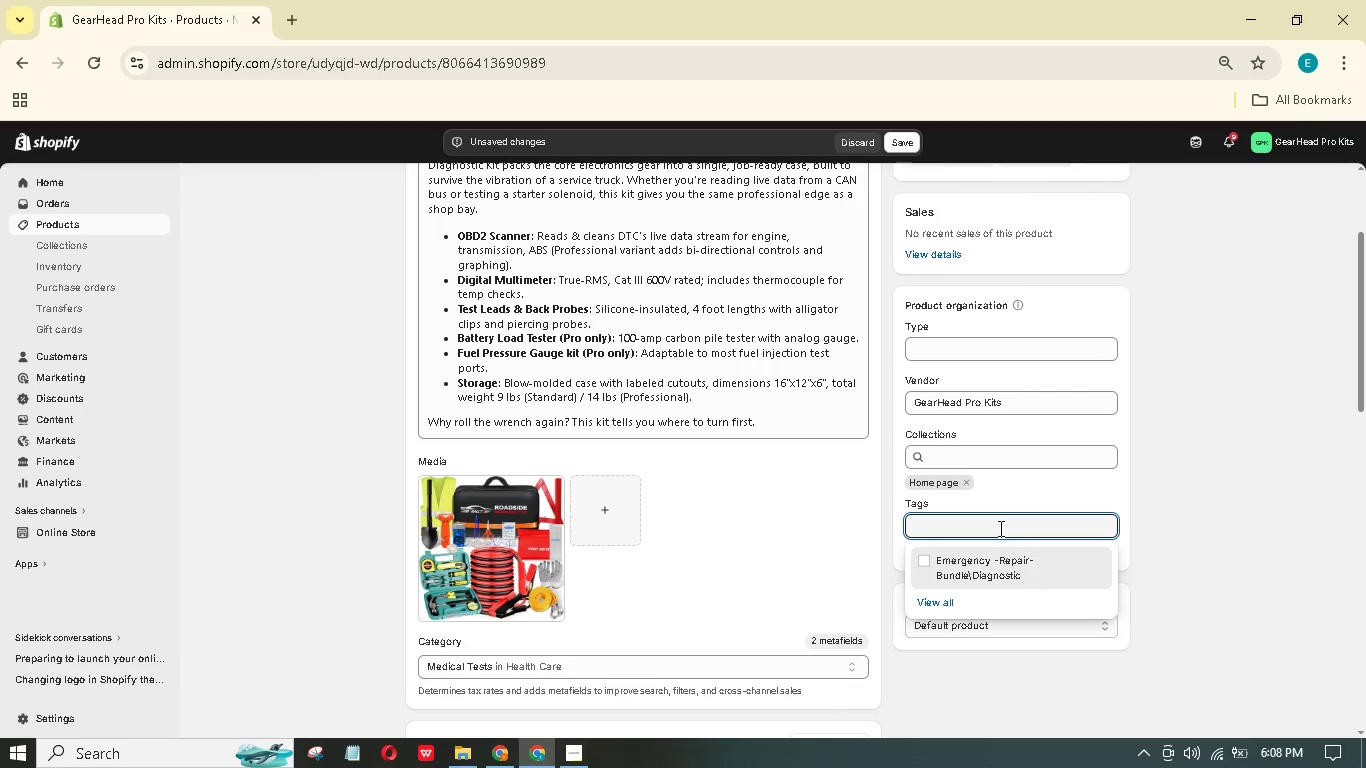 
type(Emergency-Repair-Bundle)
 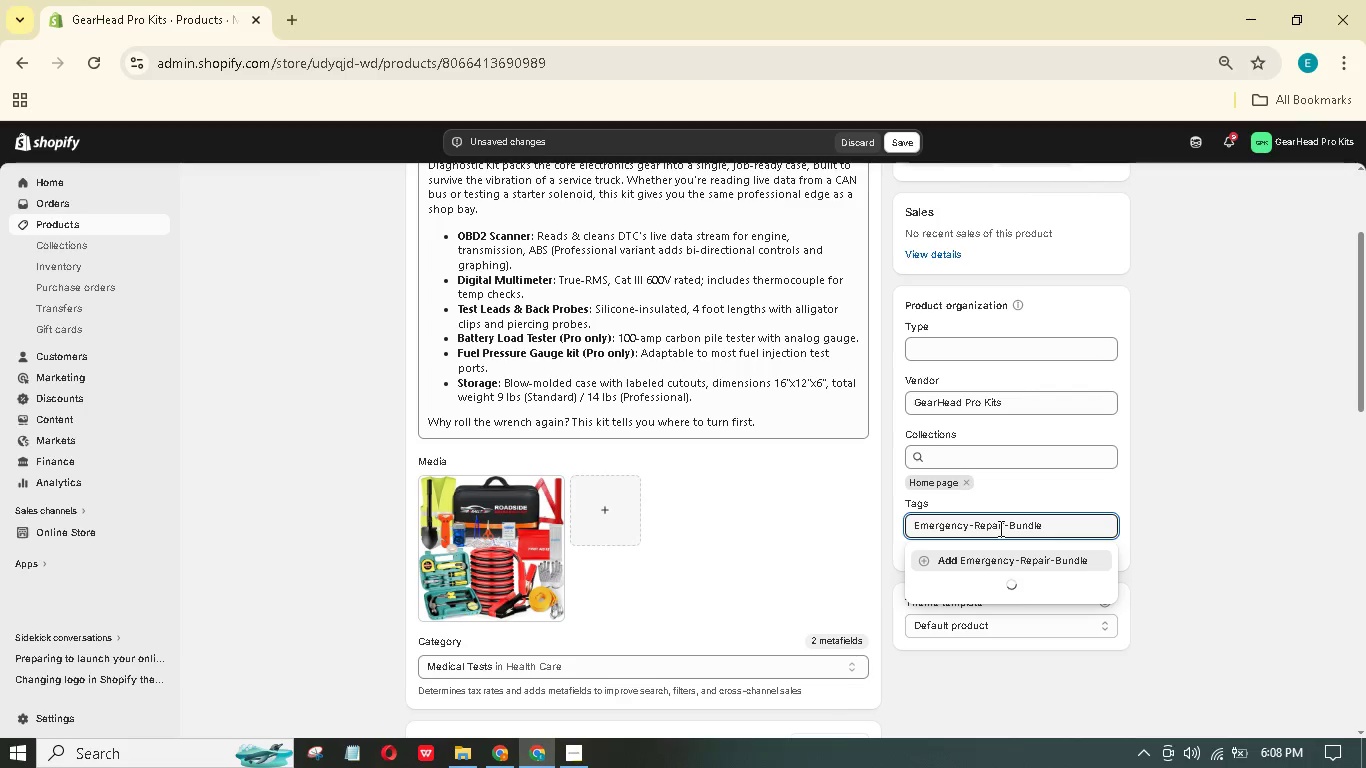 
key(Enter)
 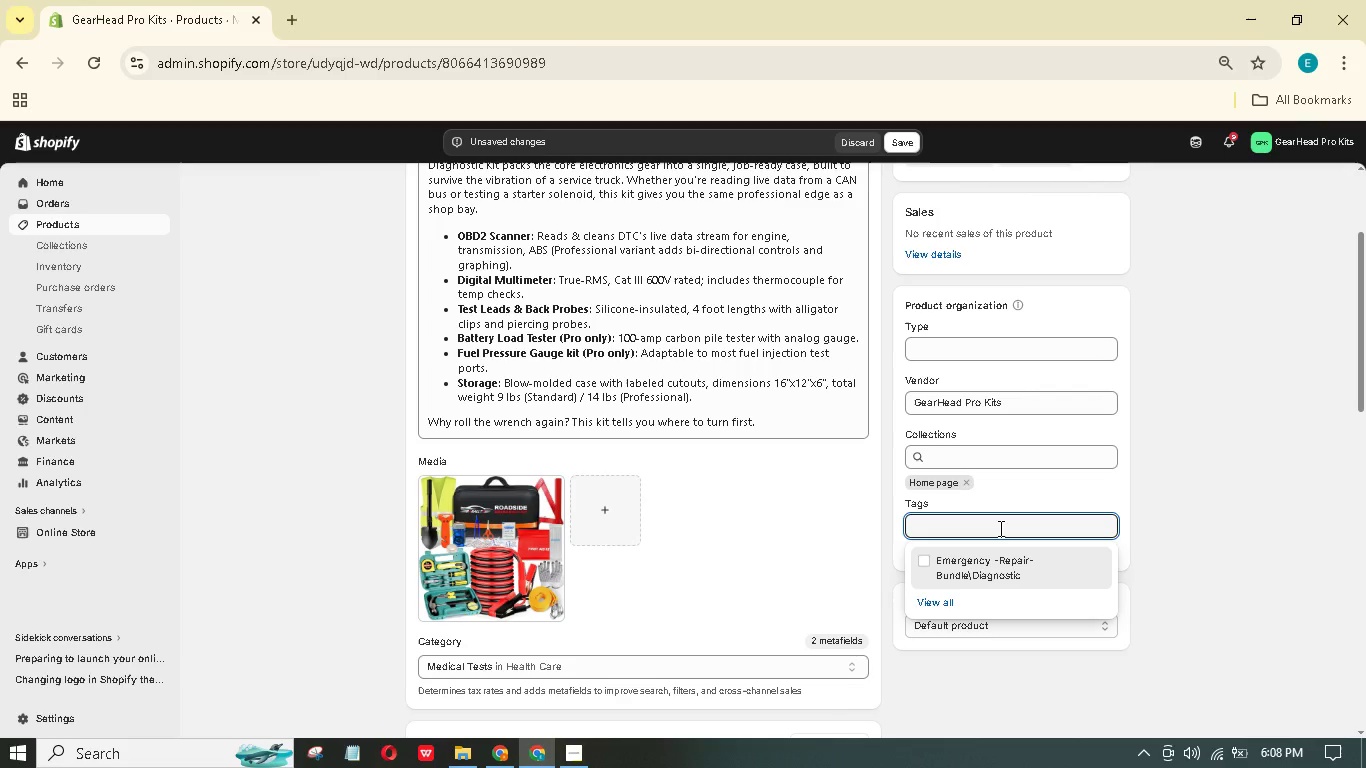 
hold_key(key=ShiftLeft, duration=0.64)
 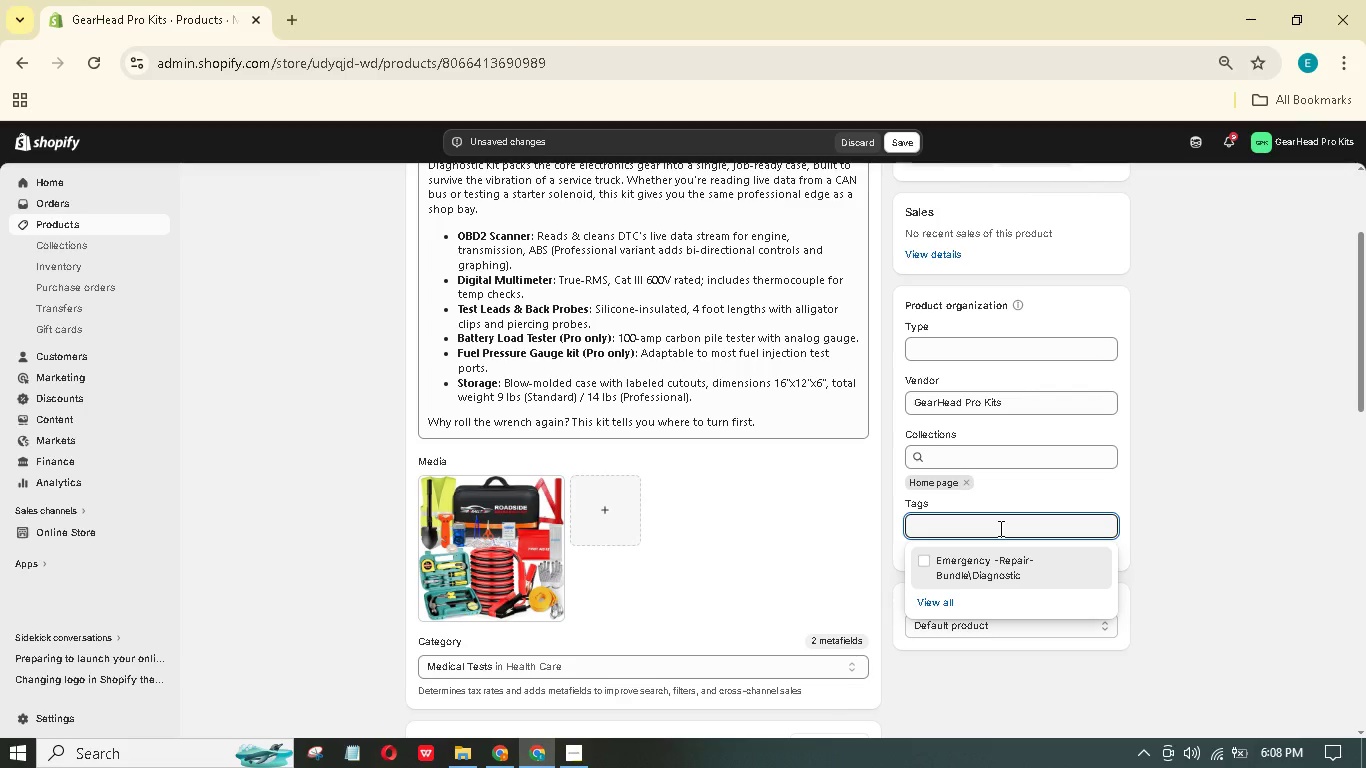 
hold_key(key=ShiftLeft, duration=1.5)
 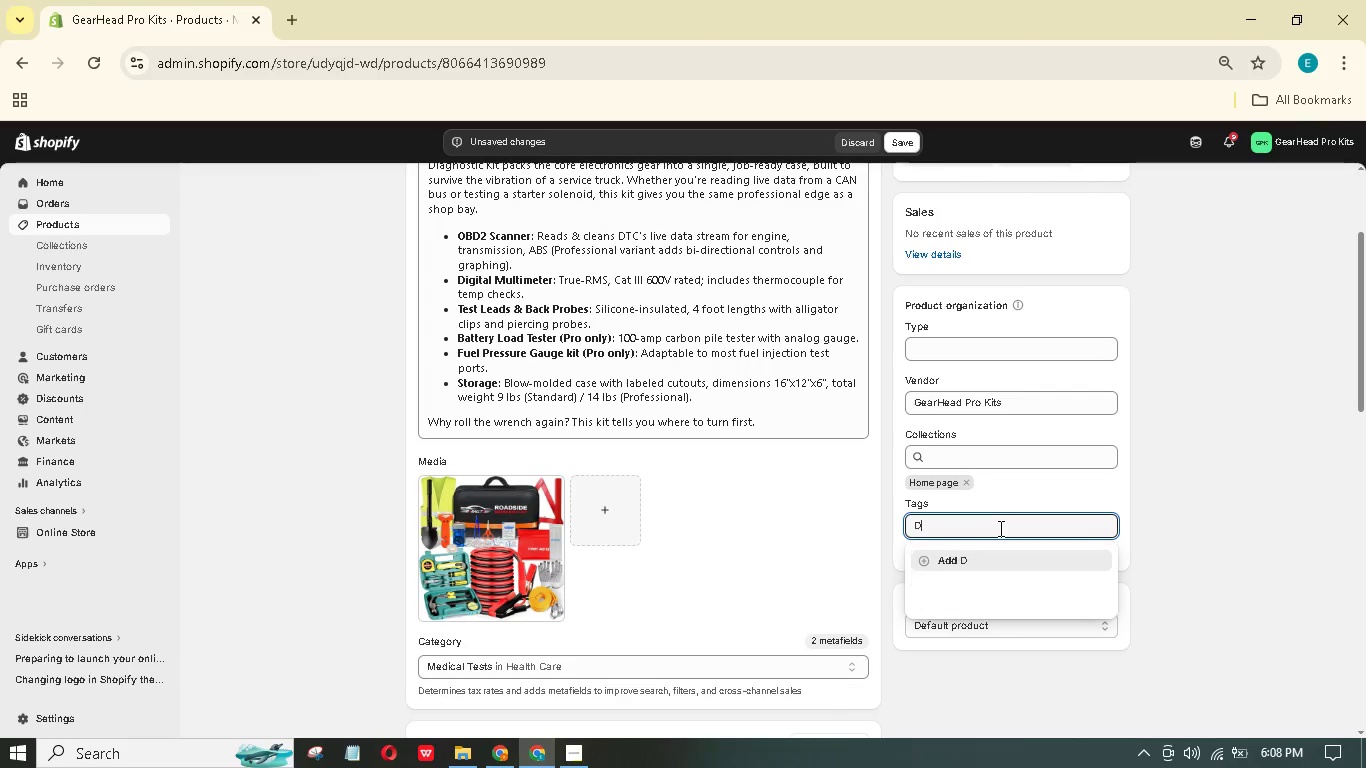 
type(Diagnostic)
 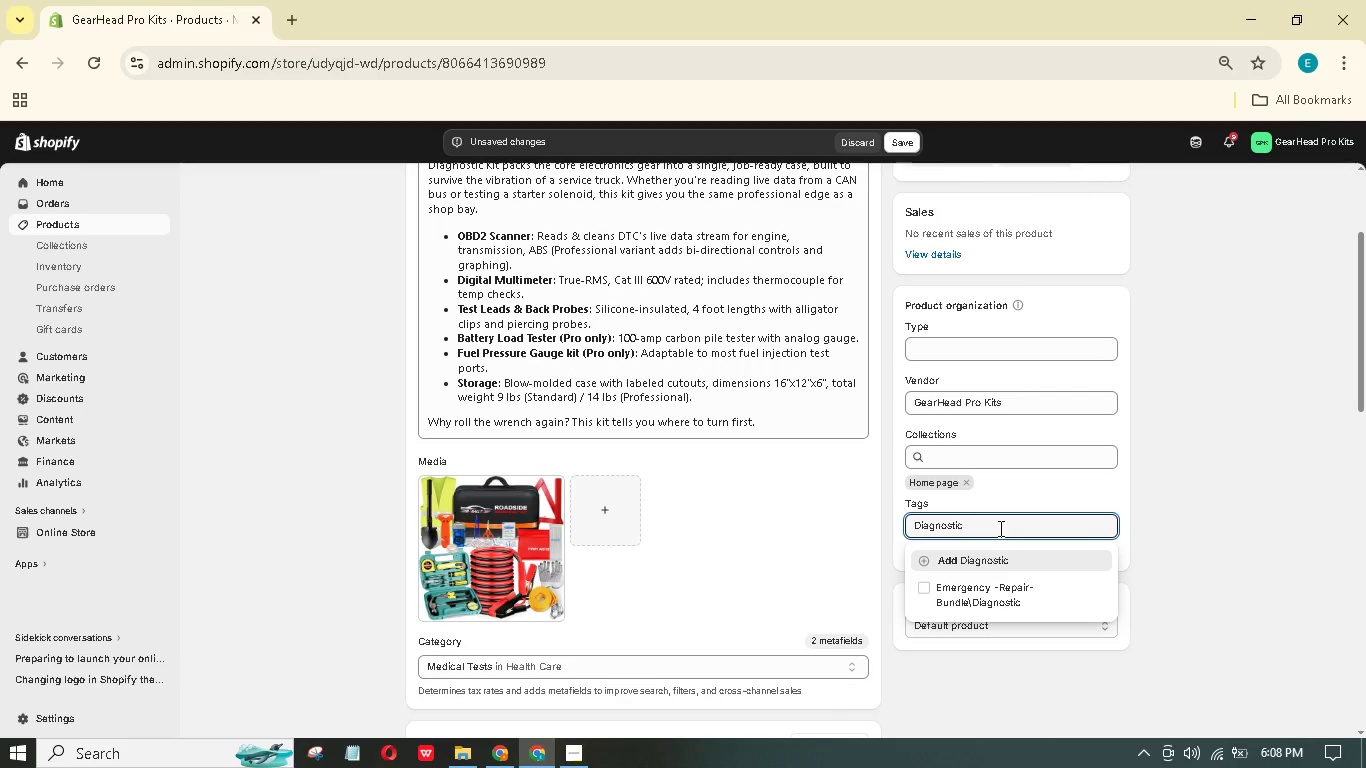 
key(Enter)
 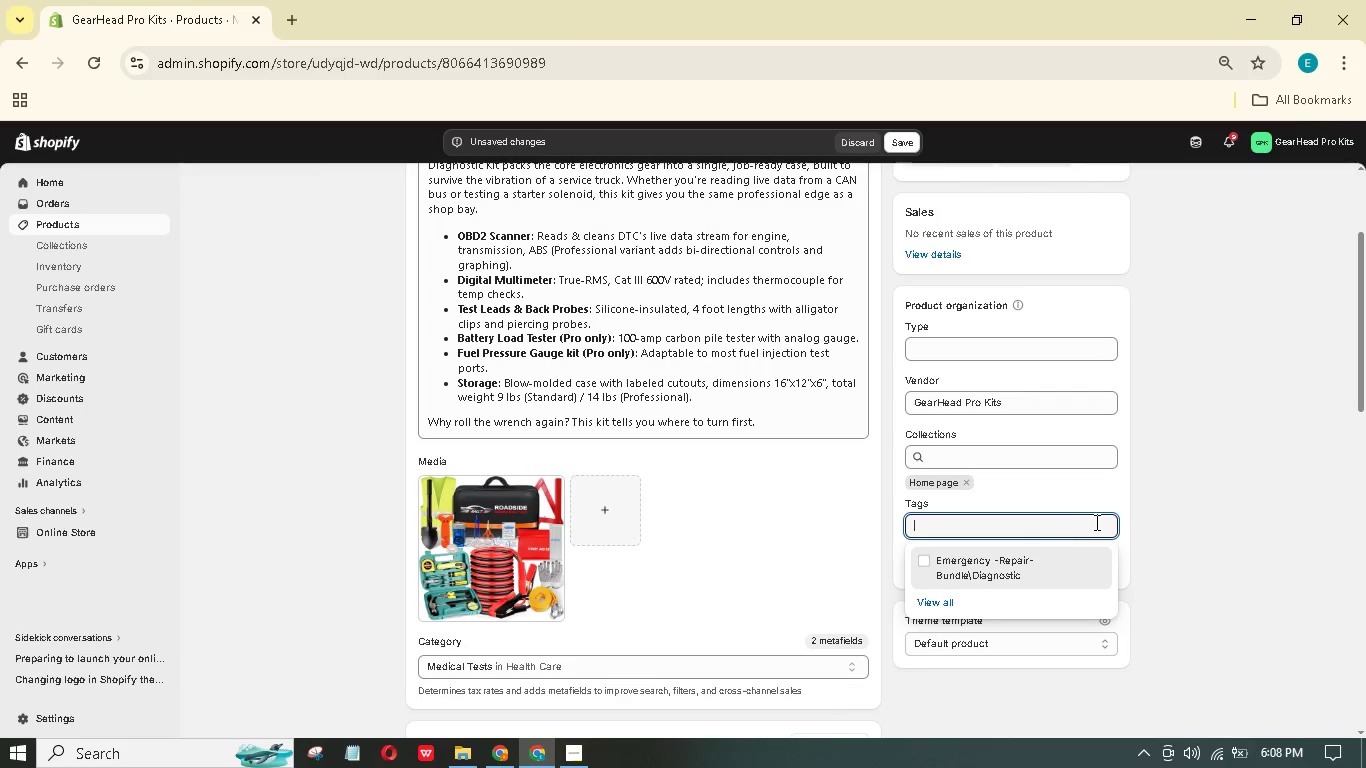 
left_click([1100, 518])
 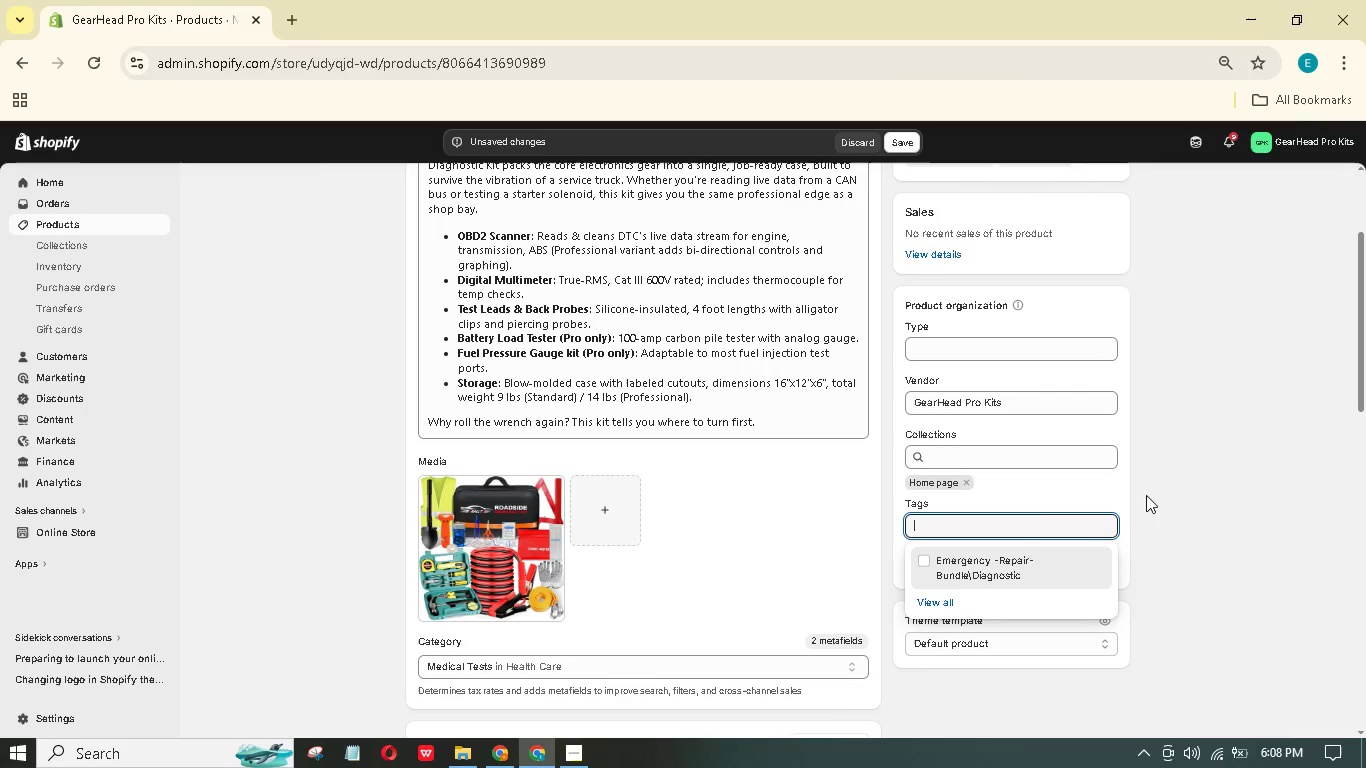 
left_click([1159, 478])
 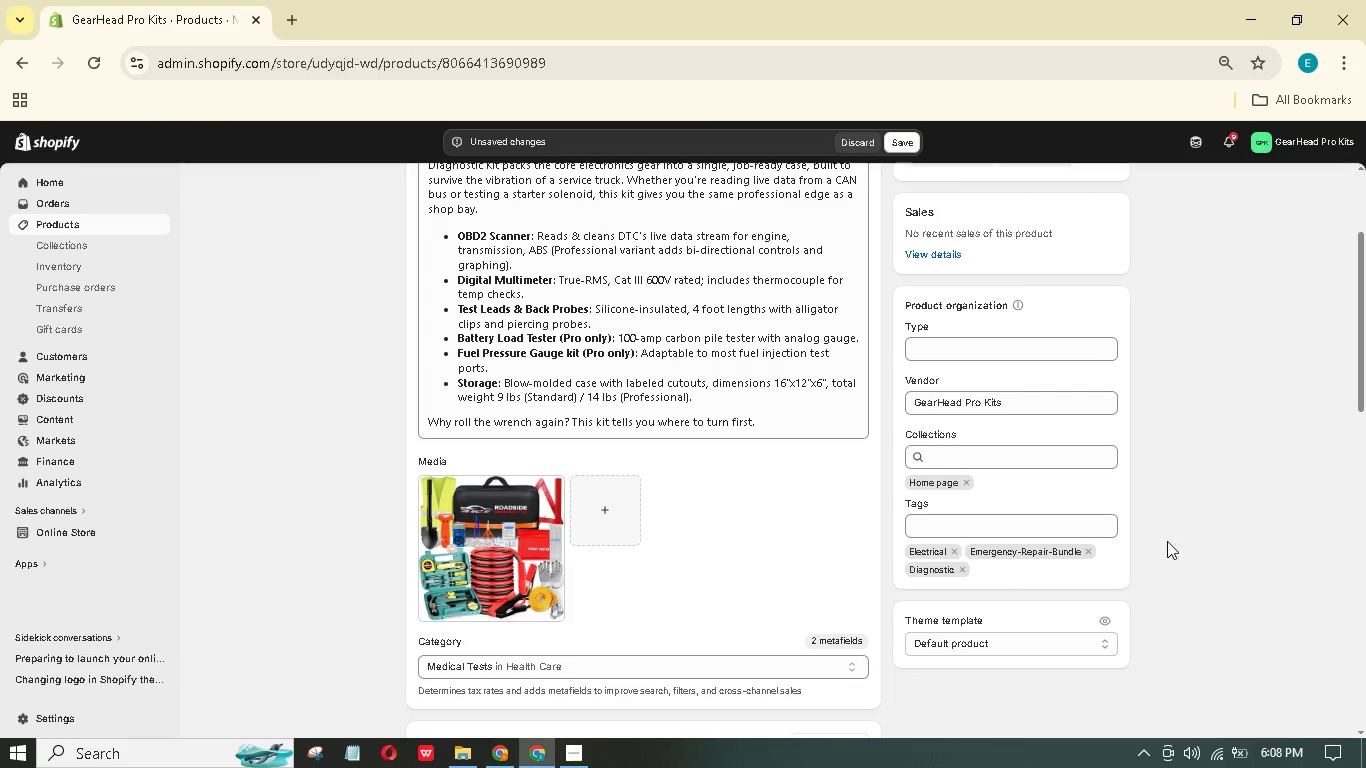 
scroll: coordinate [1165, 541], scroll_direction: down, amount: 5.0
 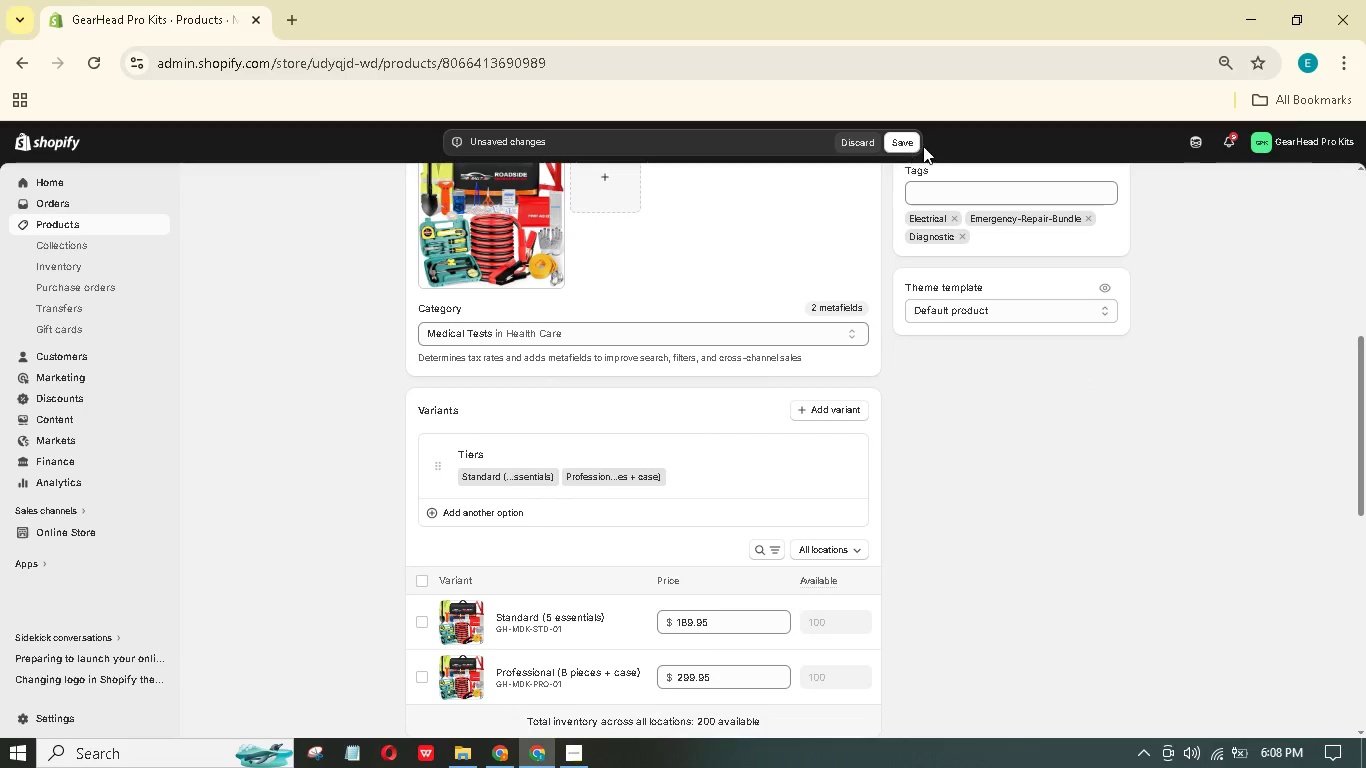 
left_click([908, 138])
 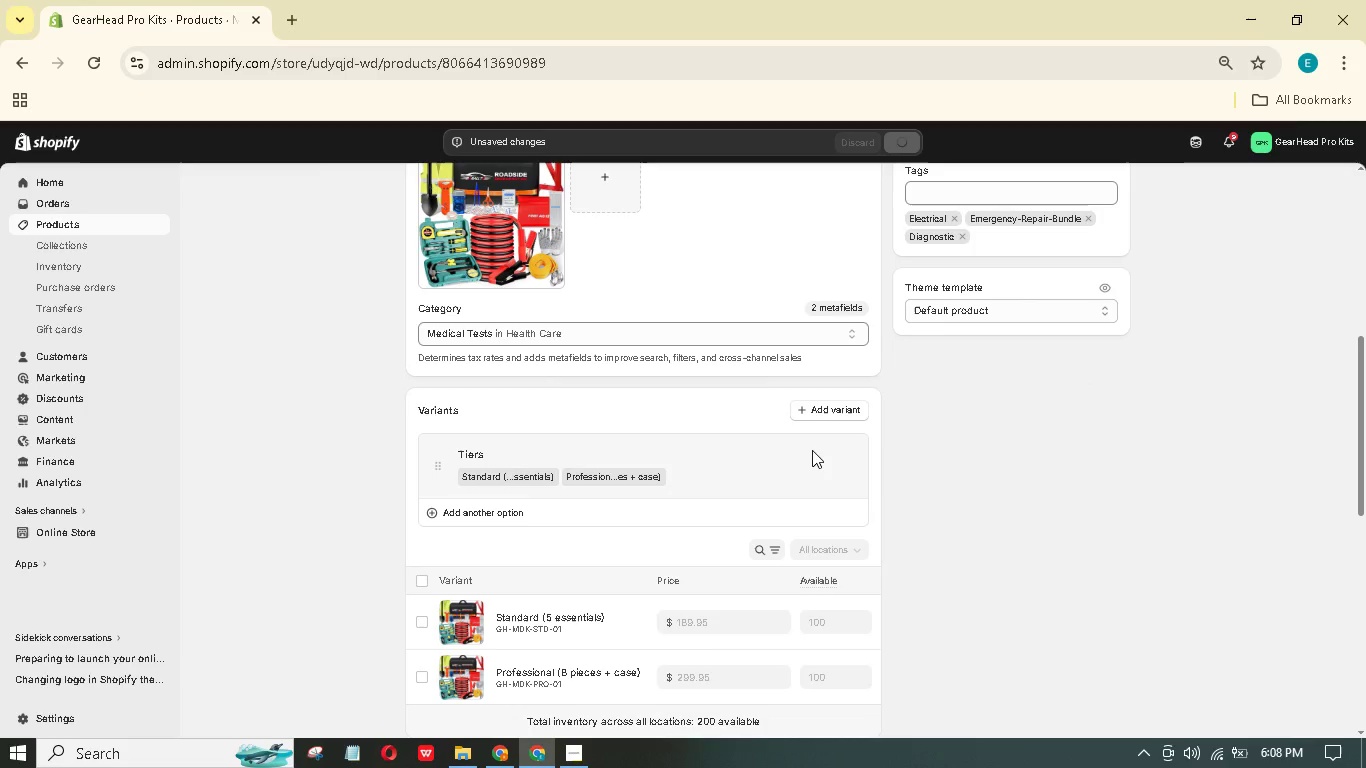 
scroll: coordinate [805, 450], scroll_direction: up, amount: 14.0
 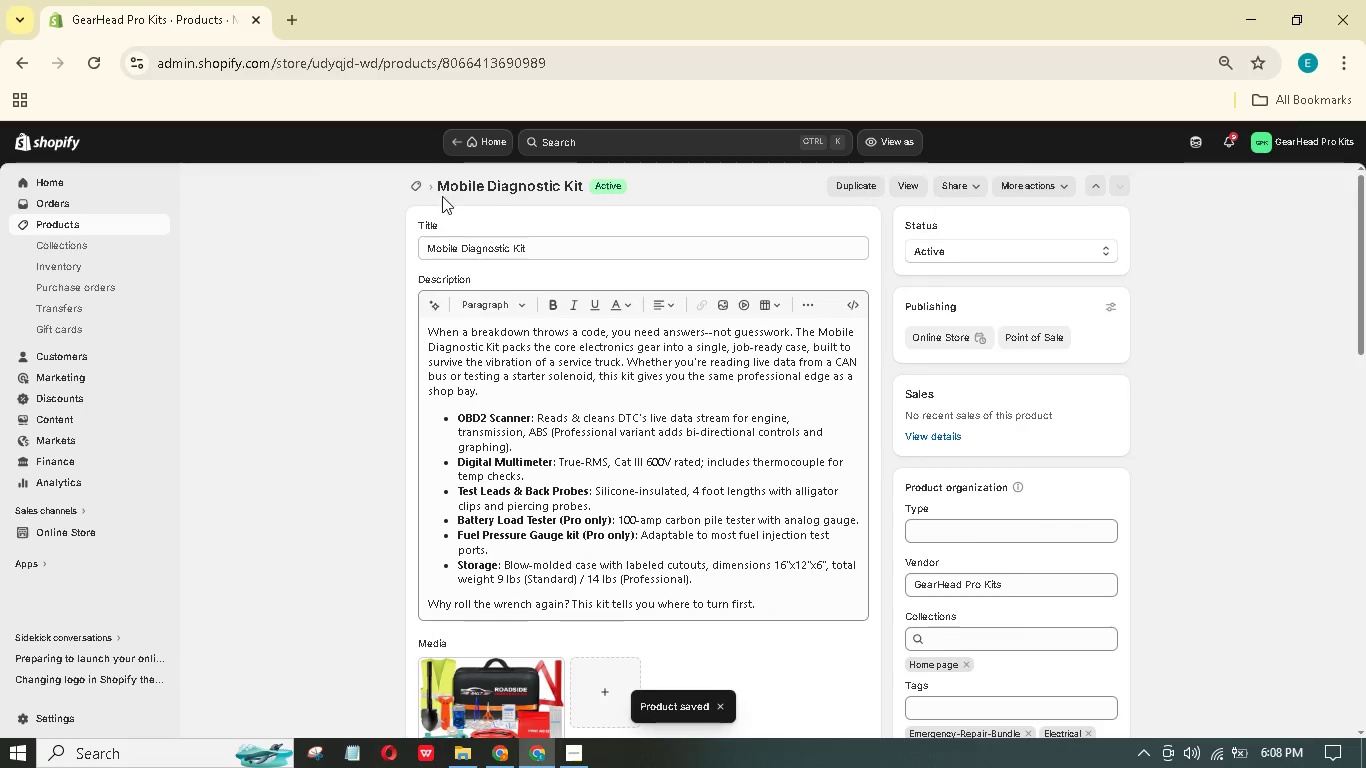 
left_click([417, 188])
 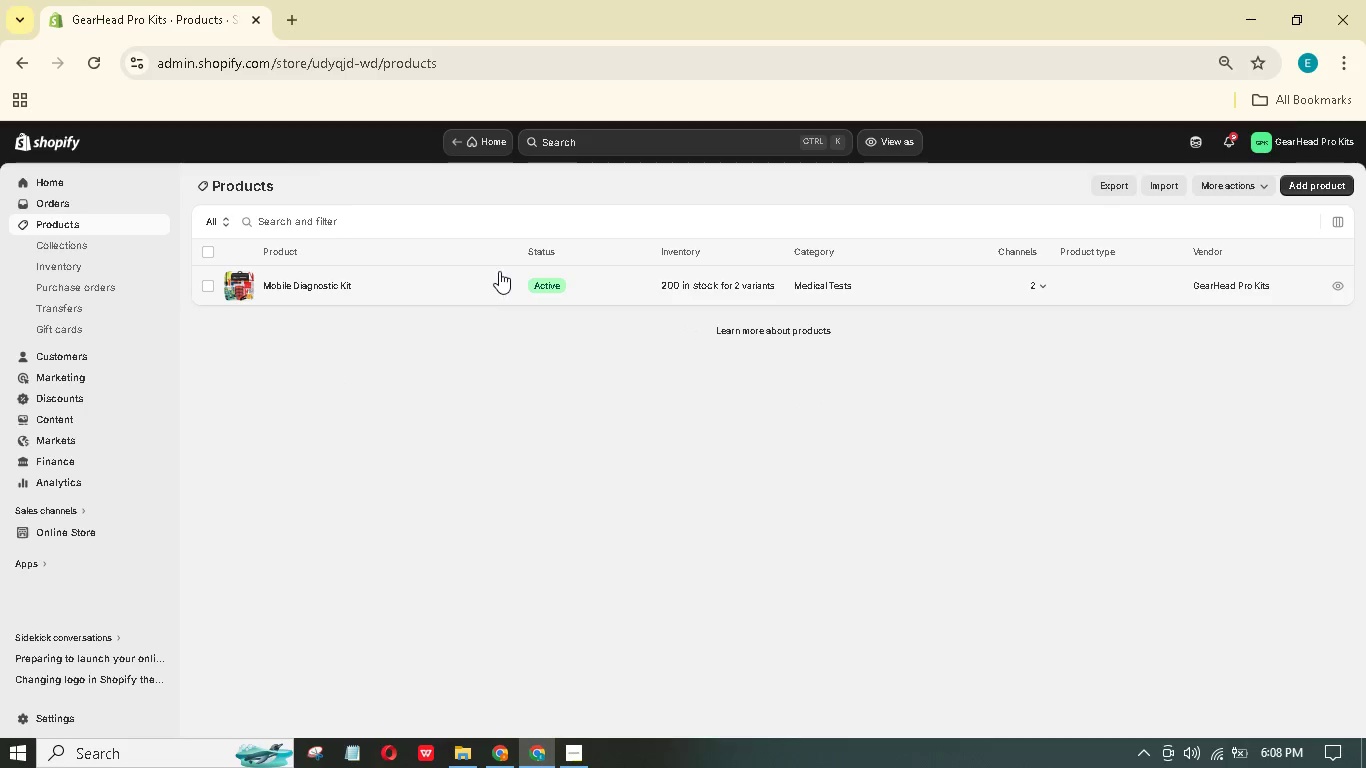 
wait(12.45)
 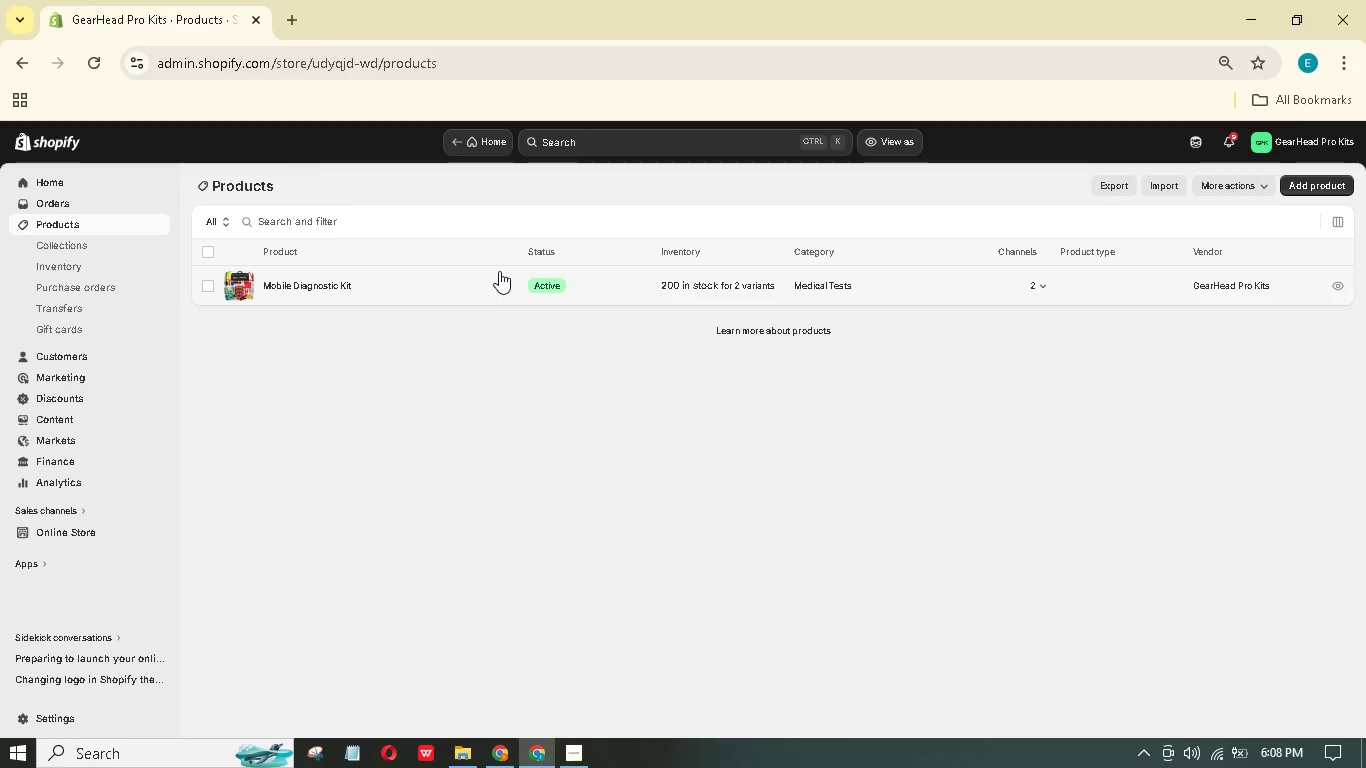 
left_click([501, 248])
 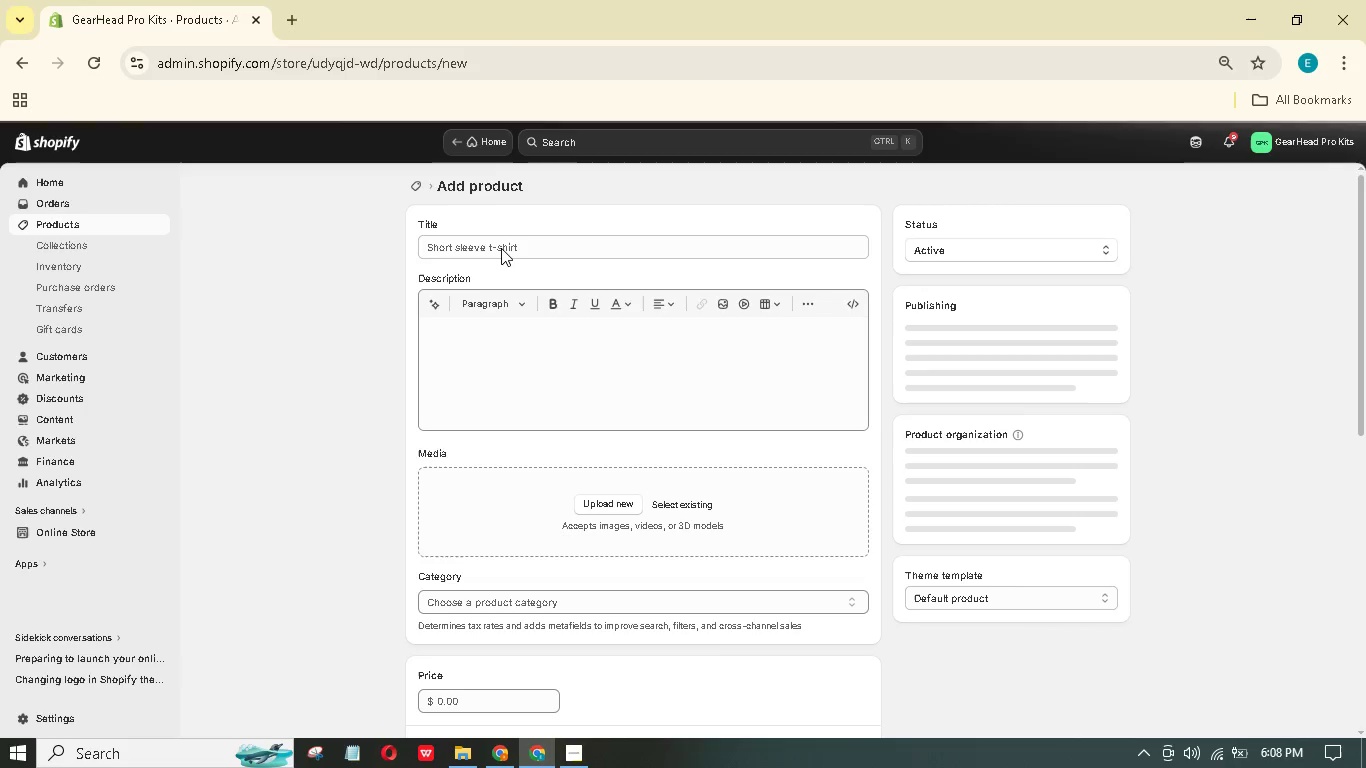 
left_click([501, 248])
 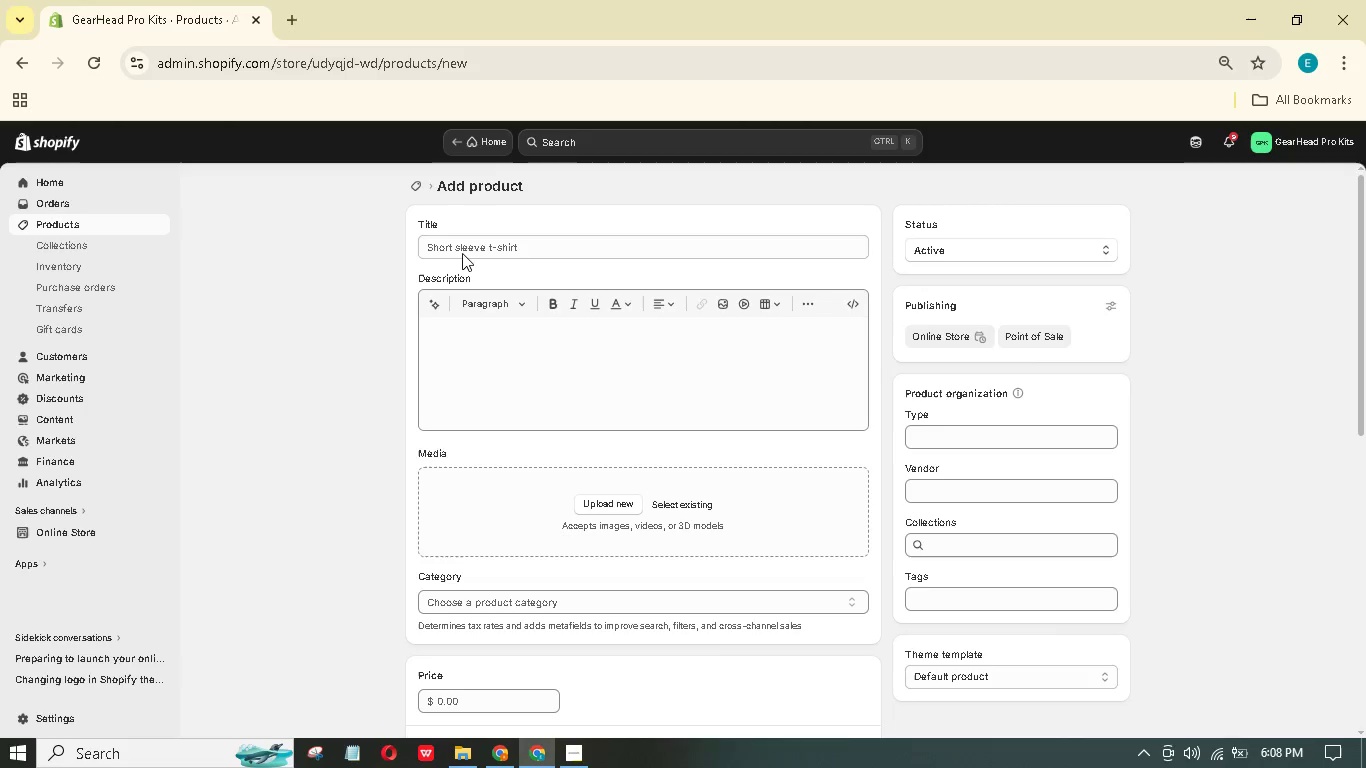 
double_click([465, 252])
 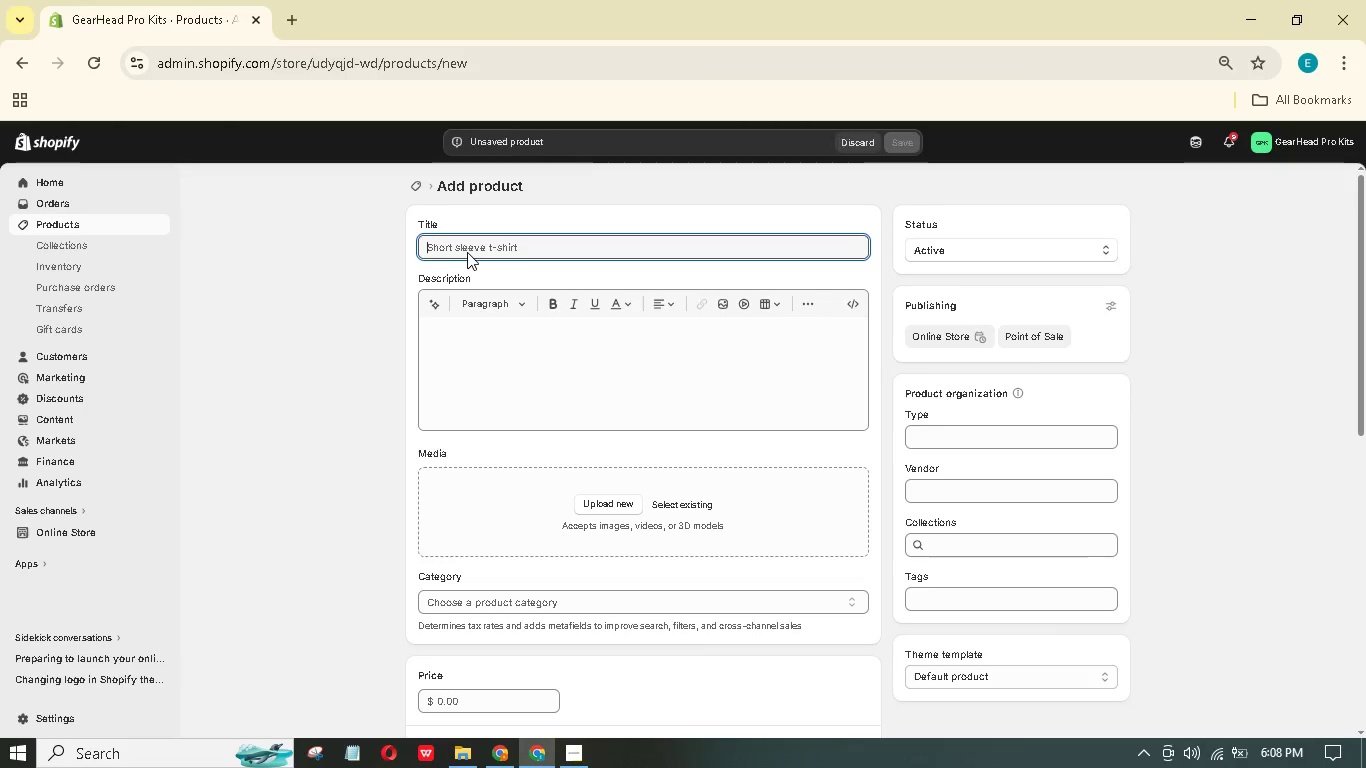 
hold_key(key=ShiftLeft, duration=0.88)
 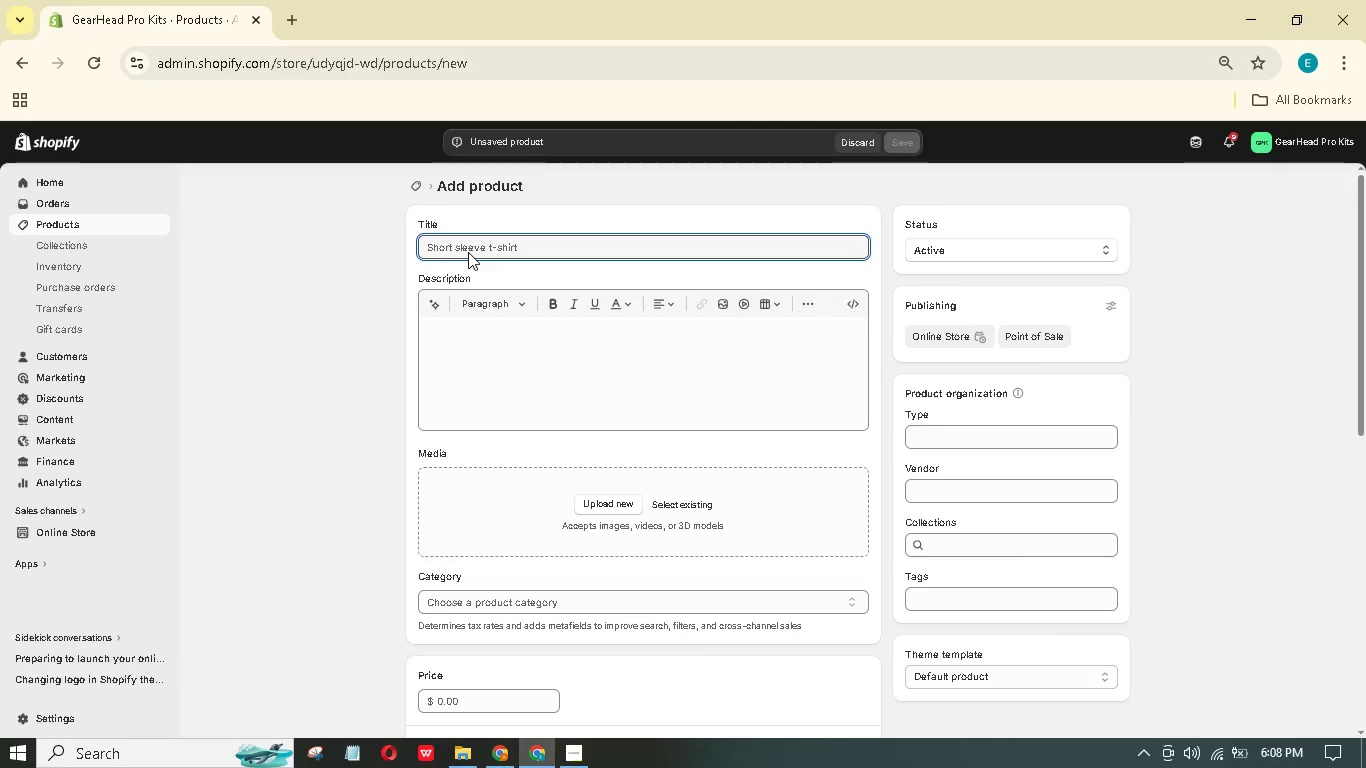 
type(h)
key(Backspace)
type(Heavy-Duy Battery Service Bundle)
 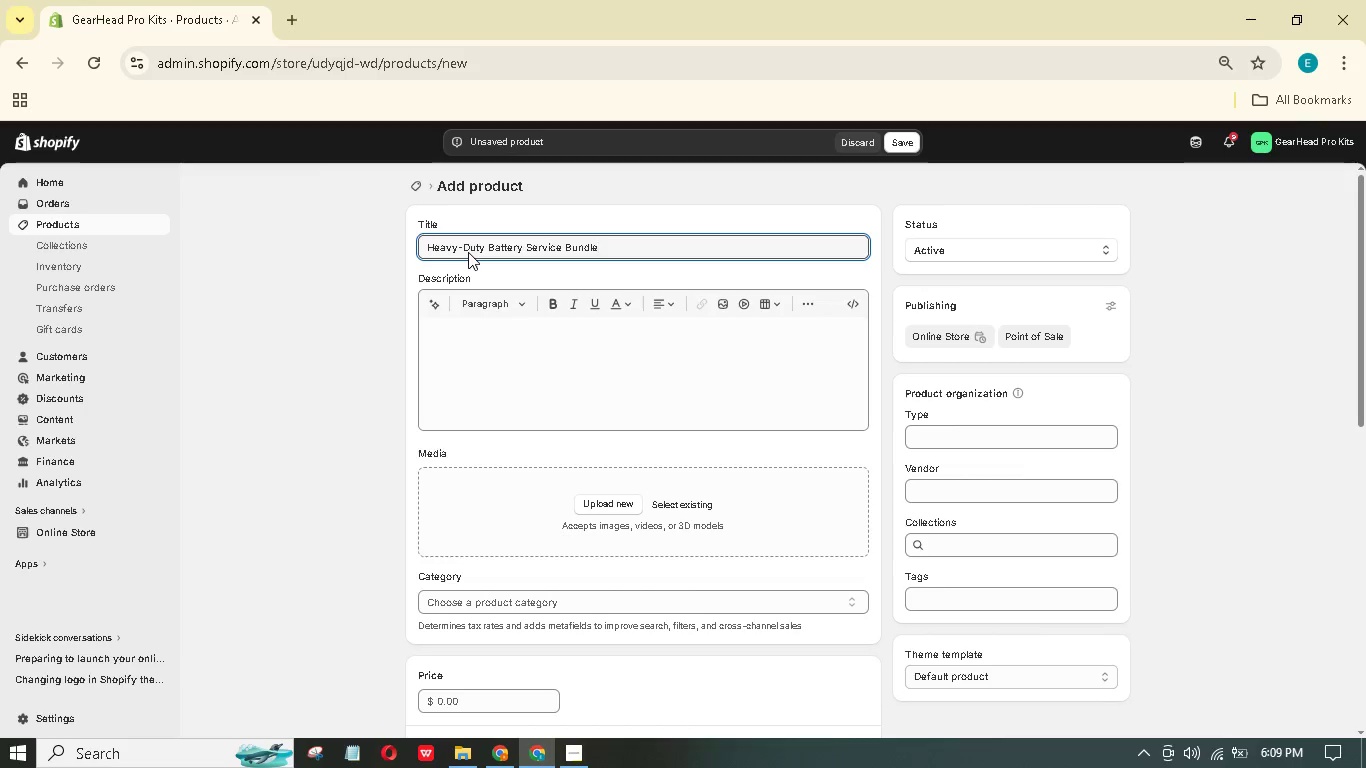 
left_click([553, 338])
 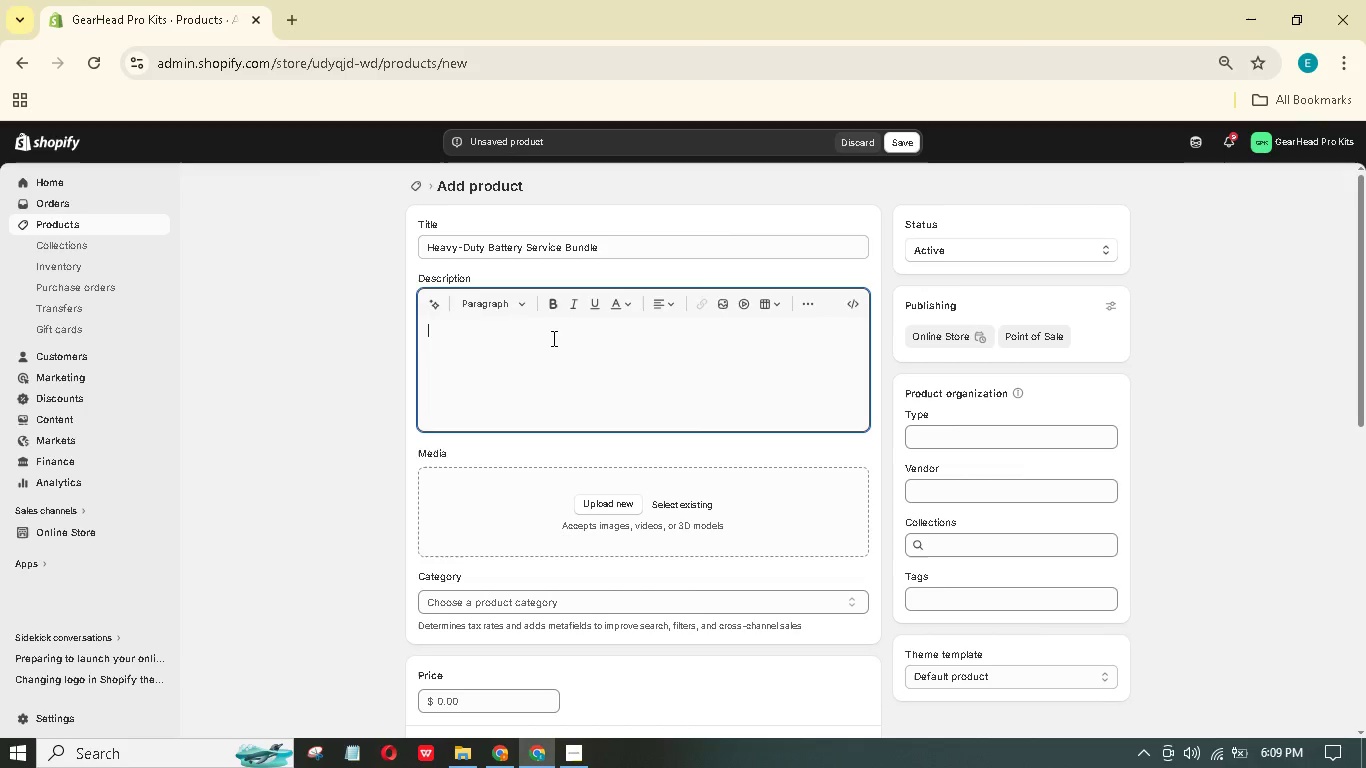 
wait(8.51)
 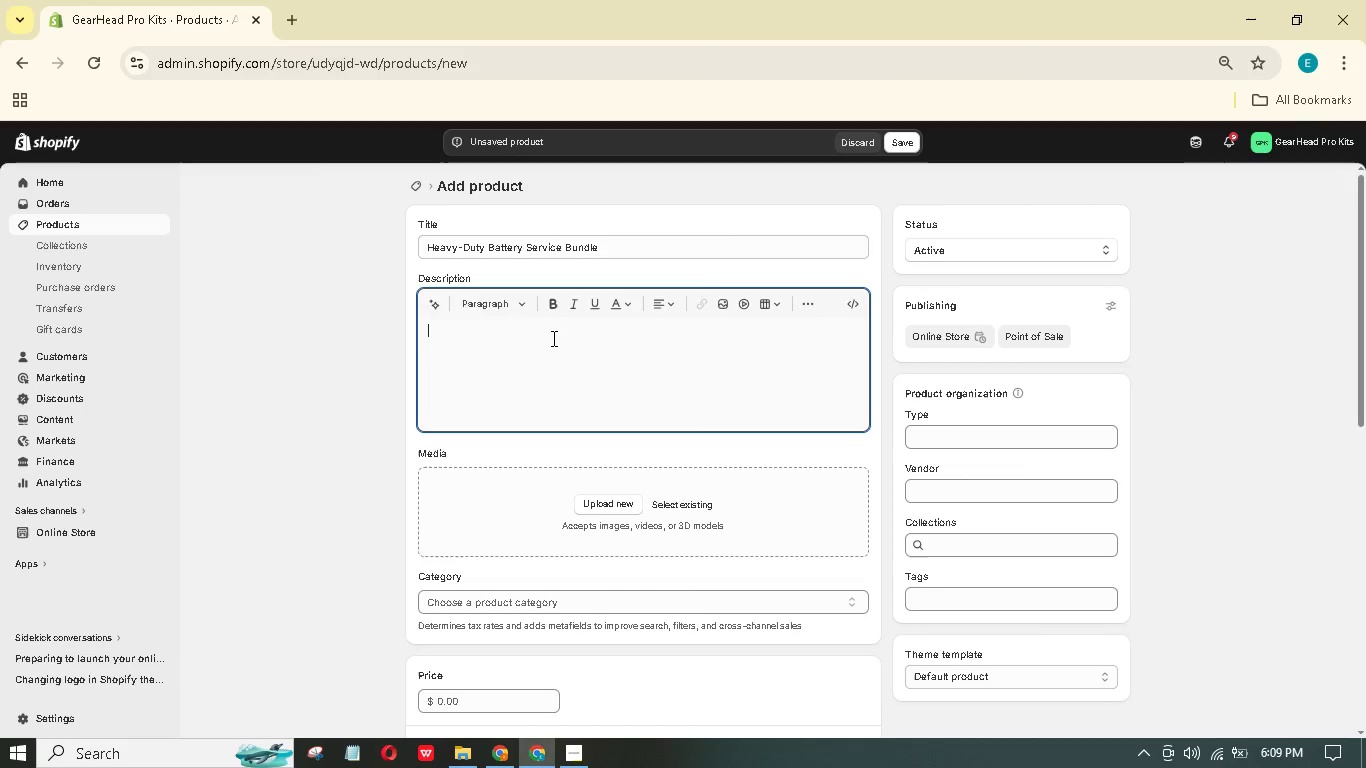 
left_click([594, 508])
 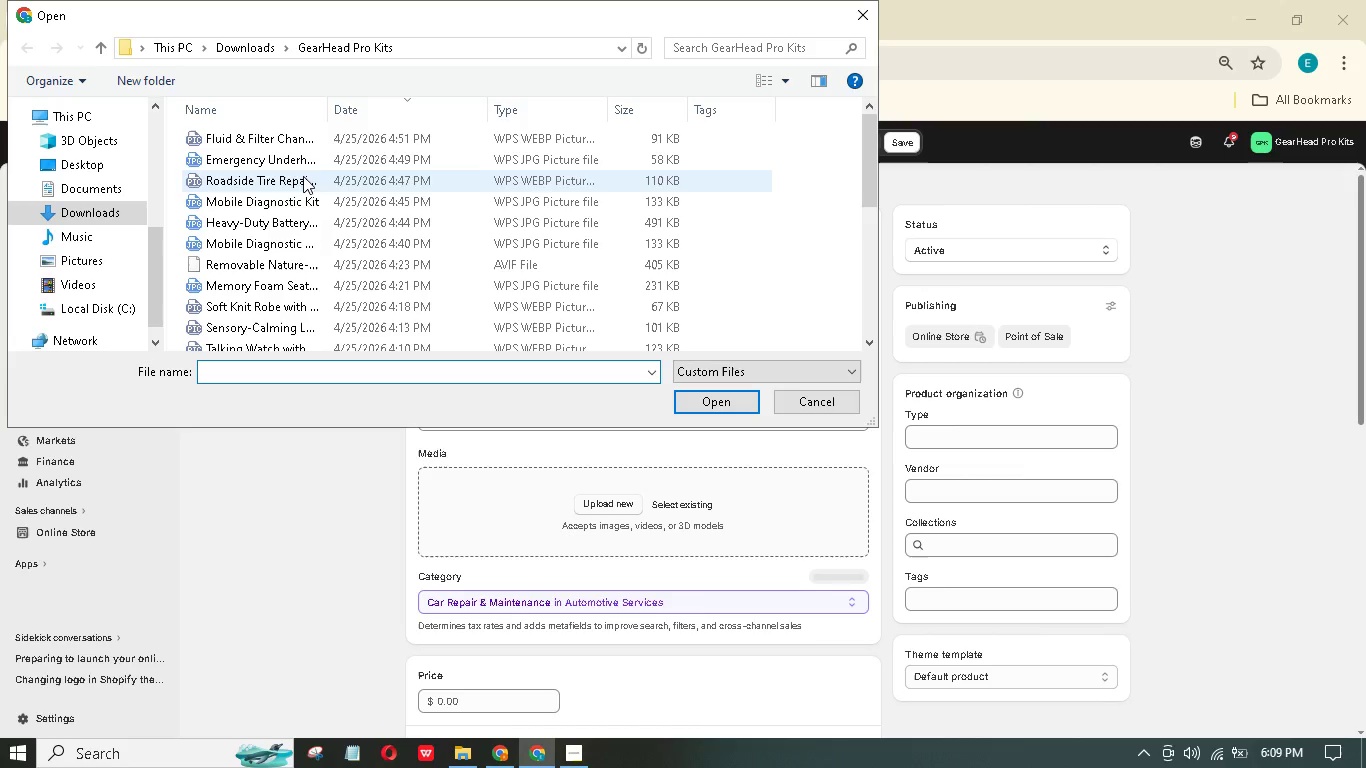 
left_click([295, 164])
 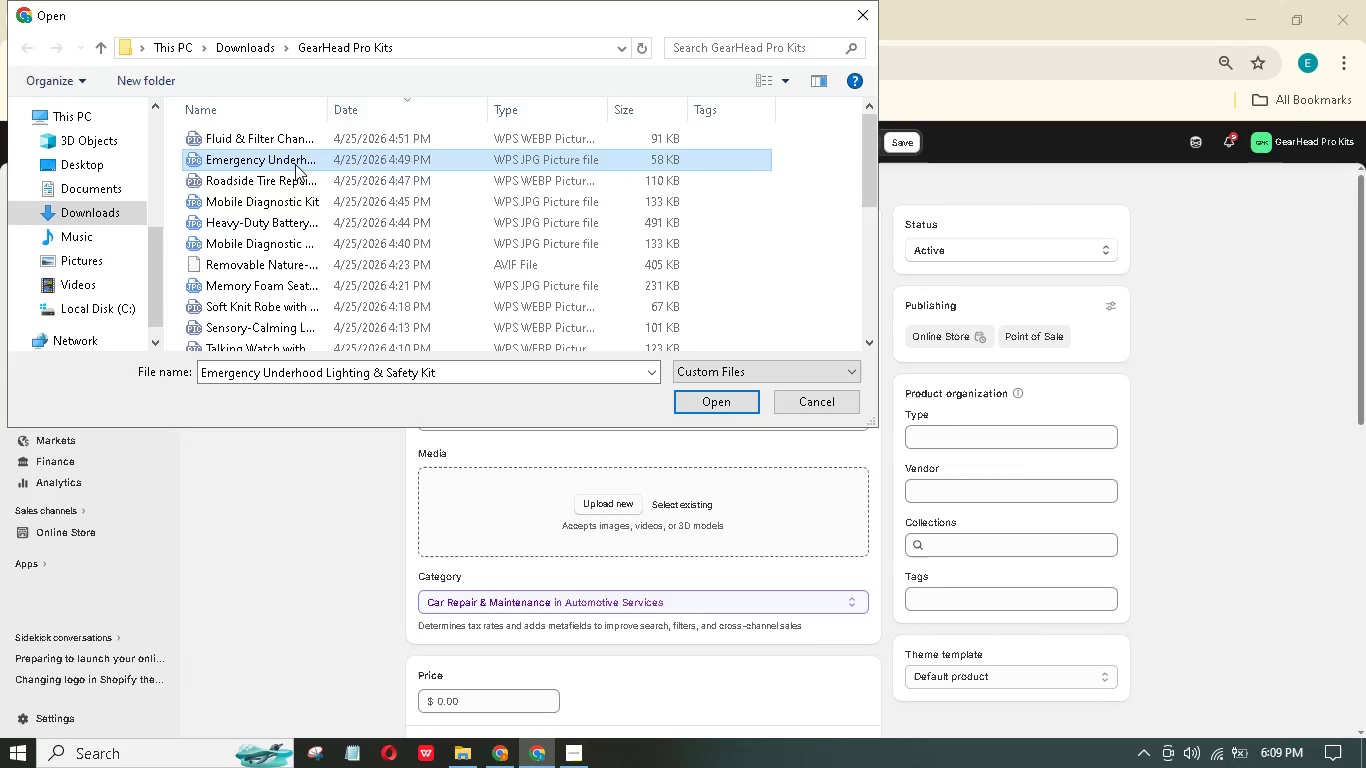 
key(H)
 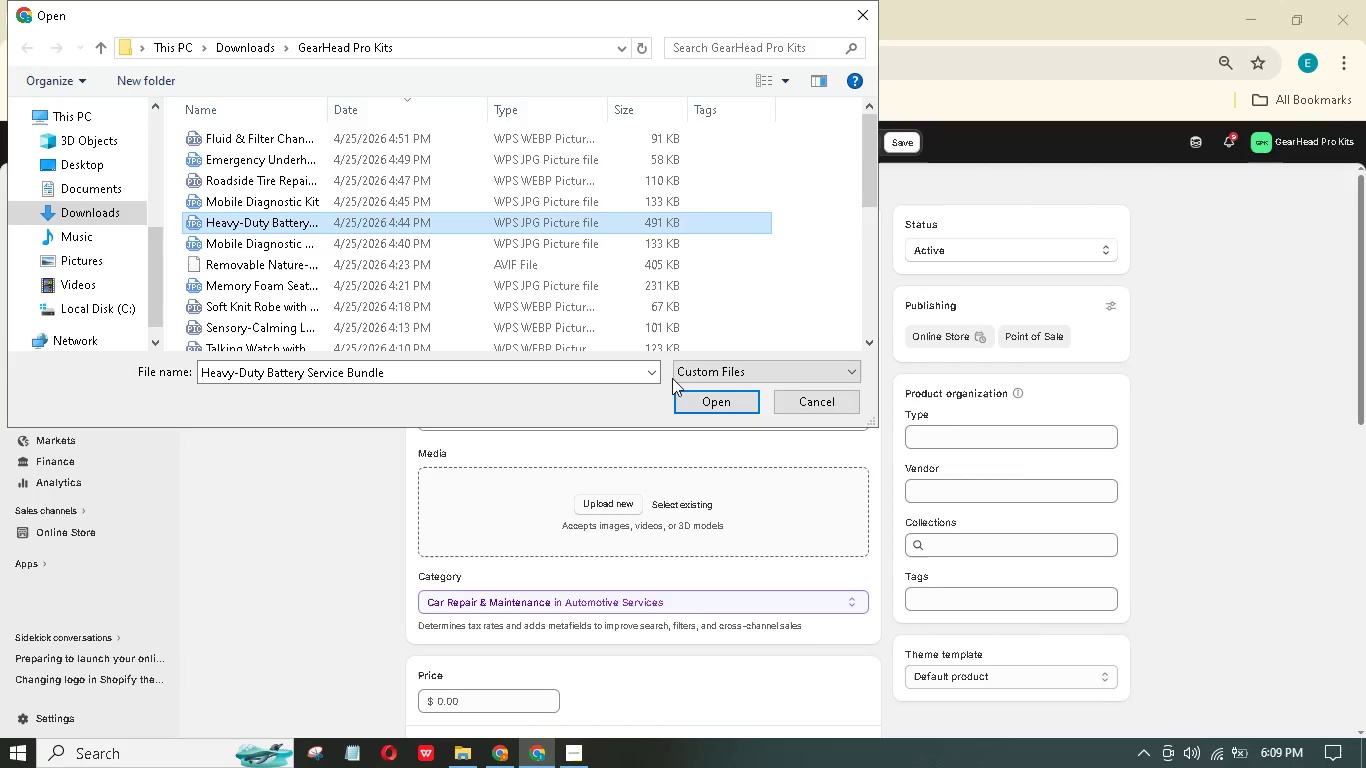 
left_click([724, 409])
 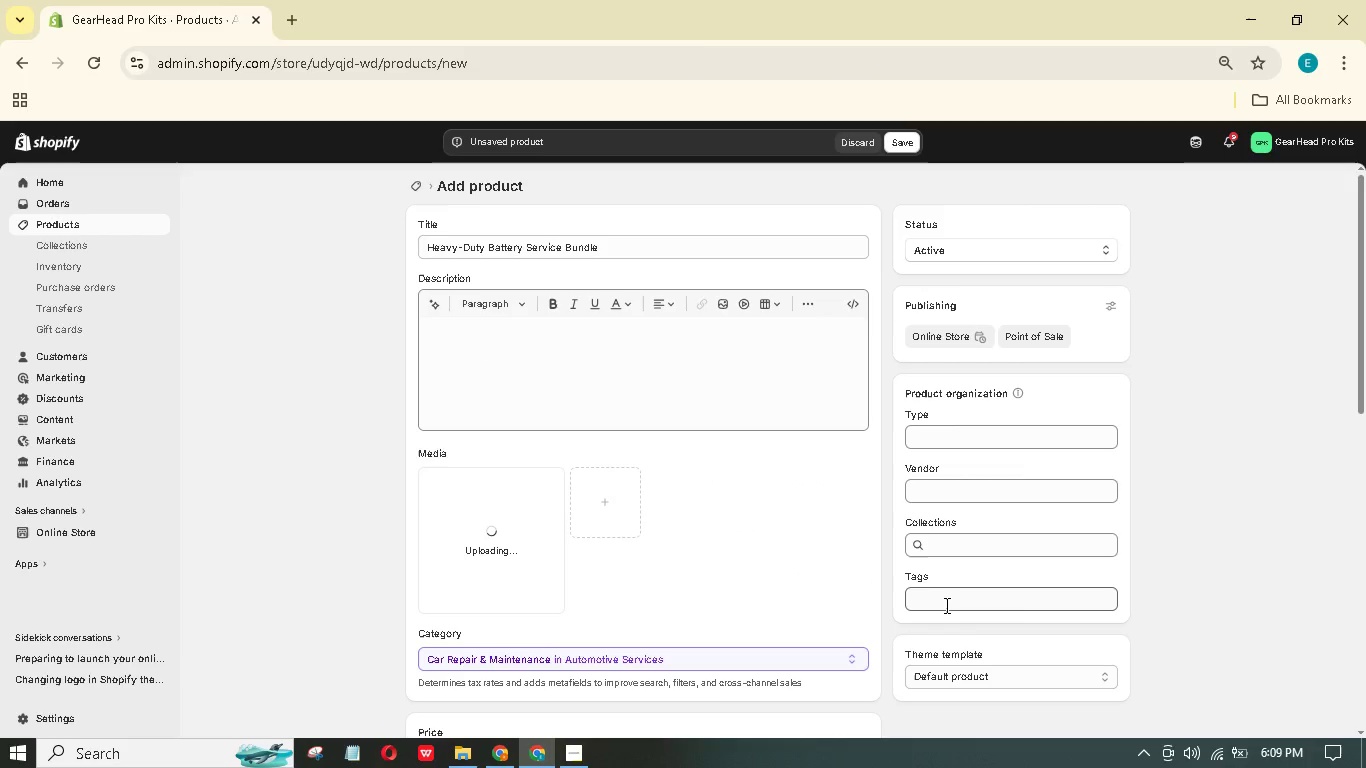 
wait(6.0)
 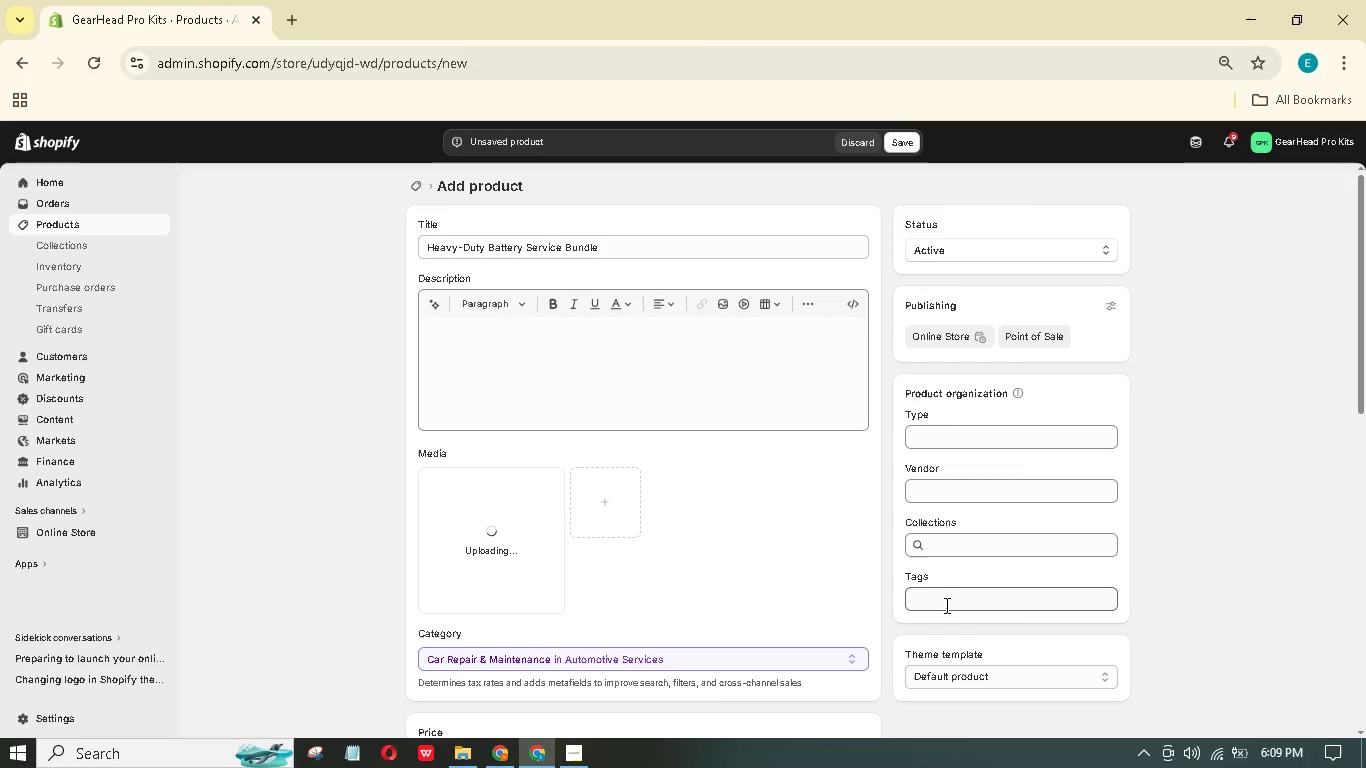 
left_click([567, 346])
 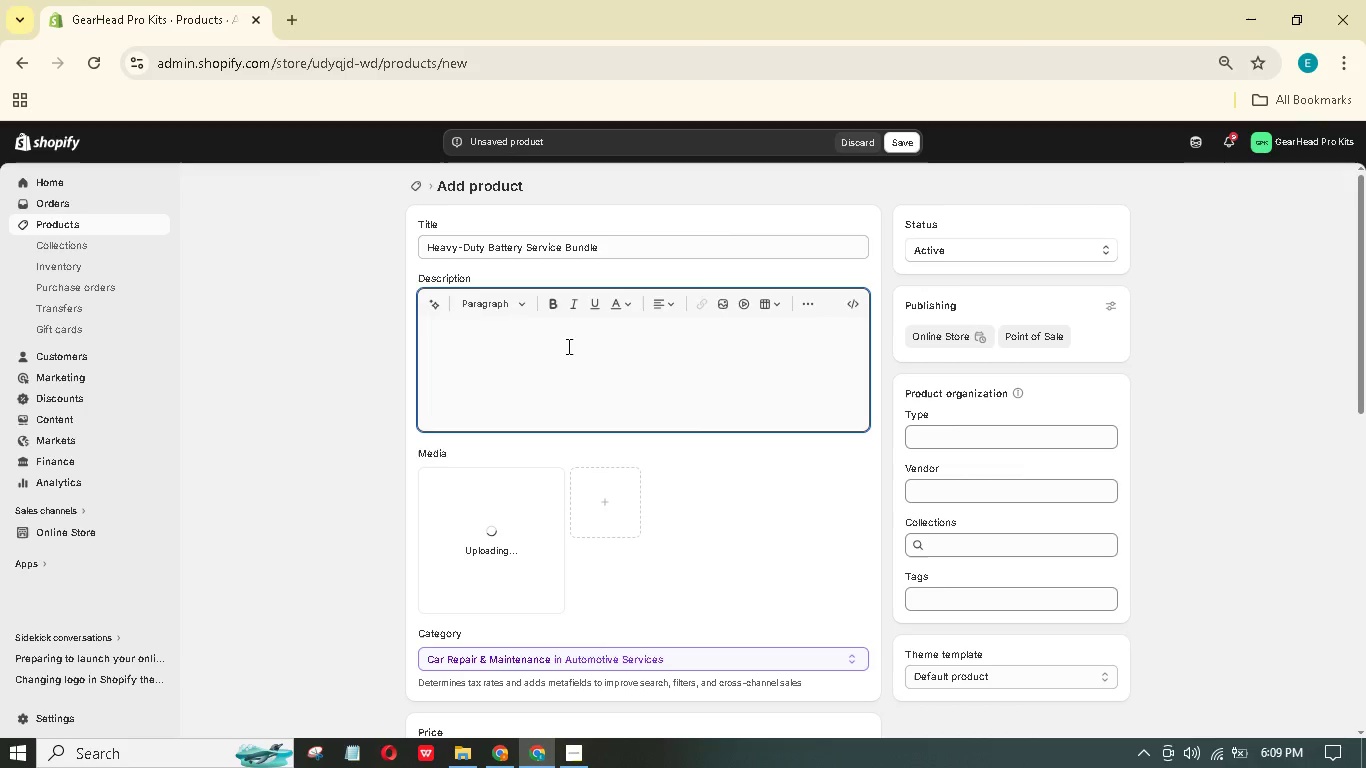 
type(A dead battery on a semi or a modrn diesel isn't a job ou nure--it's onne ou dominate)
 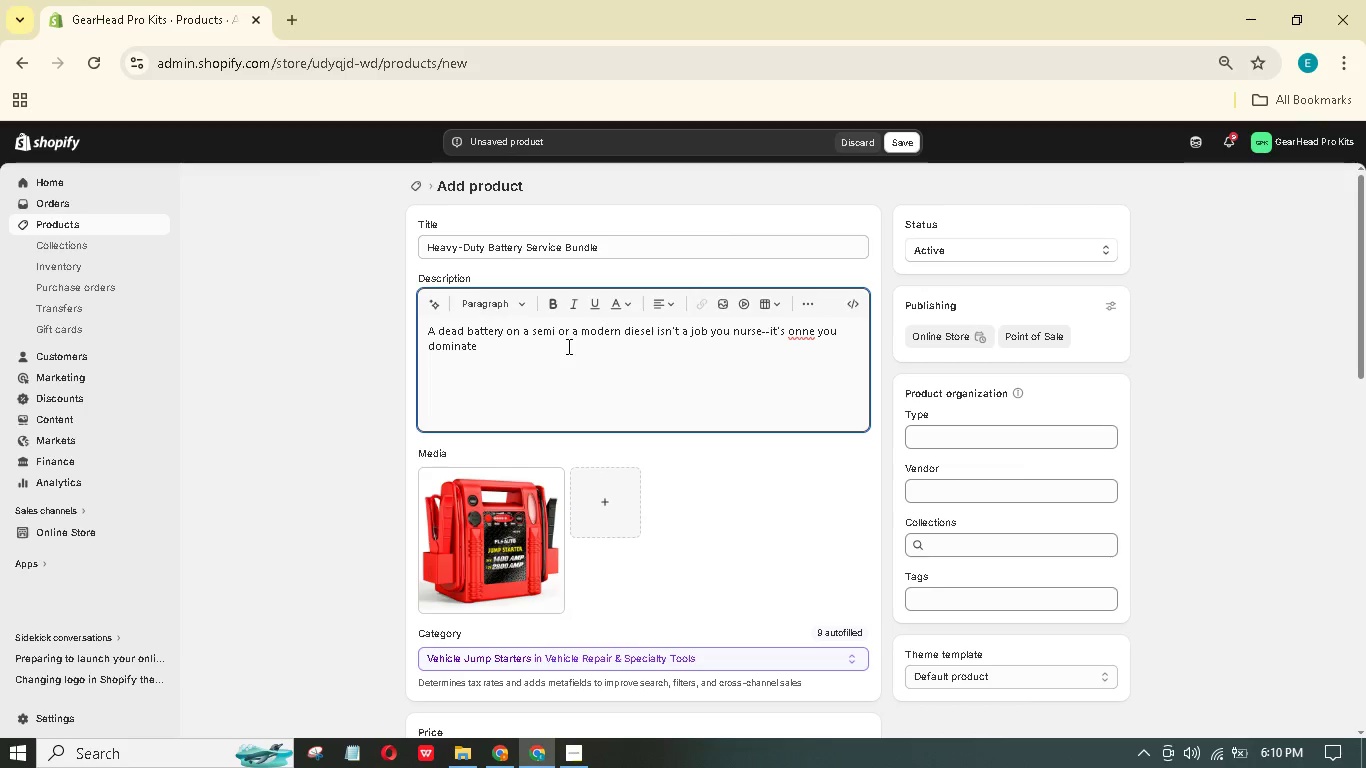 
type(. Te Heavy)
 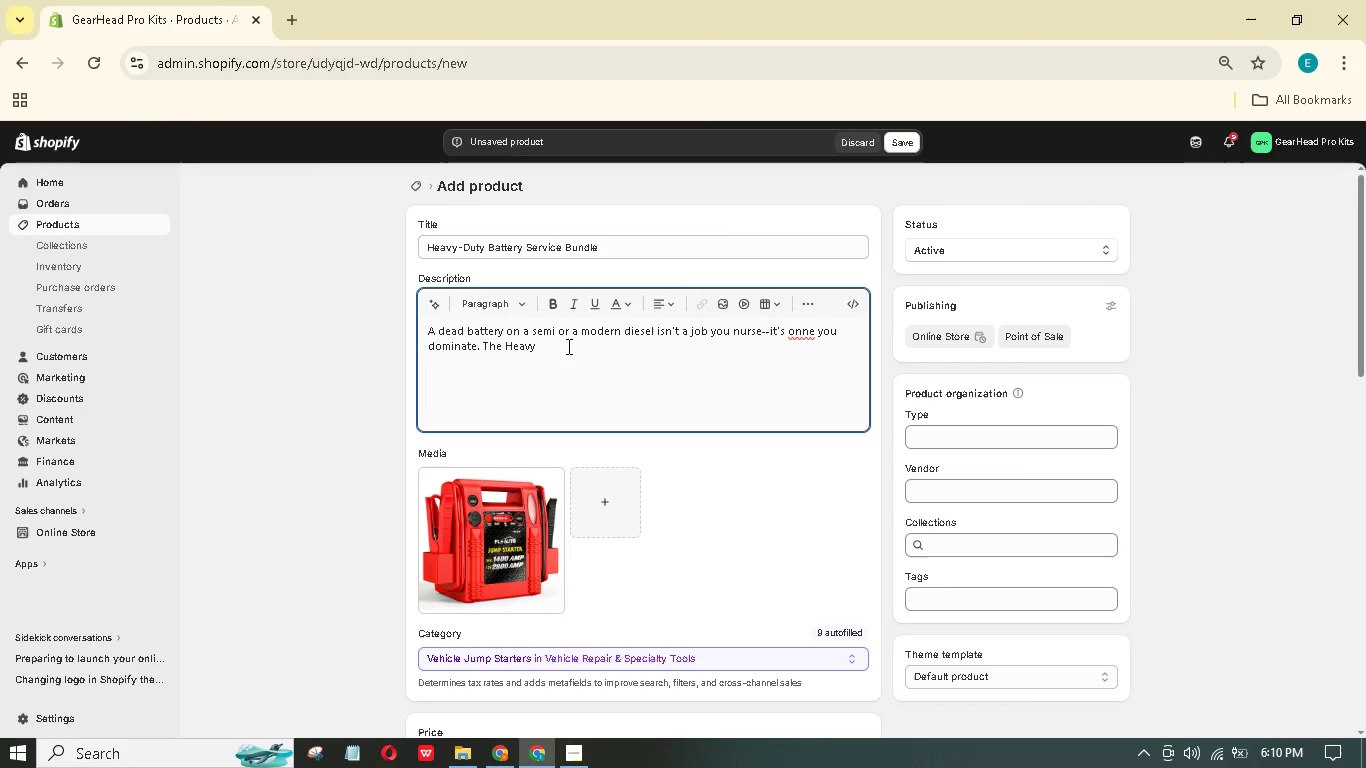 
type(-Duty Battery Service)
 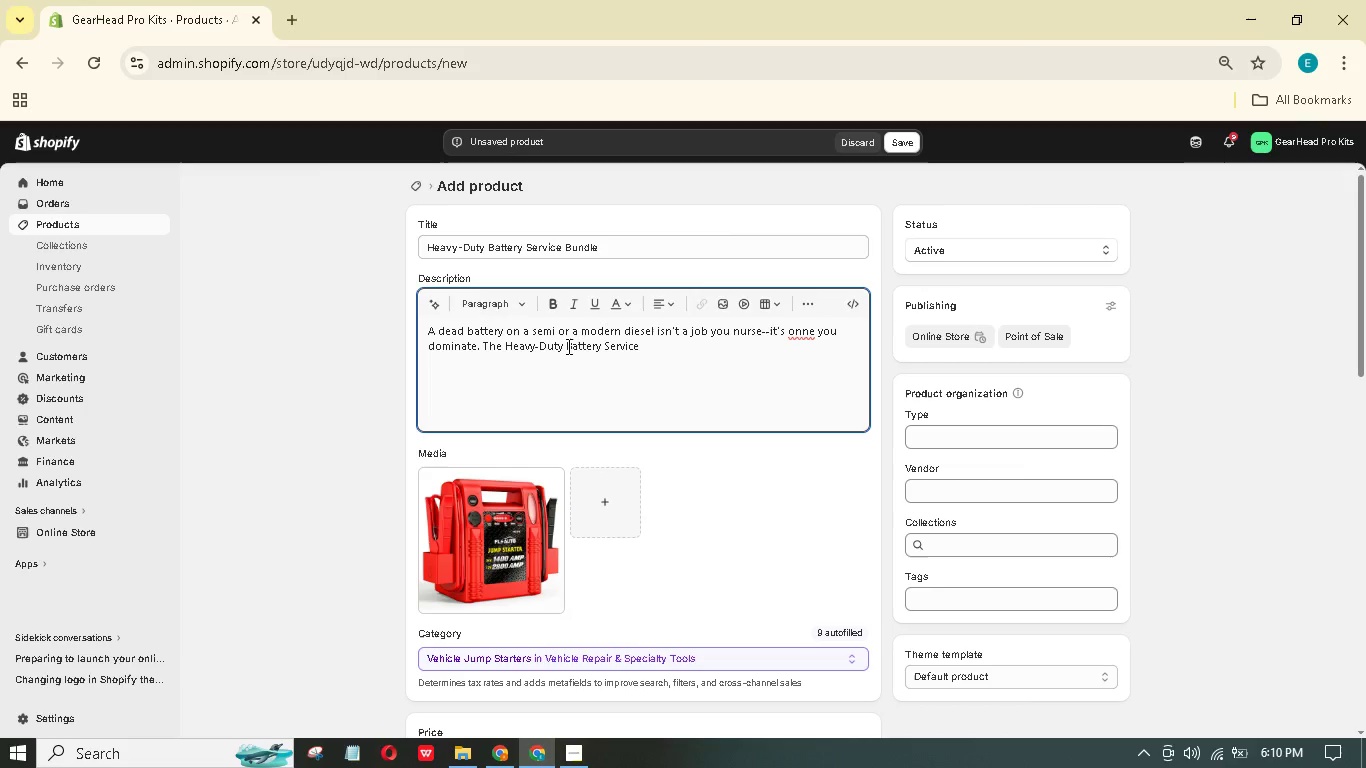 
type( Bundle puts)
 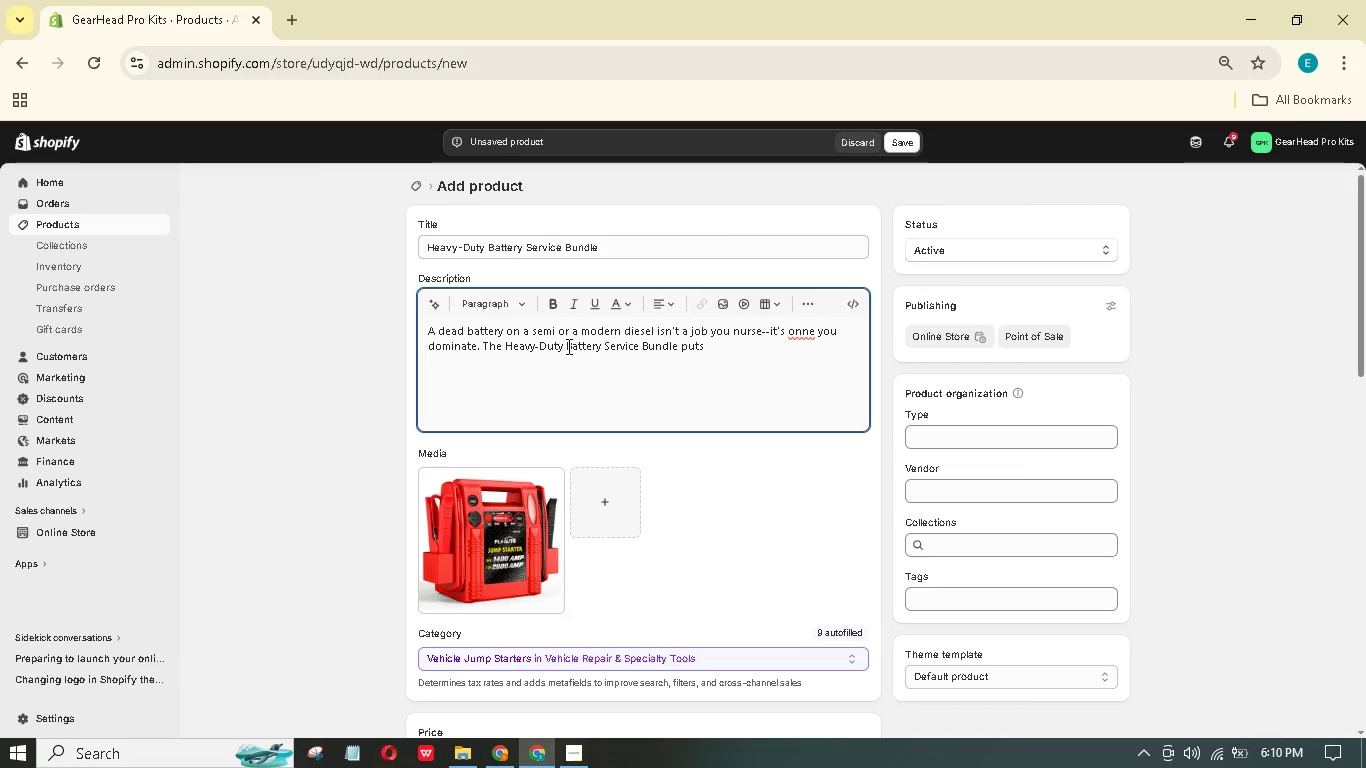 
type( 3000 peak amps in our hand, plus corrosion-fixing tools that turn a roadside no-start into a rolling )
 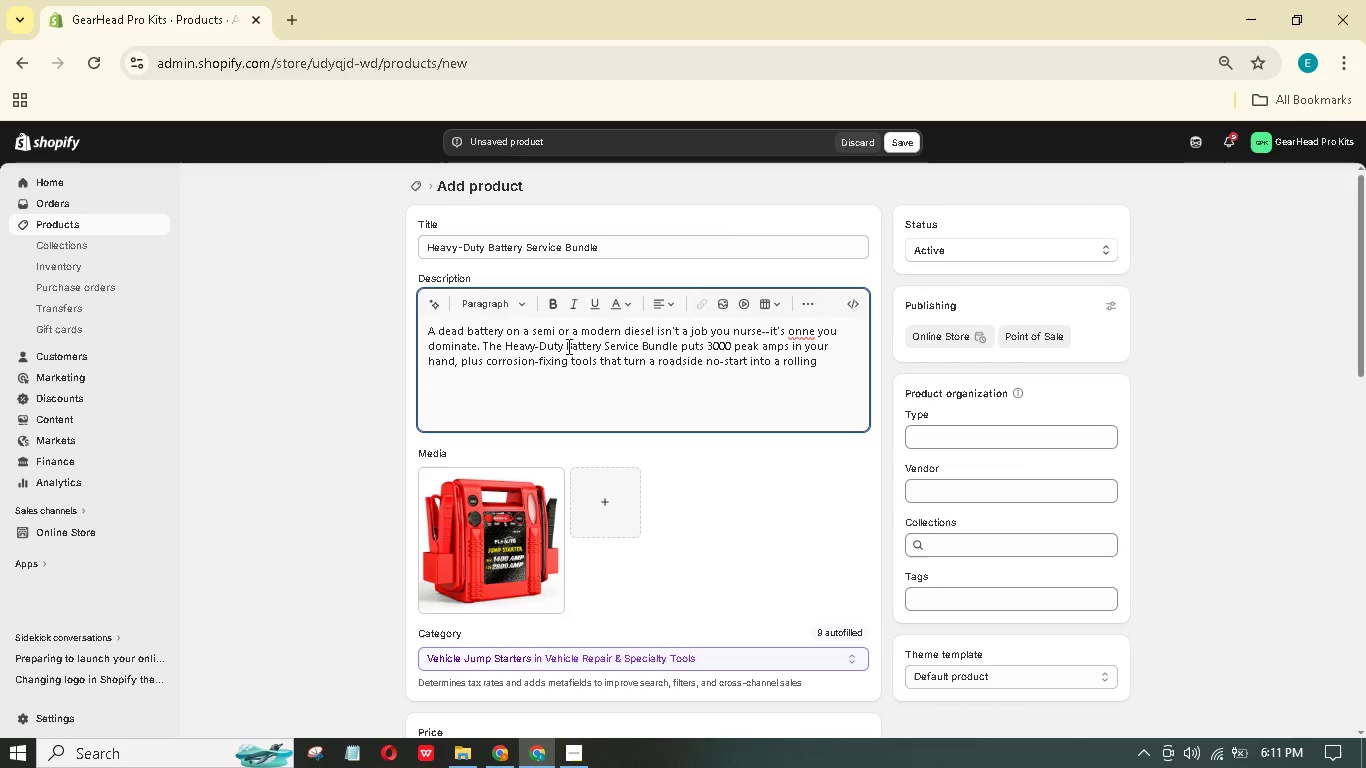 
hold_key(key=Y, duration=0.33)
 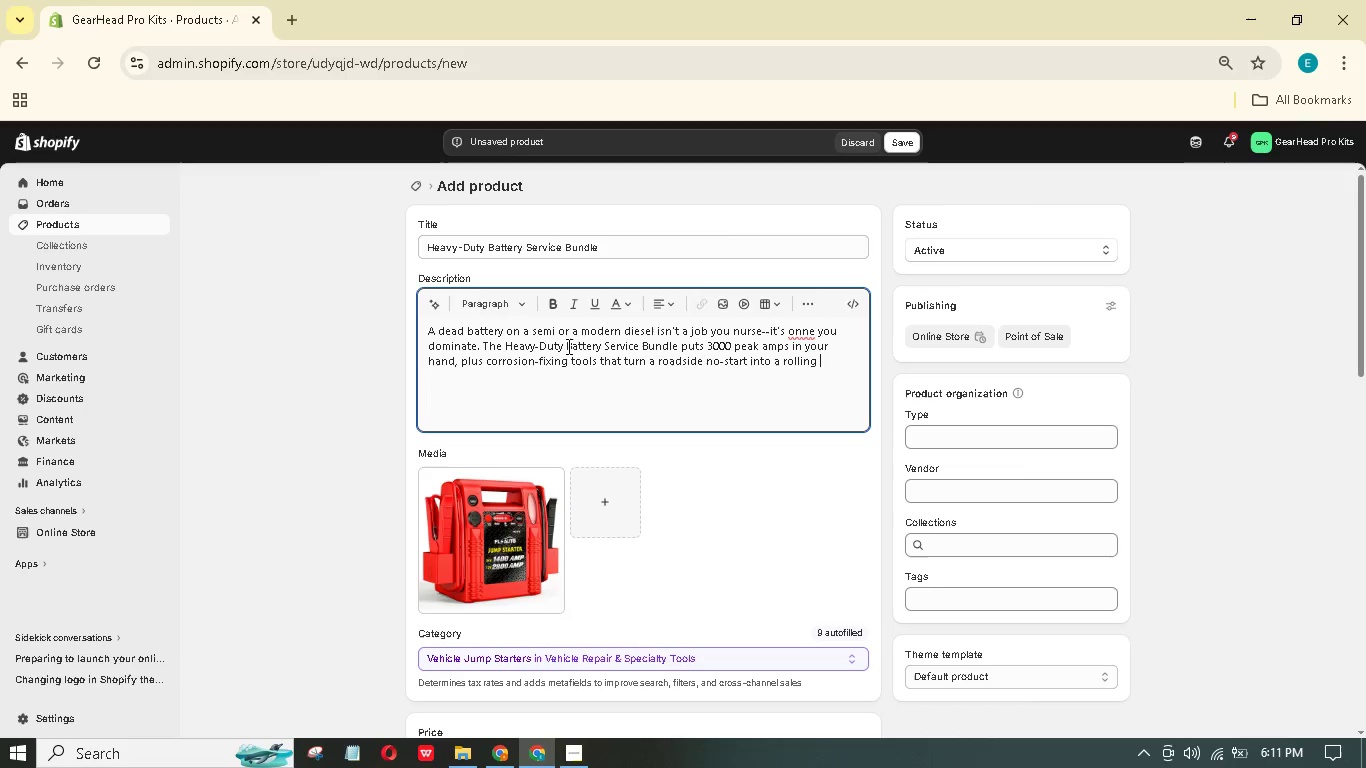 
wait(5.09)
 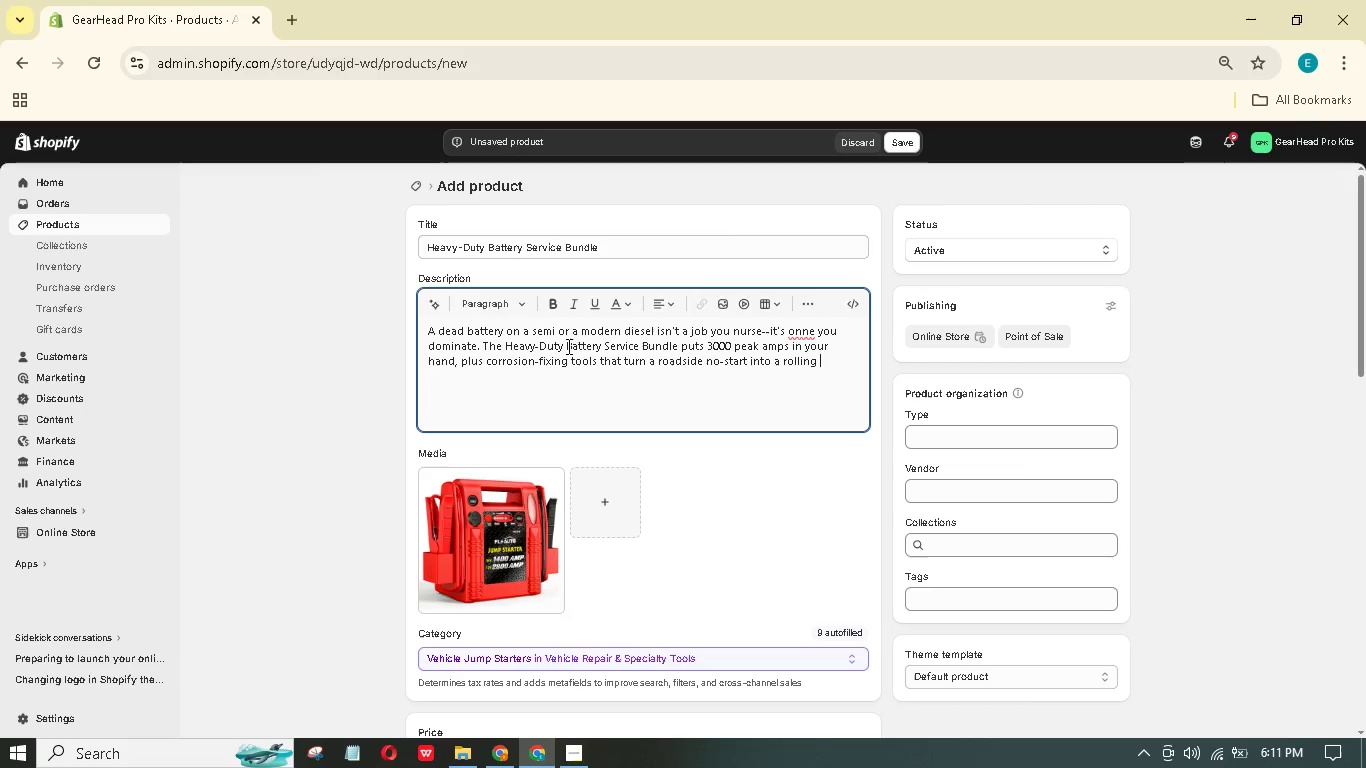 
type(invoice. Every )
 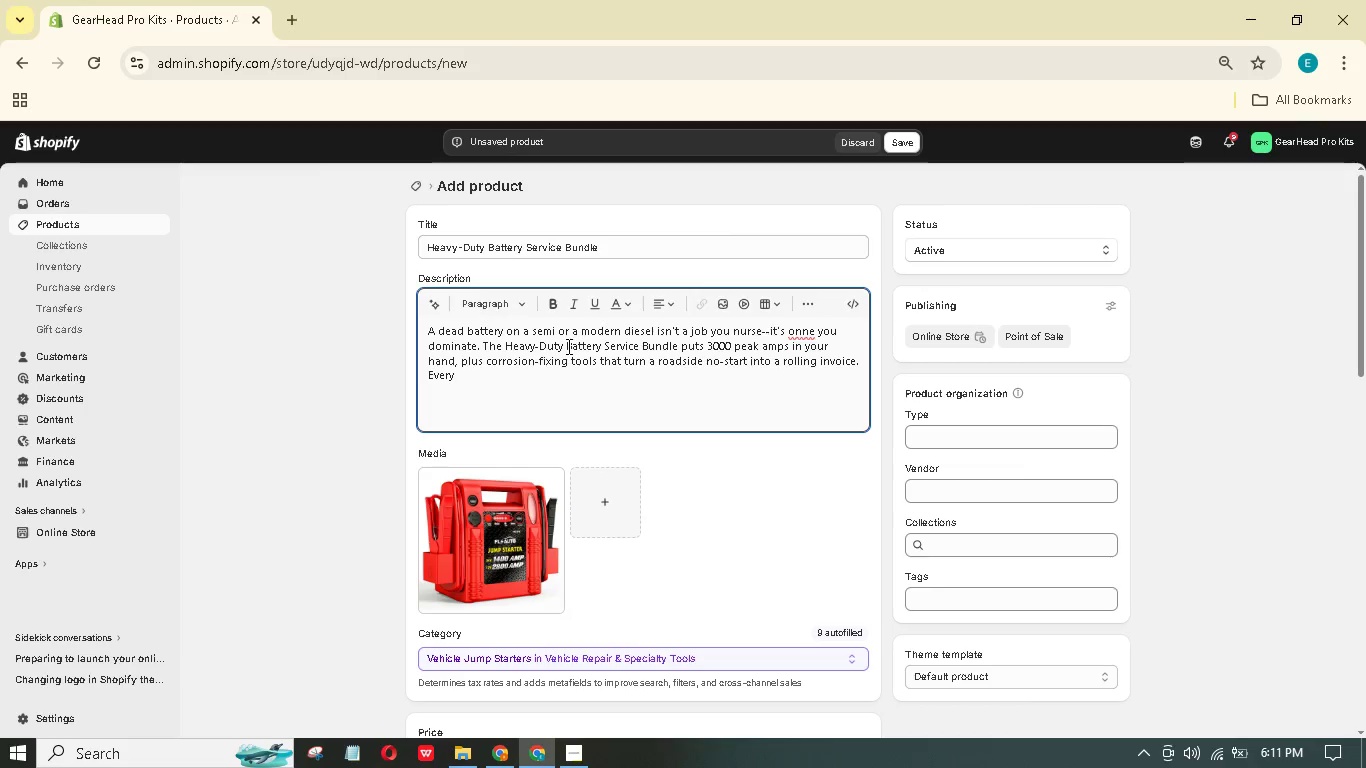 
wait(13.66)
 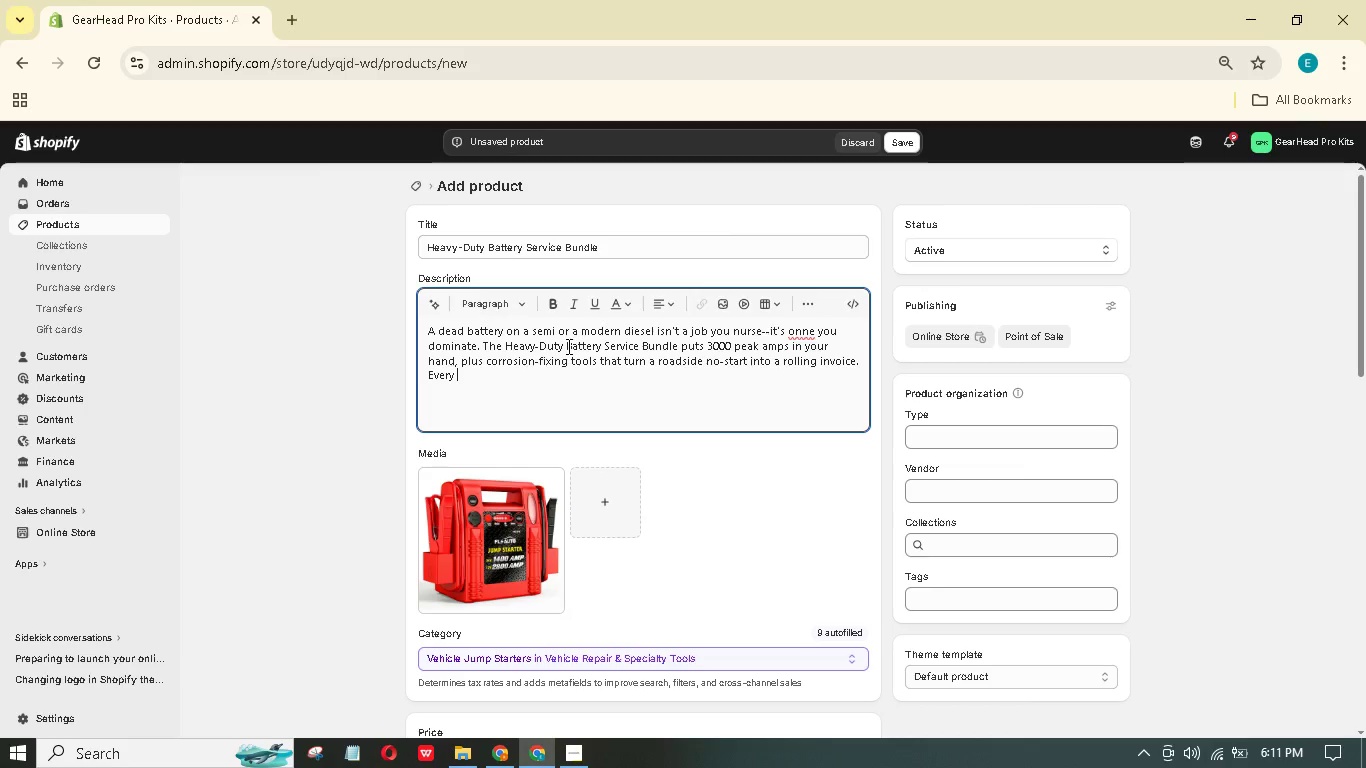 
type(componene)
key(Backspace)
type(t is par)
key(Backspace)
key(Backspace)
key(Backspace)
type(spark-proof tester )
key(Backspace)
key(Backspace)
type(d and vibratin-rated for life in a rig.)
 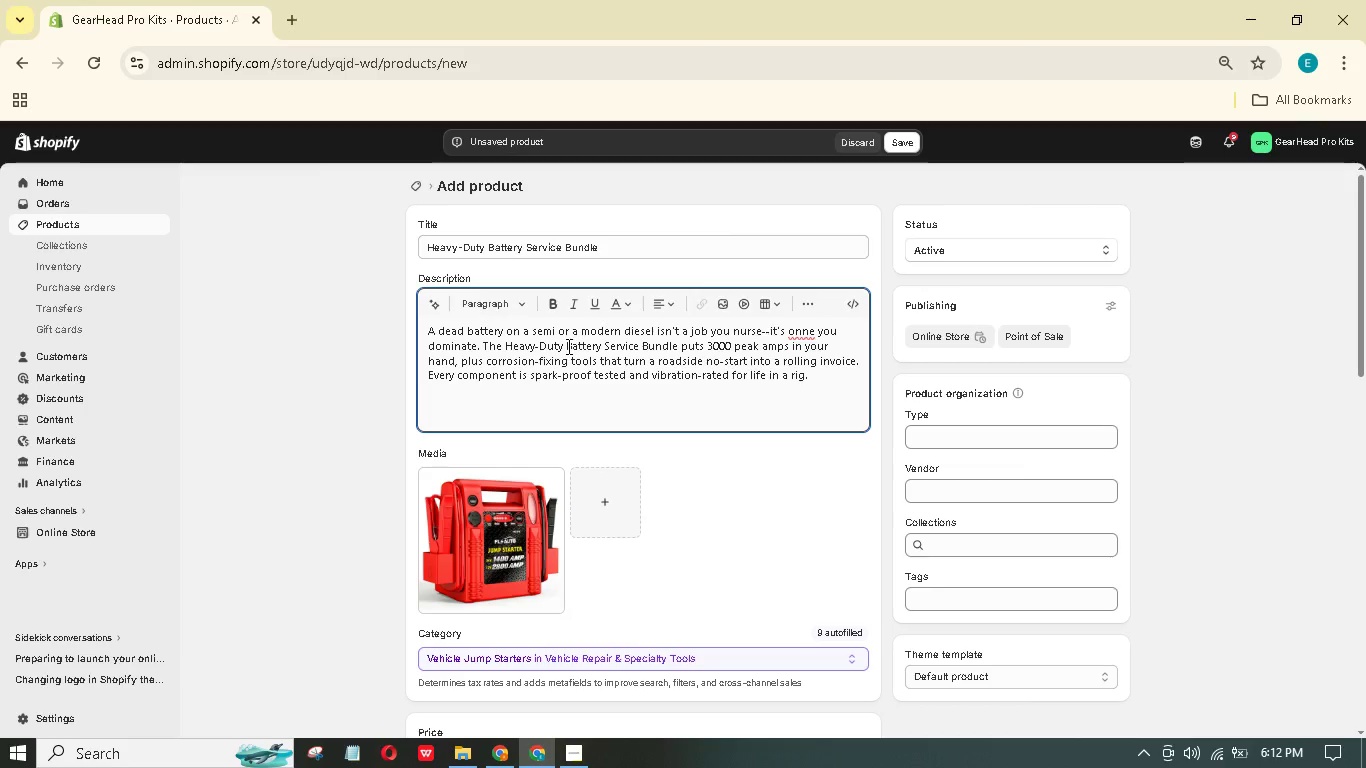 
key(Enter)
 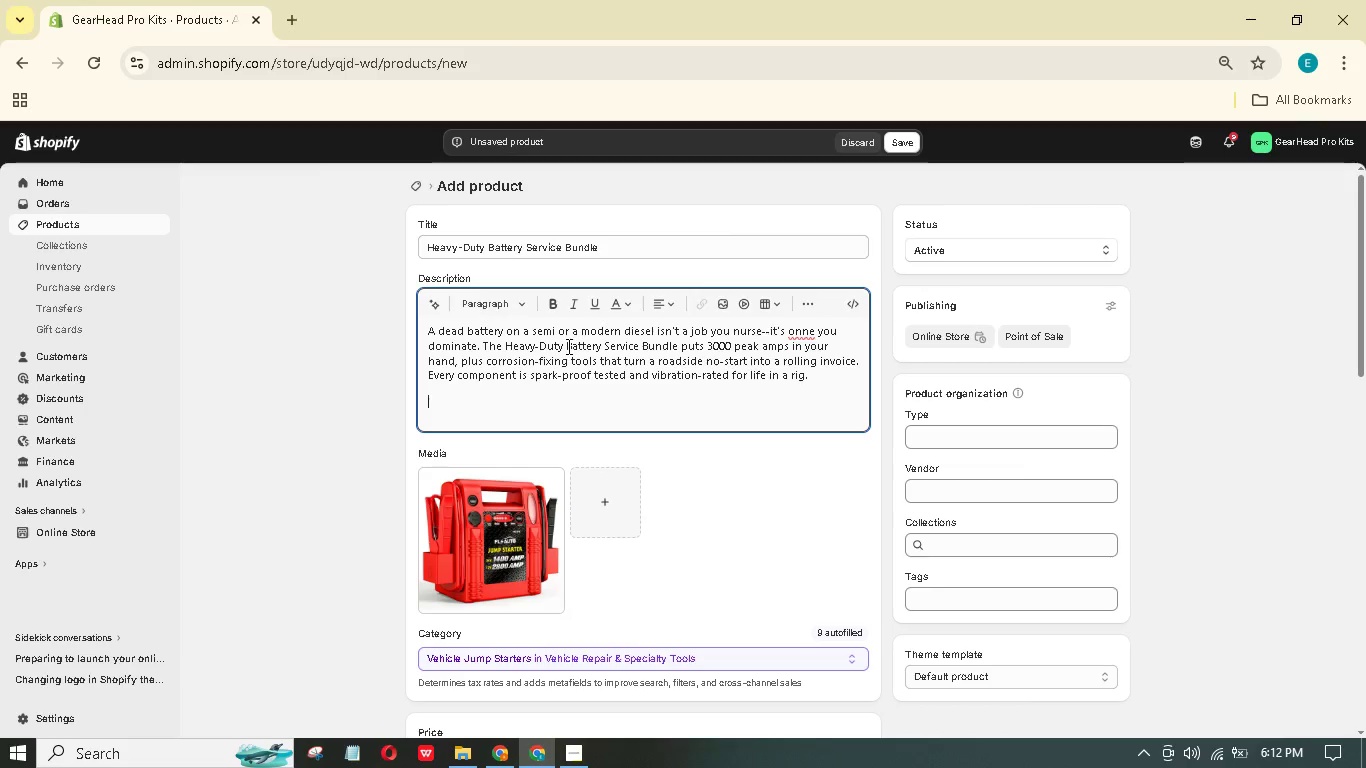 
wait(6.73)
 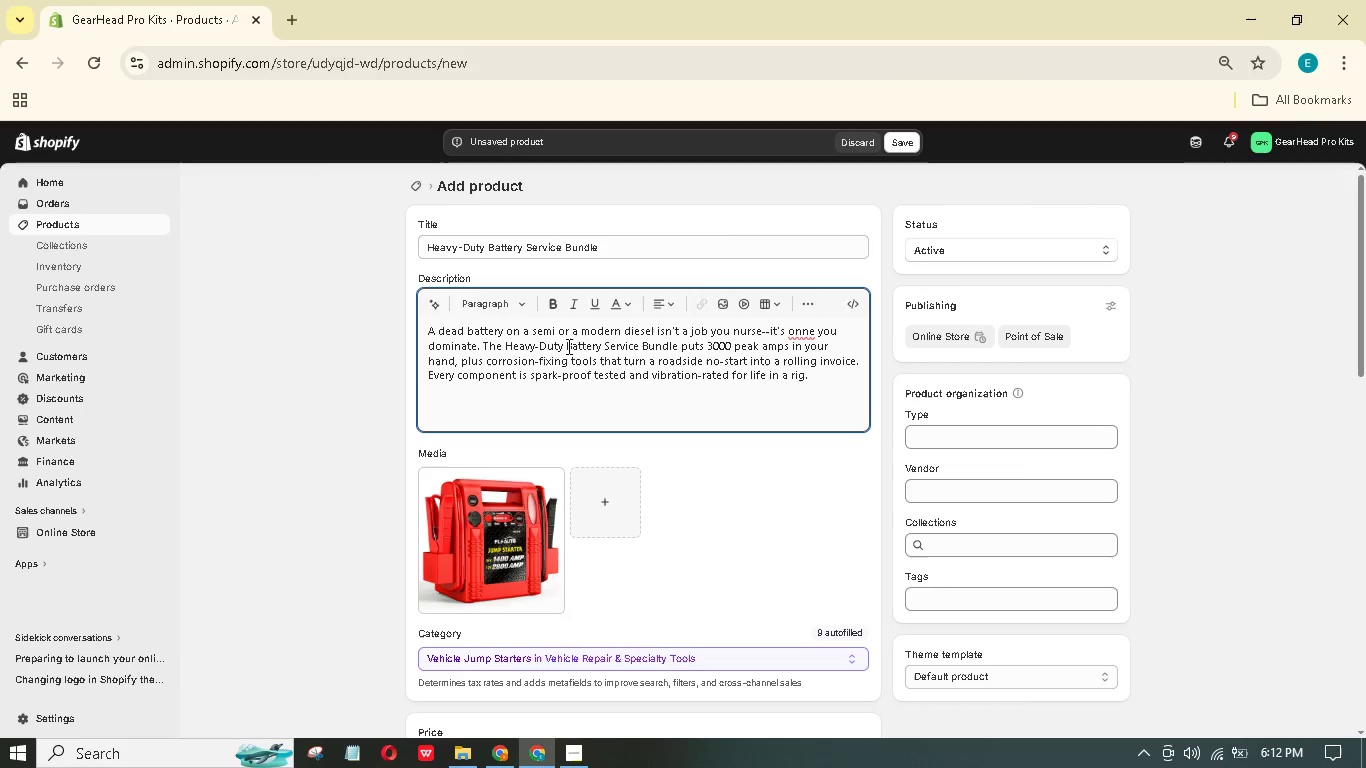 
type(Jump starter)
 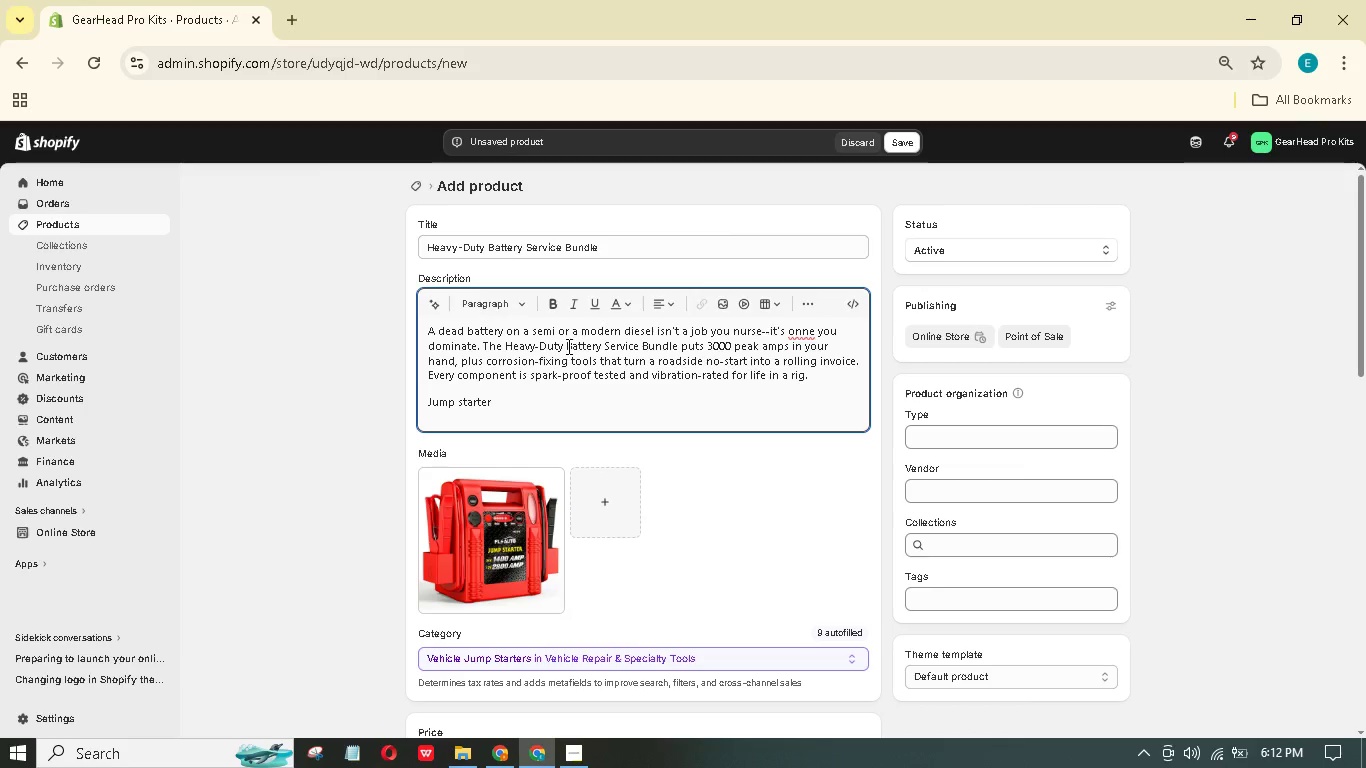 
key(ArrowLeft)
 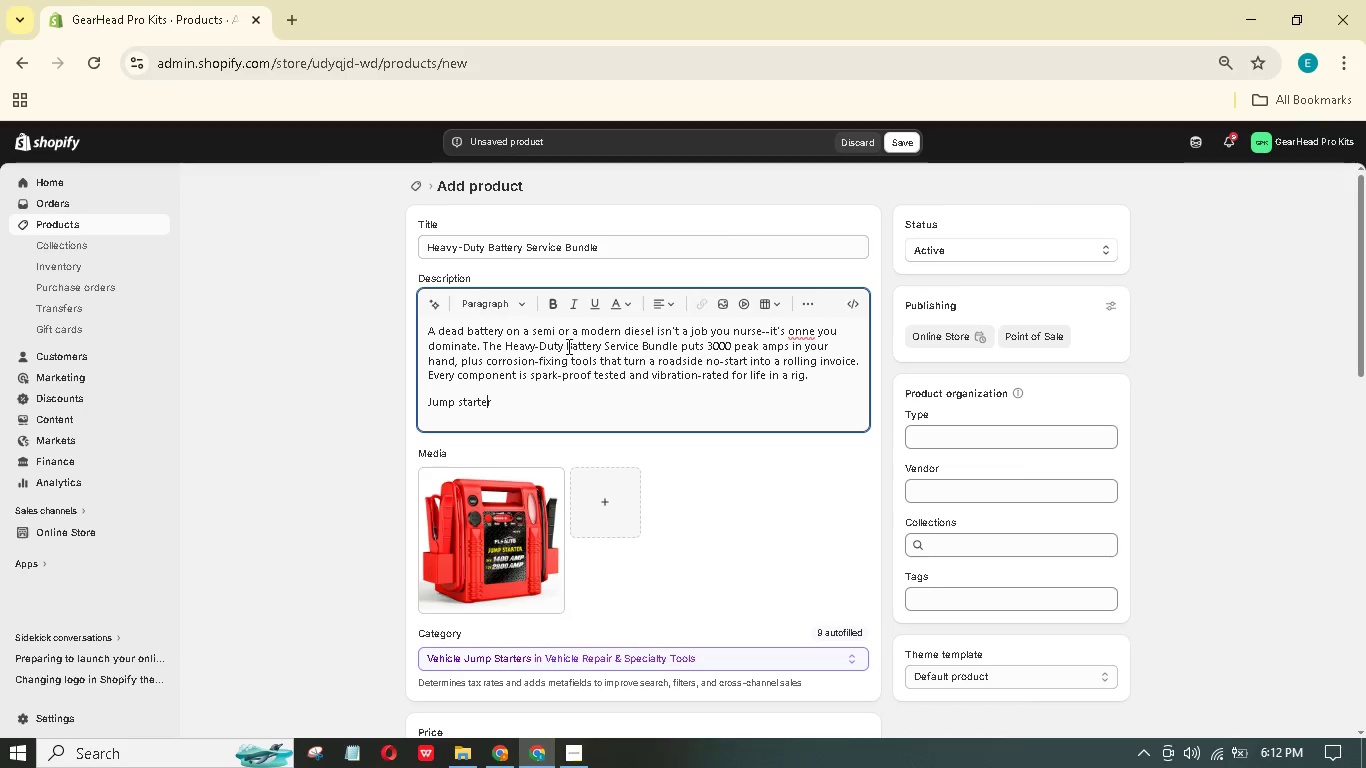 
key(ArrowLeft)
 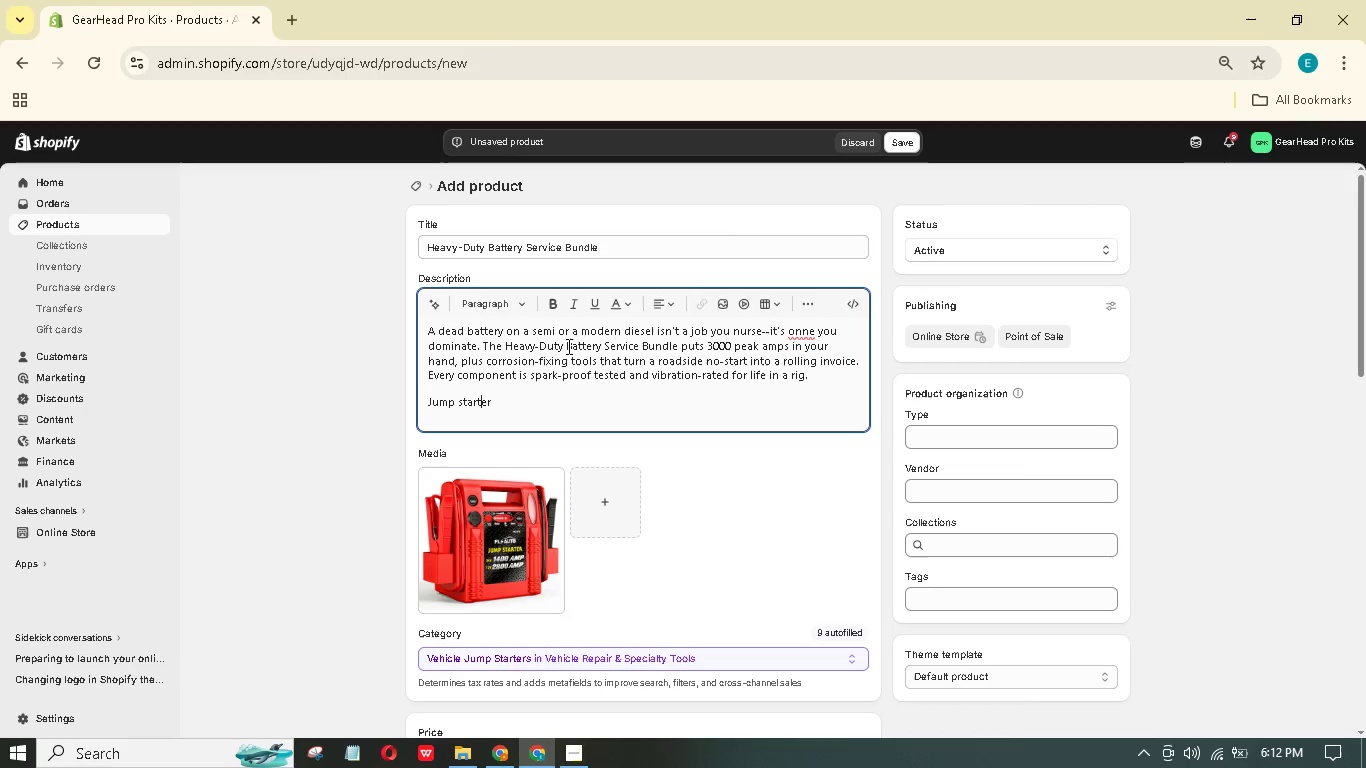 
key(ArrowLeft)
 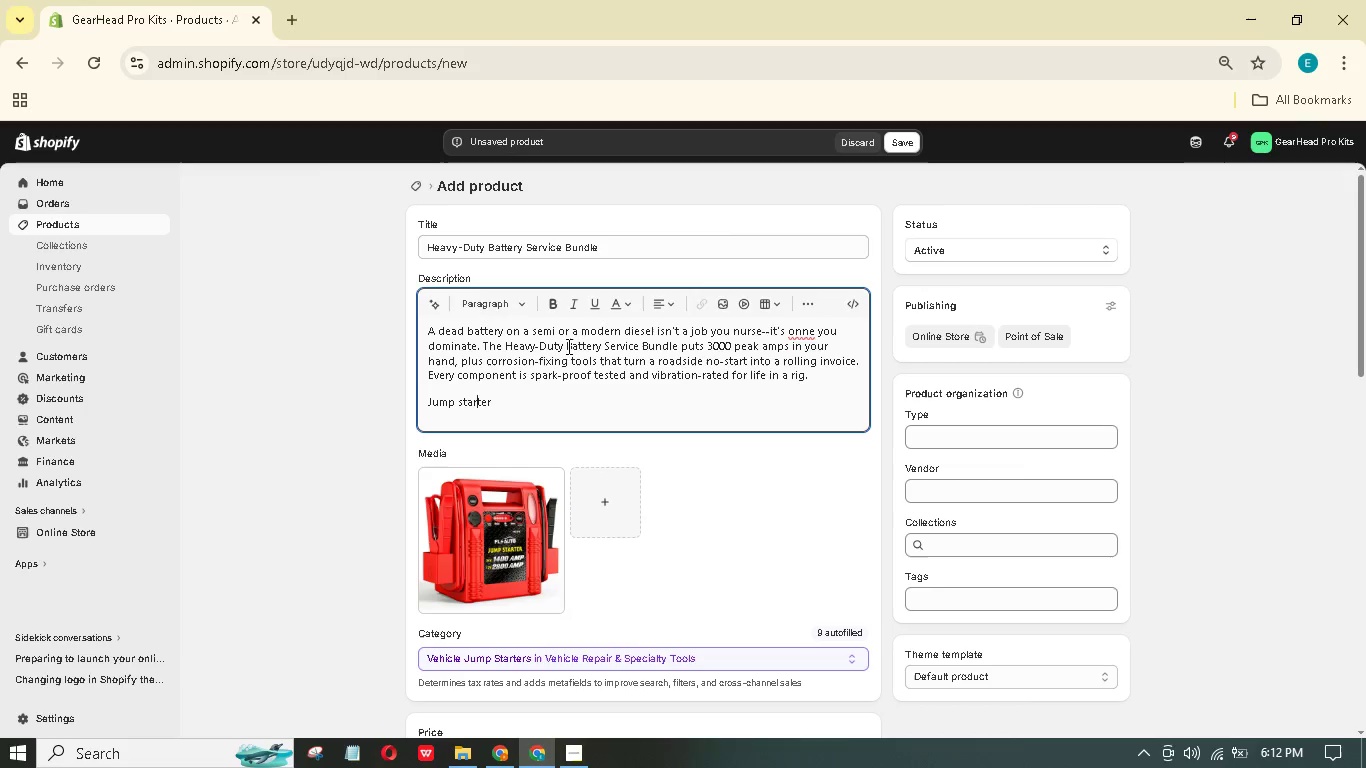 
key(ArrowLeft)
 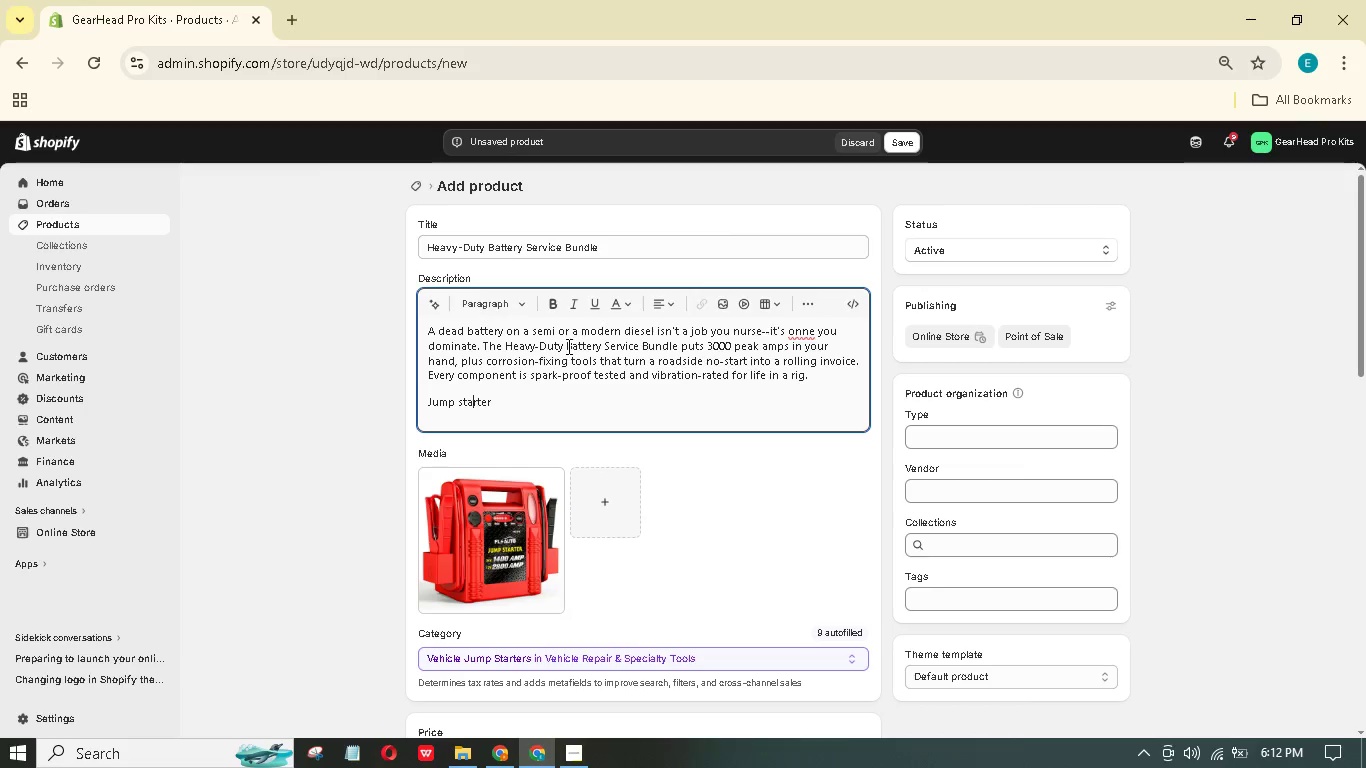 
key(ArrowLeft)
 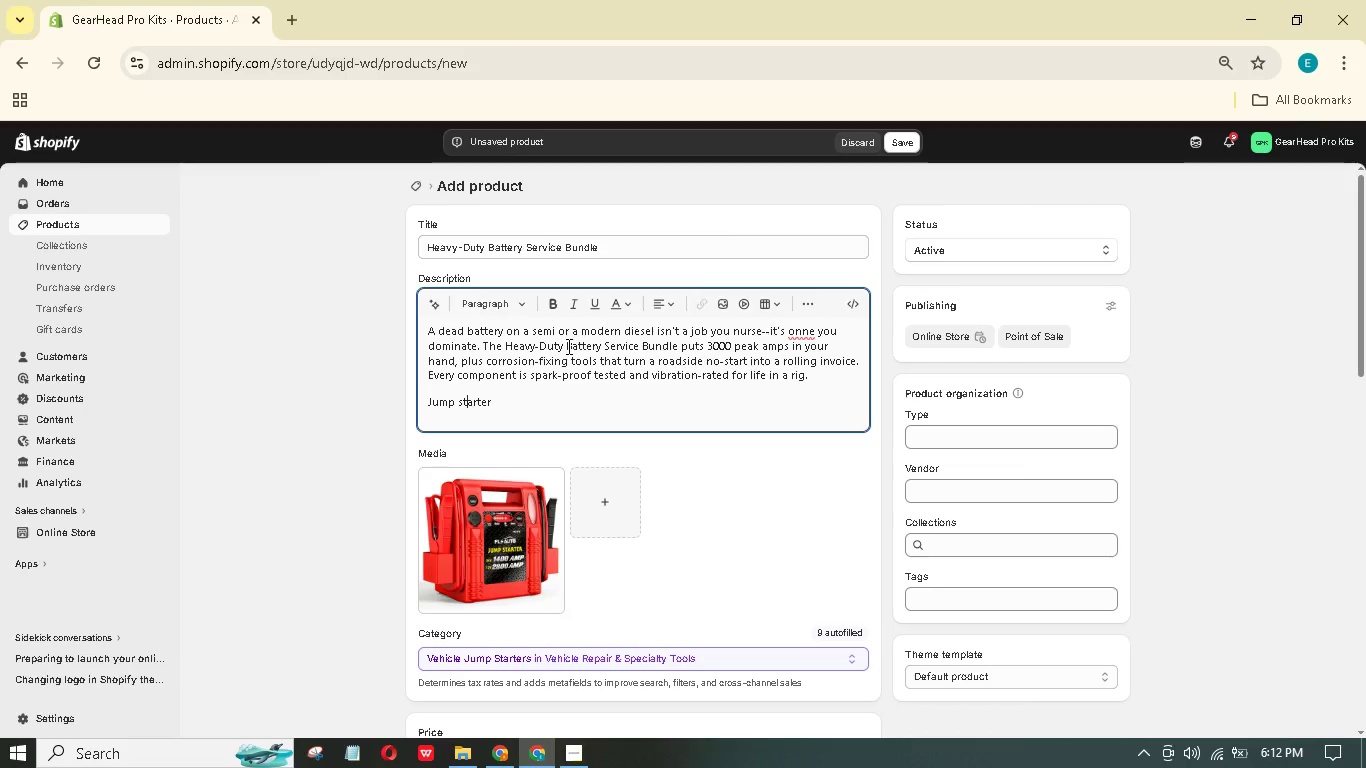 
key(ArrowLeft)
 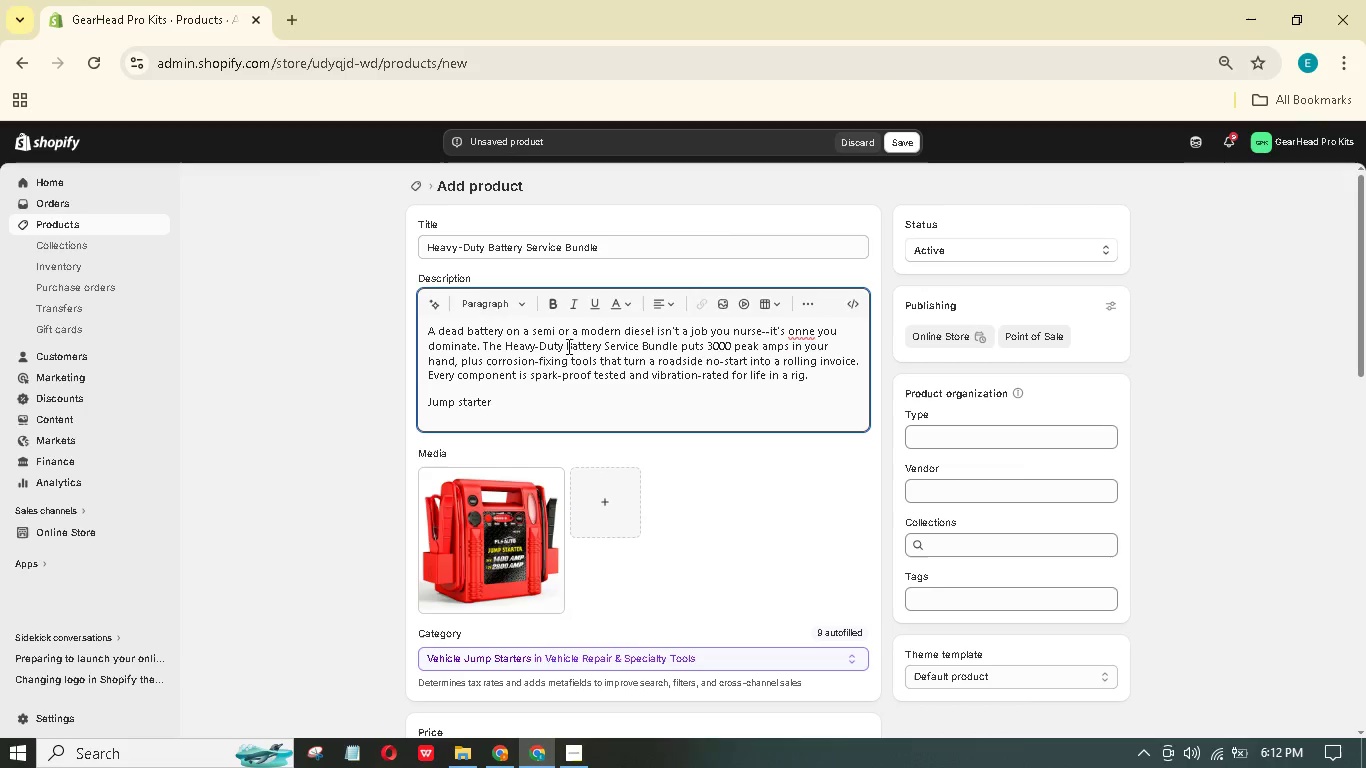 
key(Backspace)
 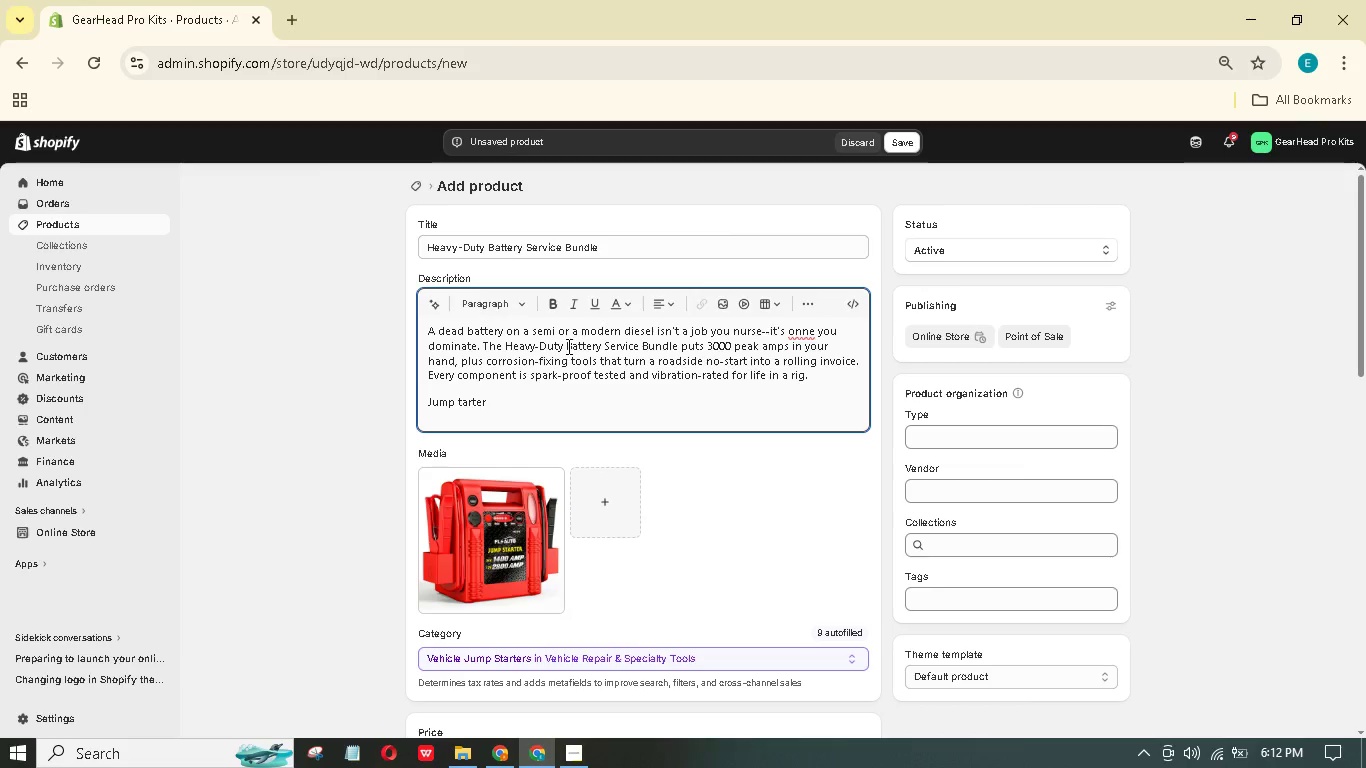 
key(Shift+S)
 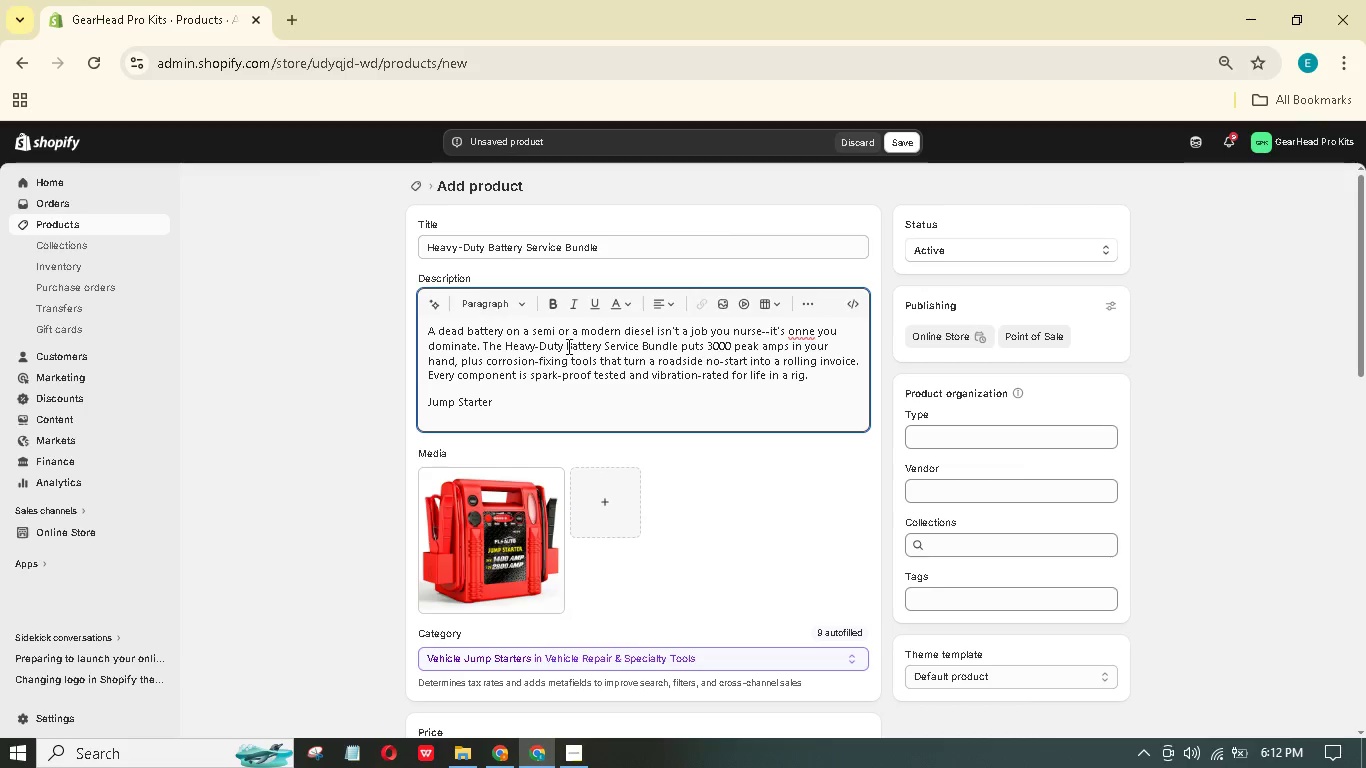 
hold_key(key=ArrowRight, duration=0.62)
 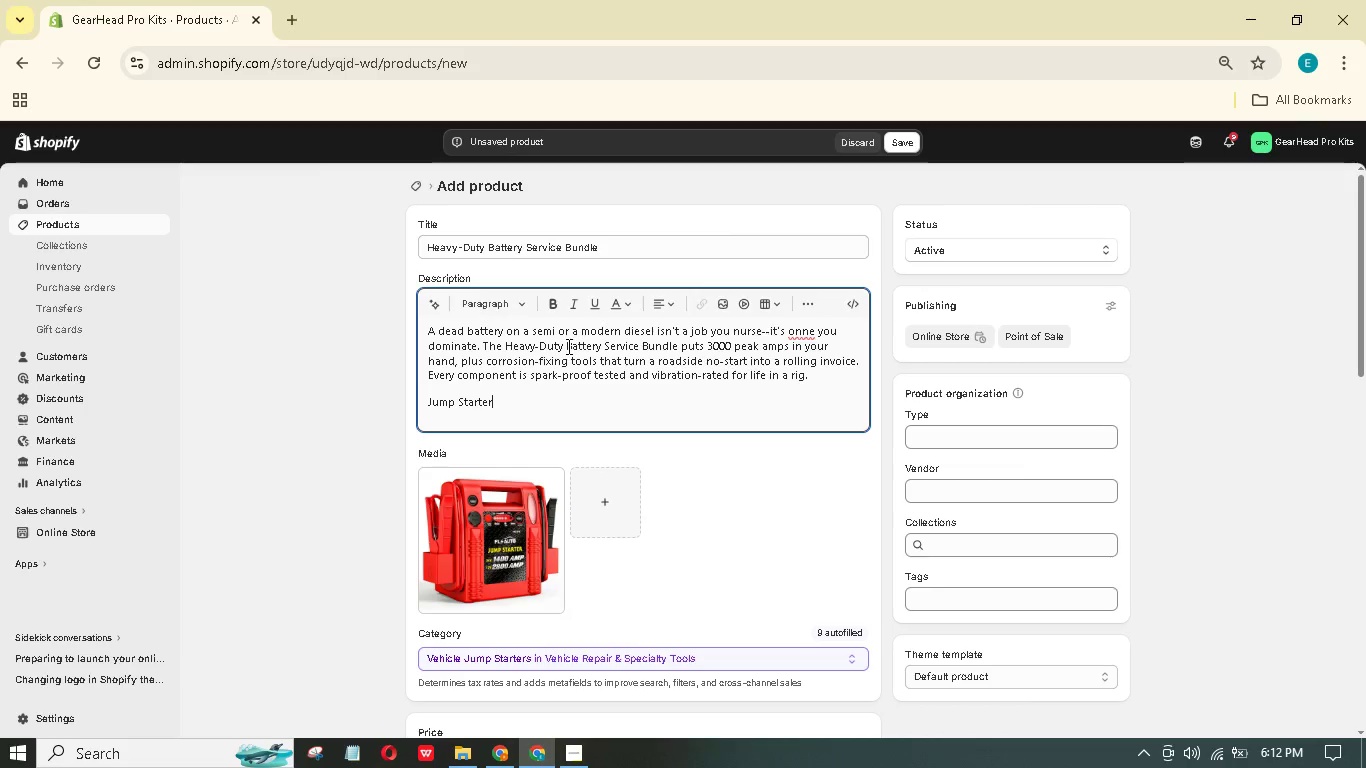 
key(ArrowRight)
 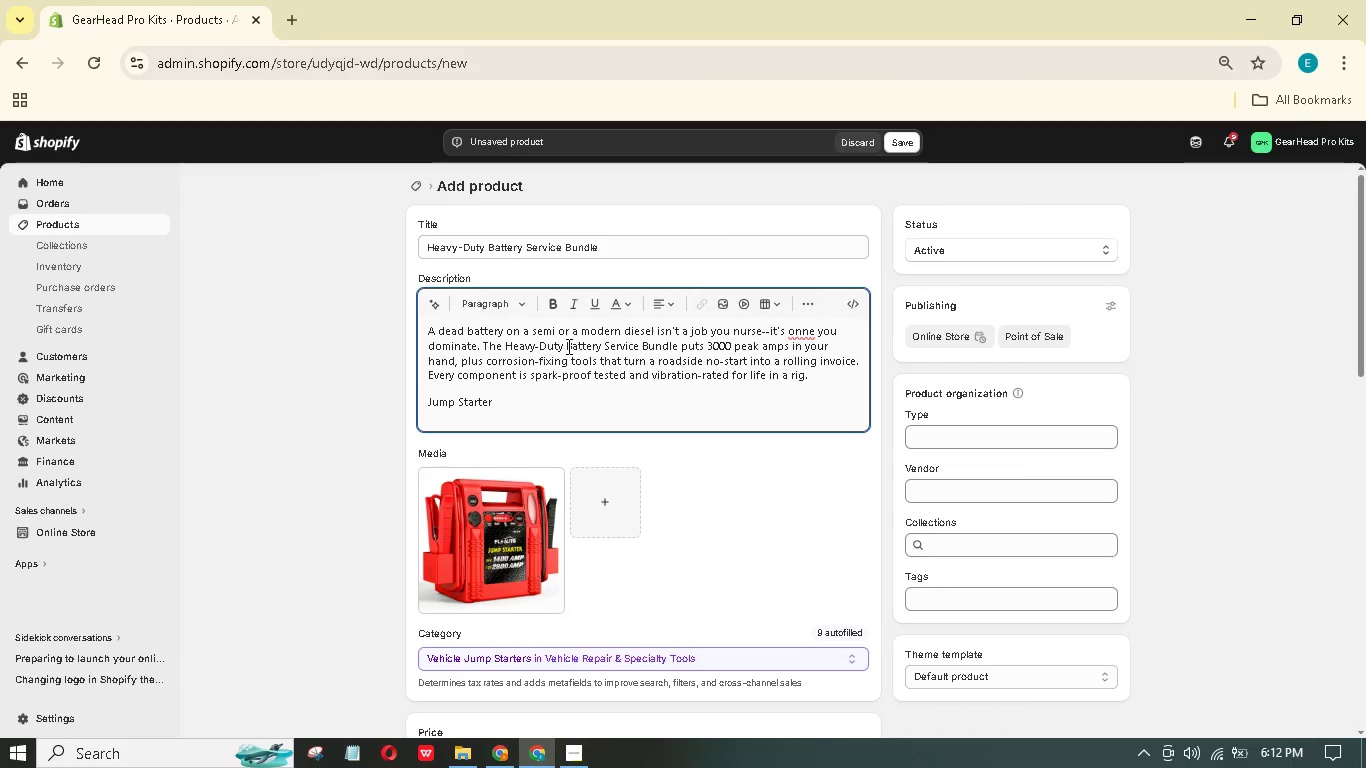 
type(: 12V )
 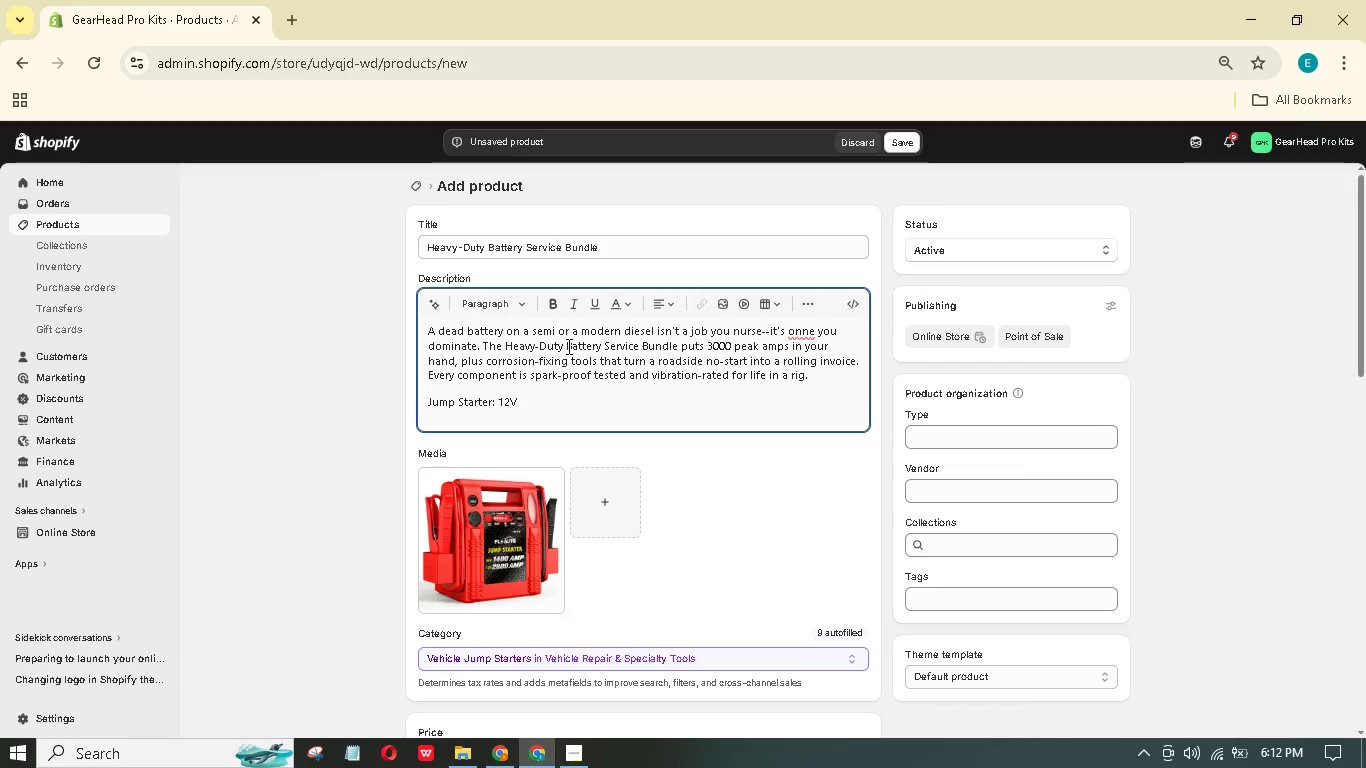 
type(Li)
 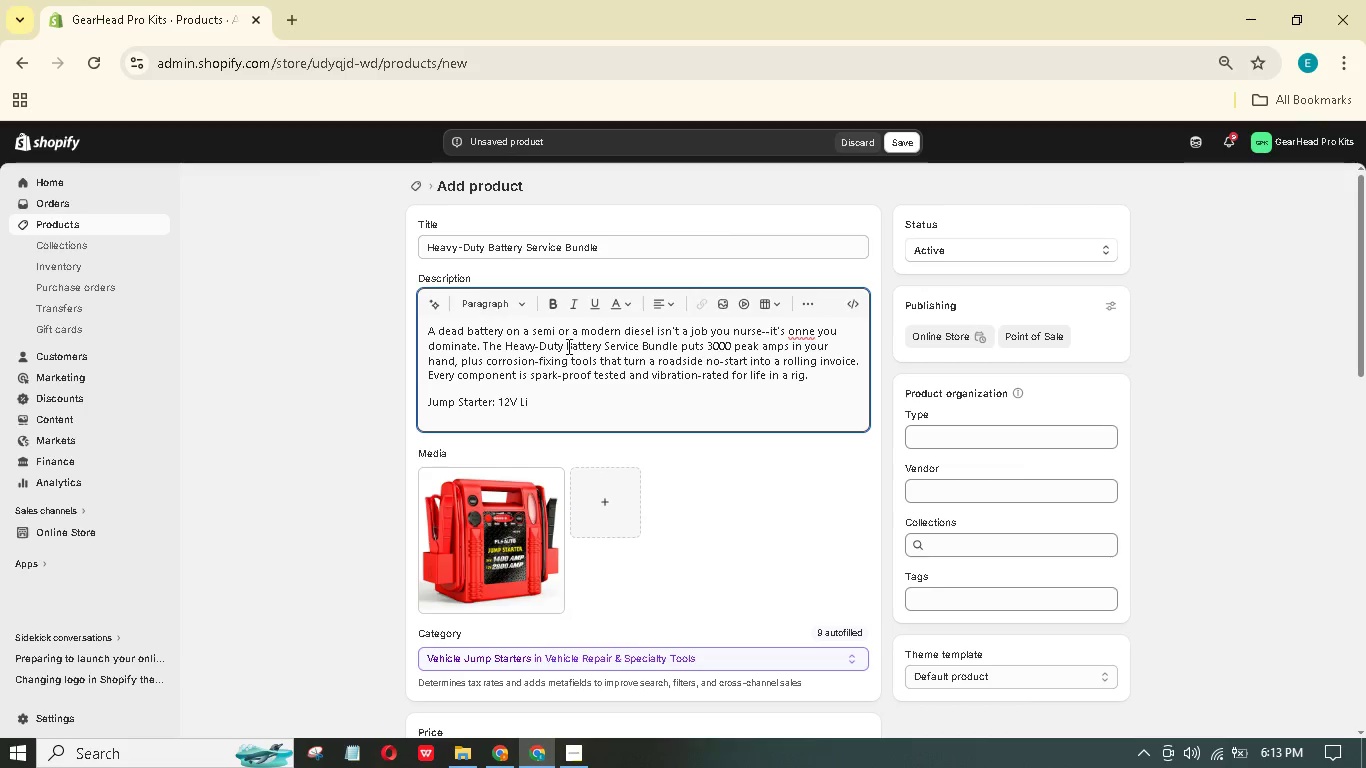 
key(Backspace)
key(Backspace)
type(lithium pack with 300A peak; starts gas engines up to 10L and diesel up to 8L)
 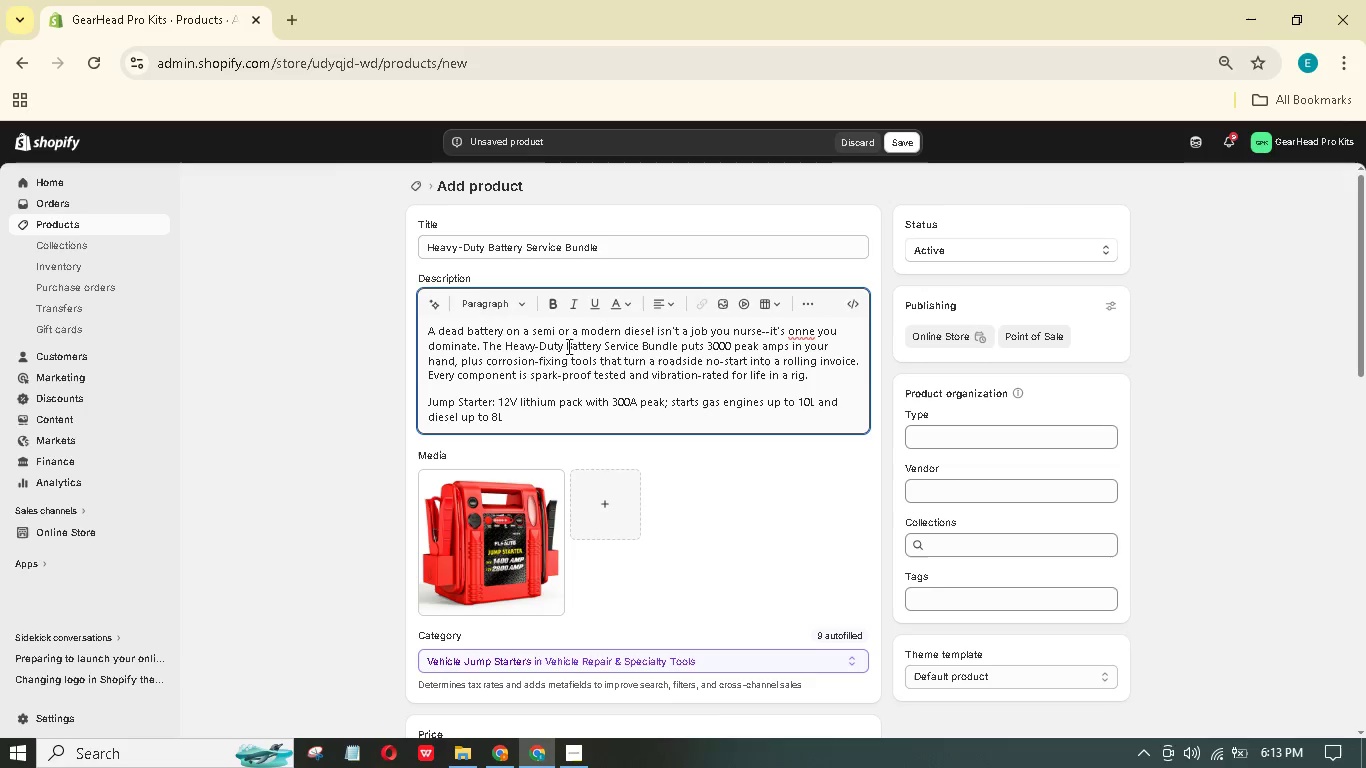 
type(. Built-in LED ork light and 2.4A USB-charge pot. Revere-polarity alarm)
 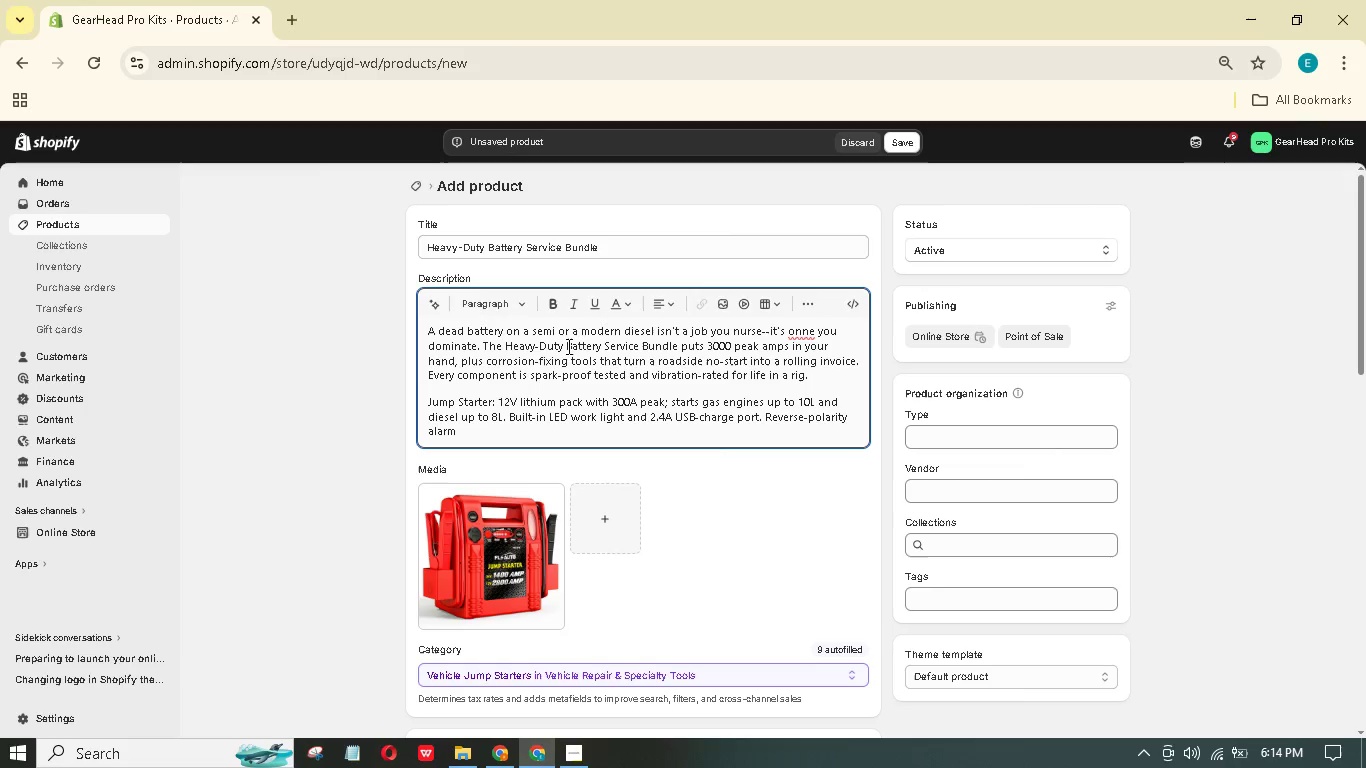 
 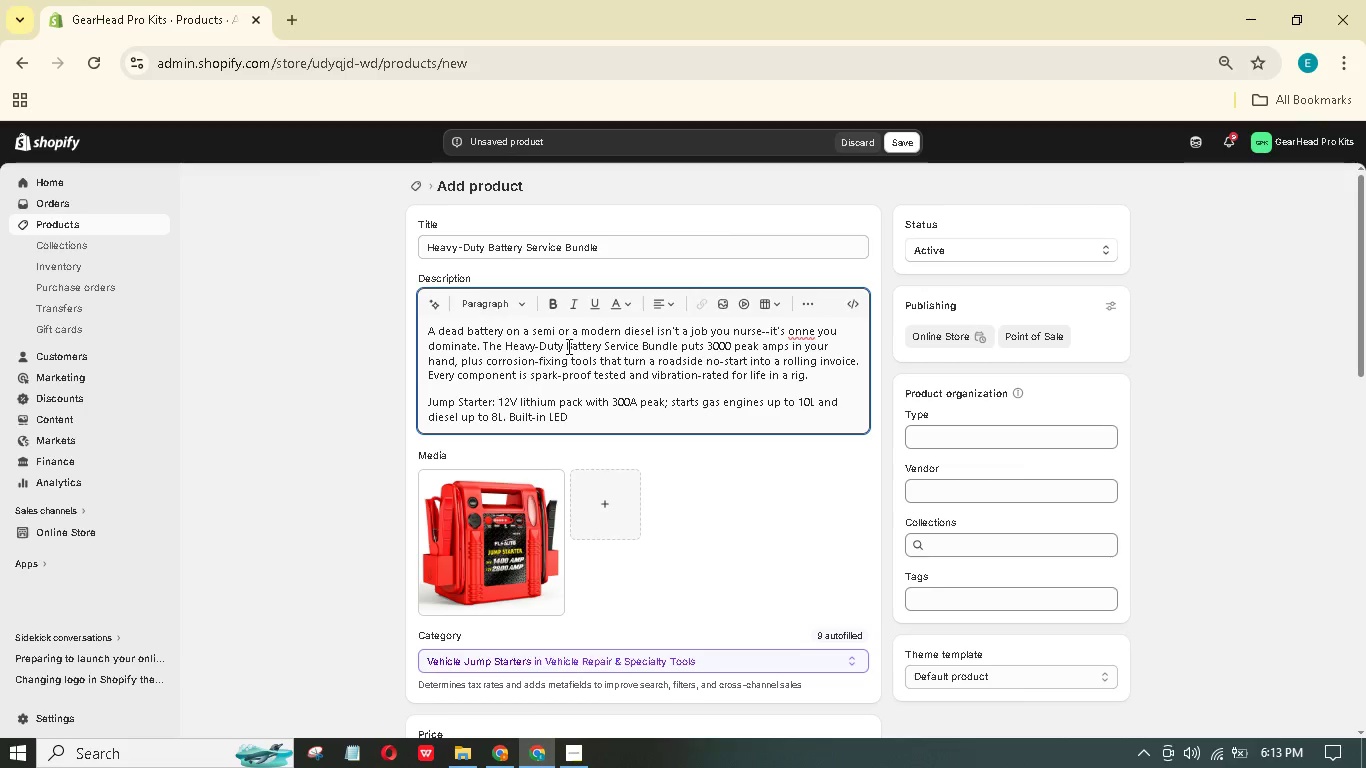 
hold_key(key=W, duration=0.33)
 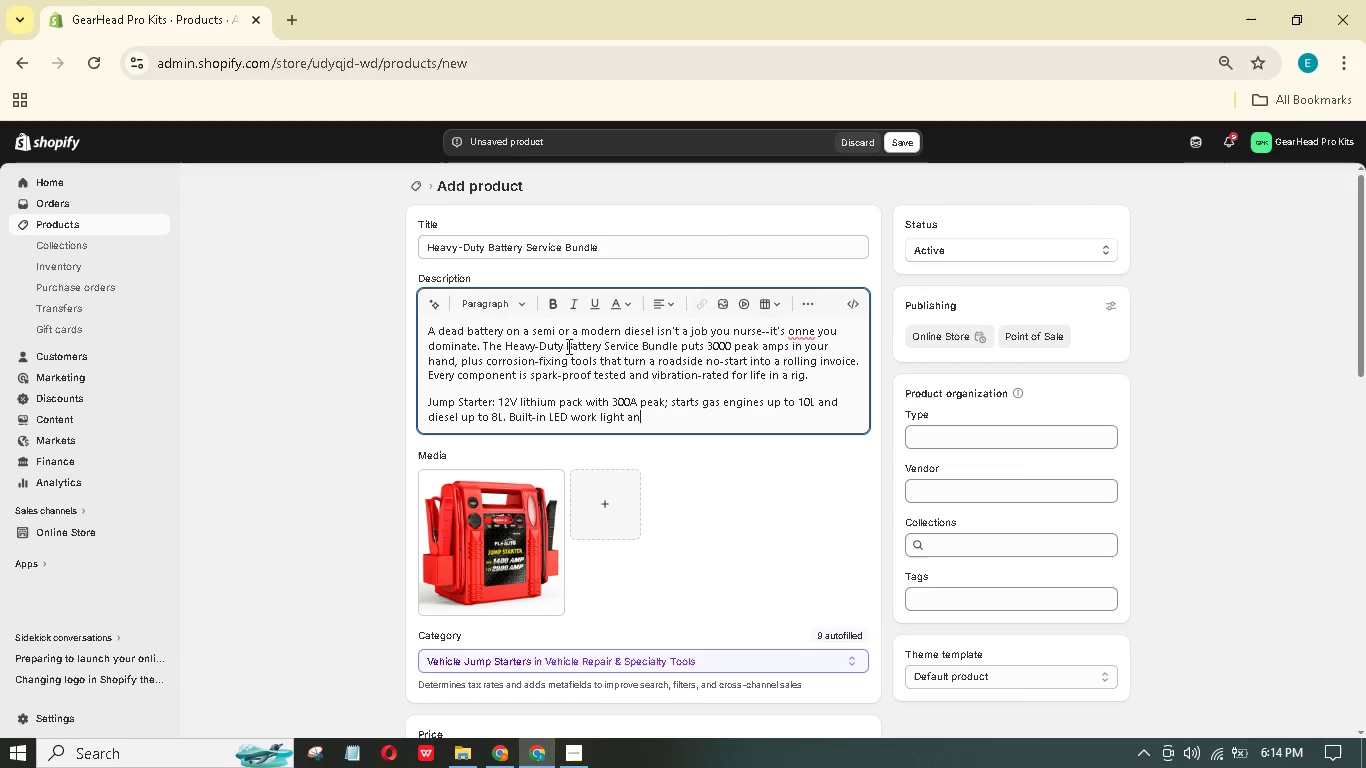 
hold_key(key=Period, duration=0.33)
 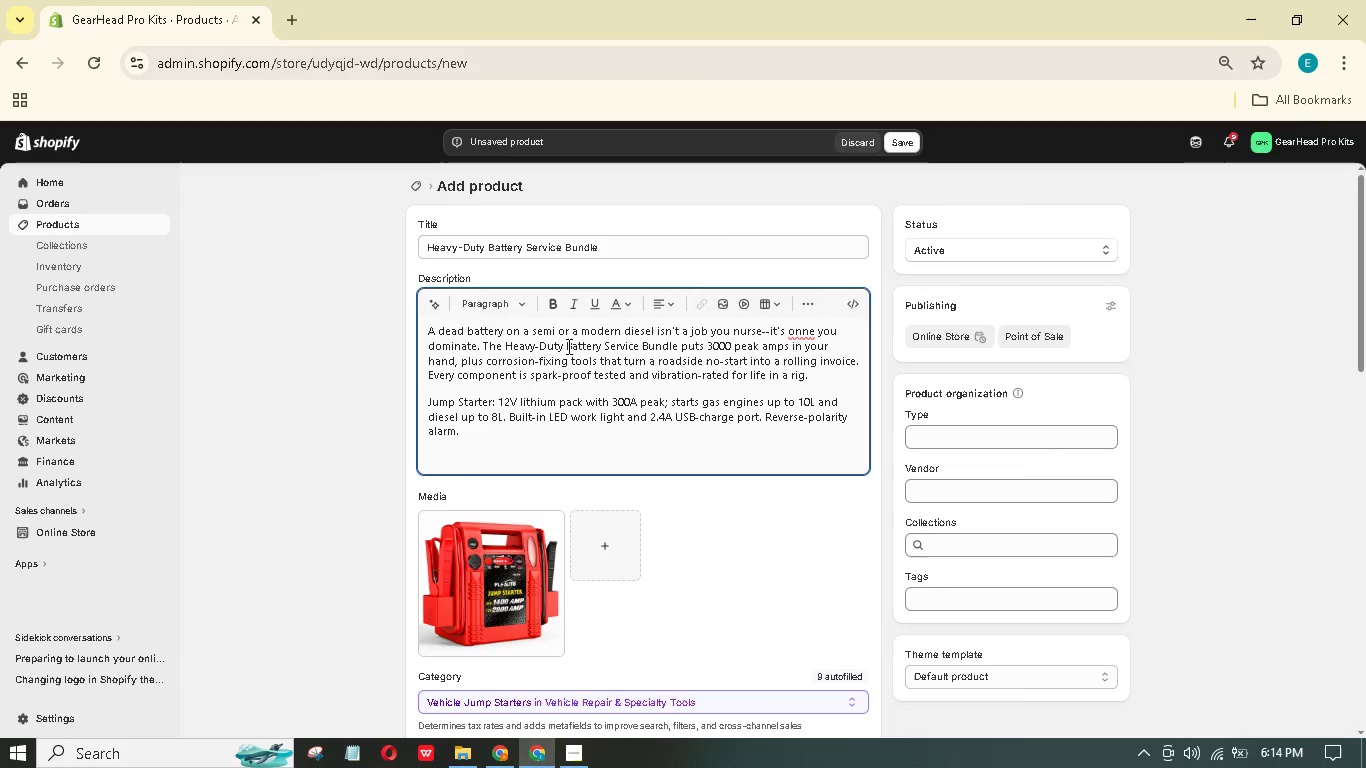 
key(Enter)
 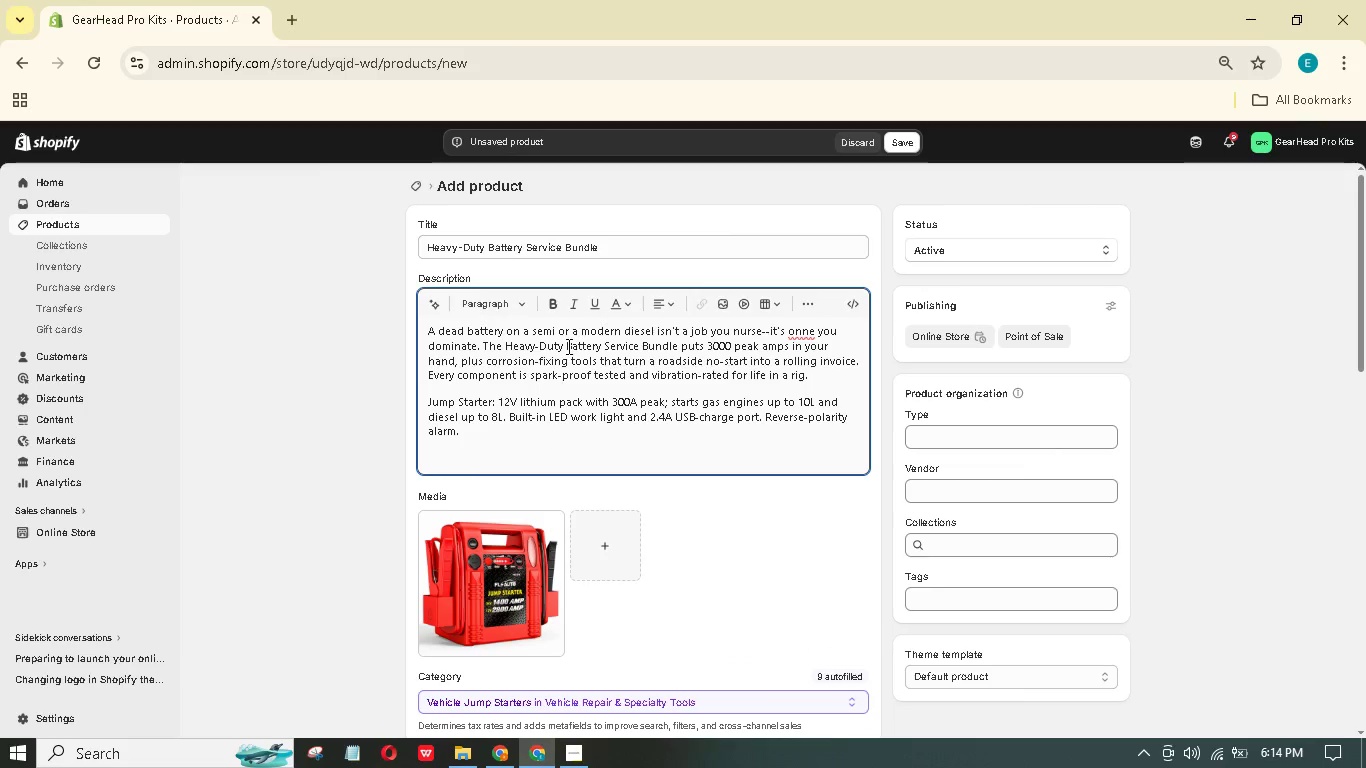 
type(Battery Terminal Tester (Pro))
 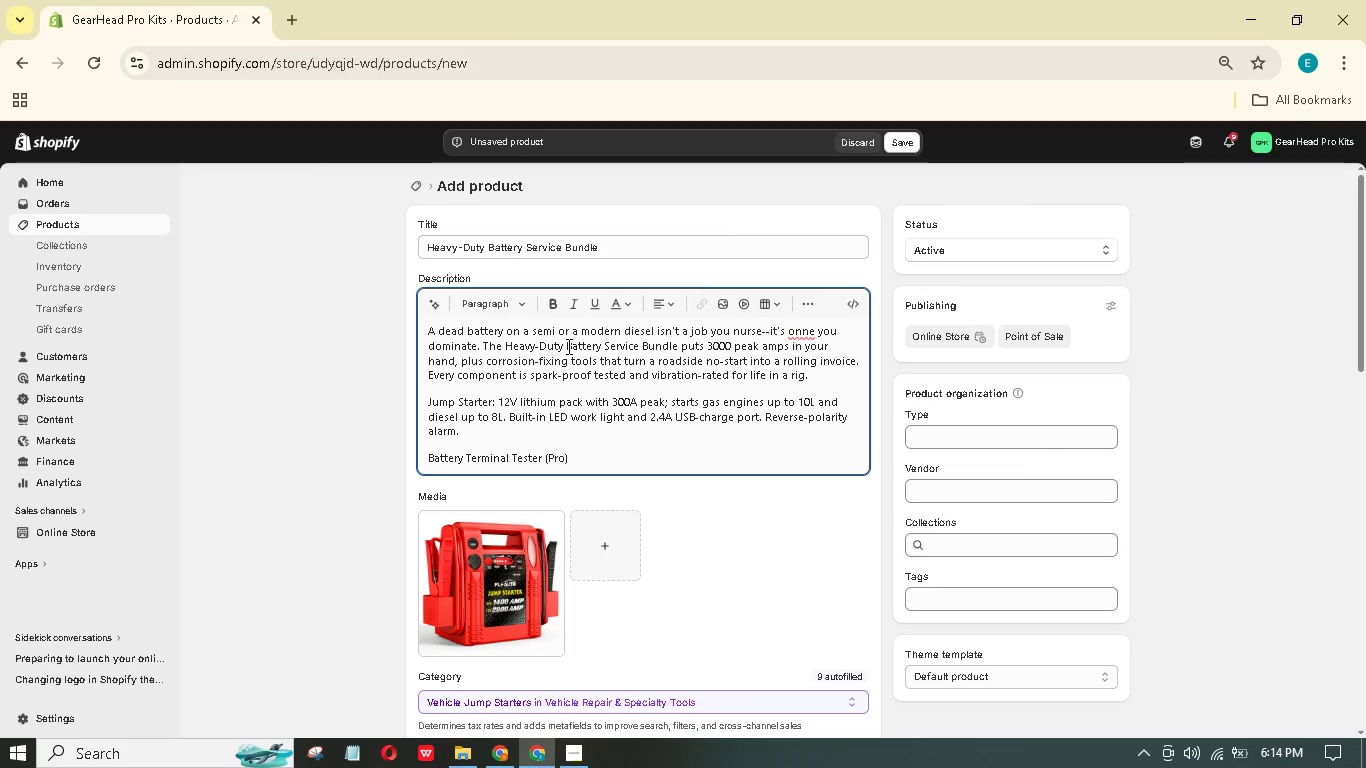 
wait(10.25)
 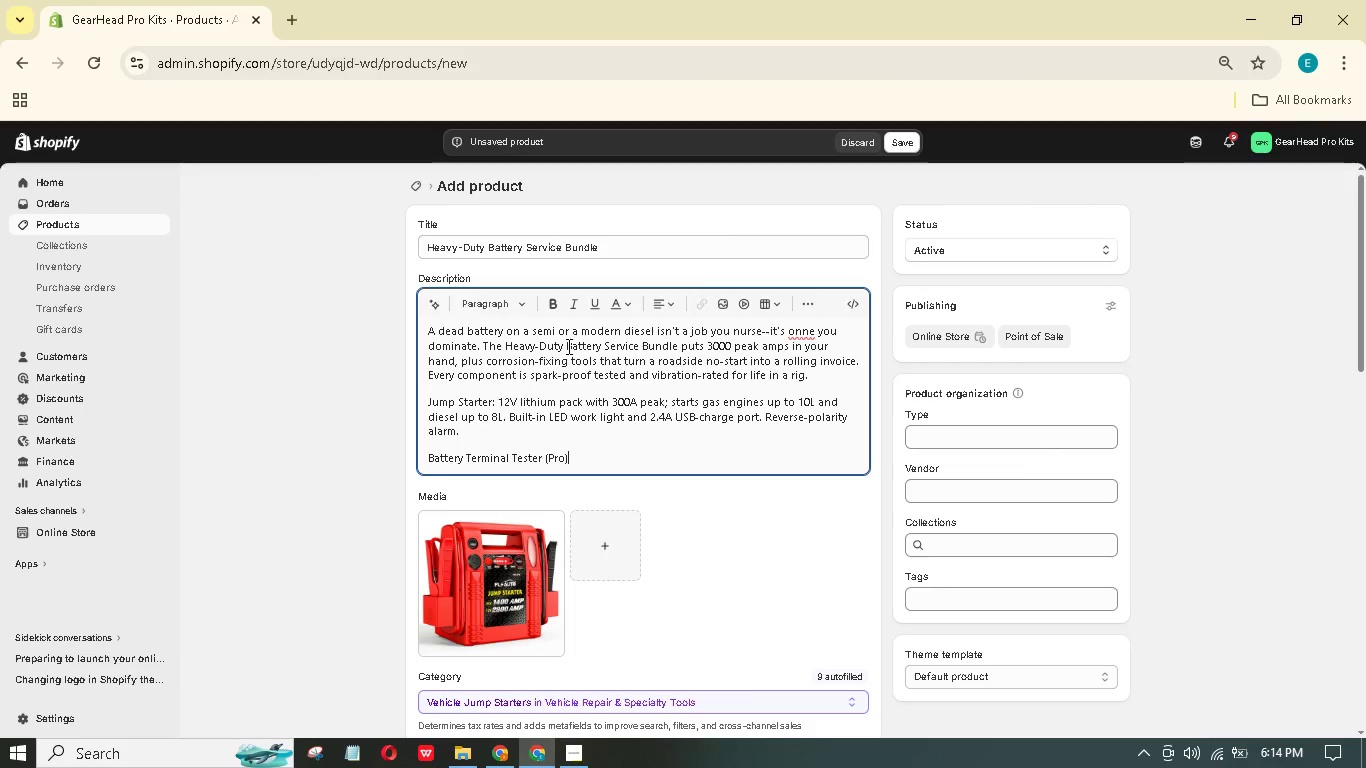 
key(Backspace)
key(Backspace)
key(Backspace)
key(Backspace)
key(Backspace)
key(Backspace)
key(Backspace)
key(Backspace)
key(Backspace)
key(Backspace)
key(Backspace)
key(Backspace)
key(Backspace)
type( Cleanr: Wire brush ith internal/external pot reaners and file; reser)
key(Backspace)
type(t)
key(Backspace)
key(Backspace)
type(is)
 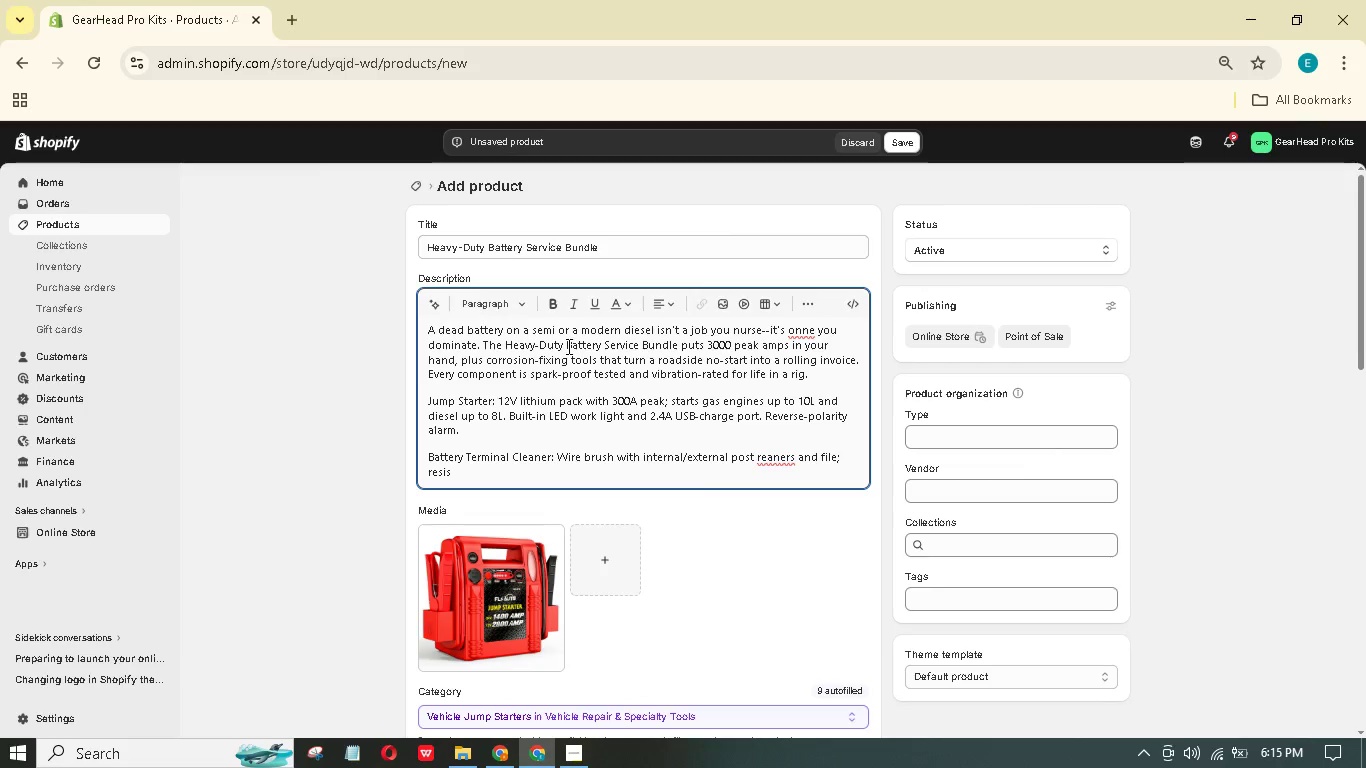 
wait(5.25)
 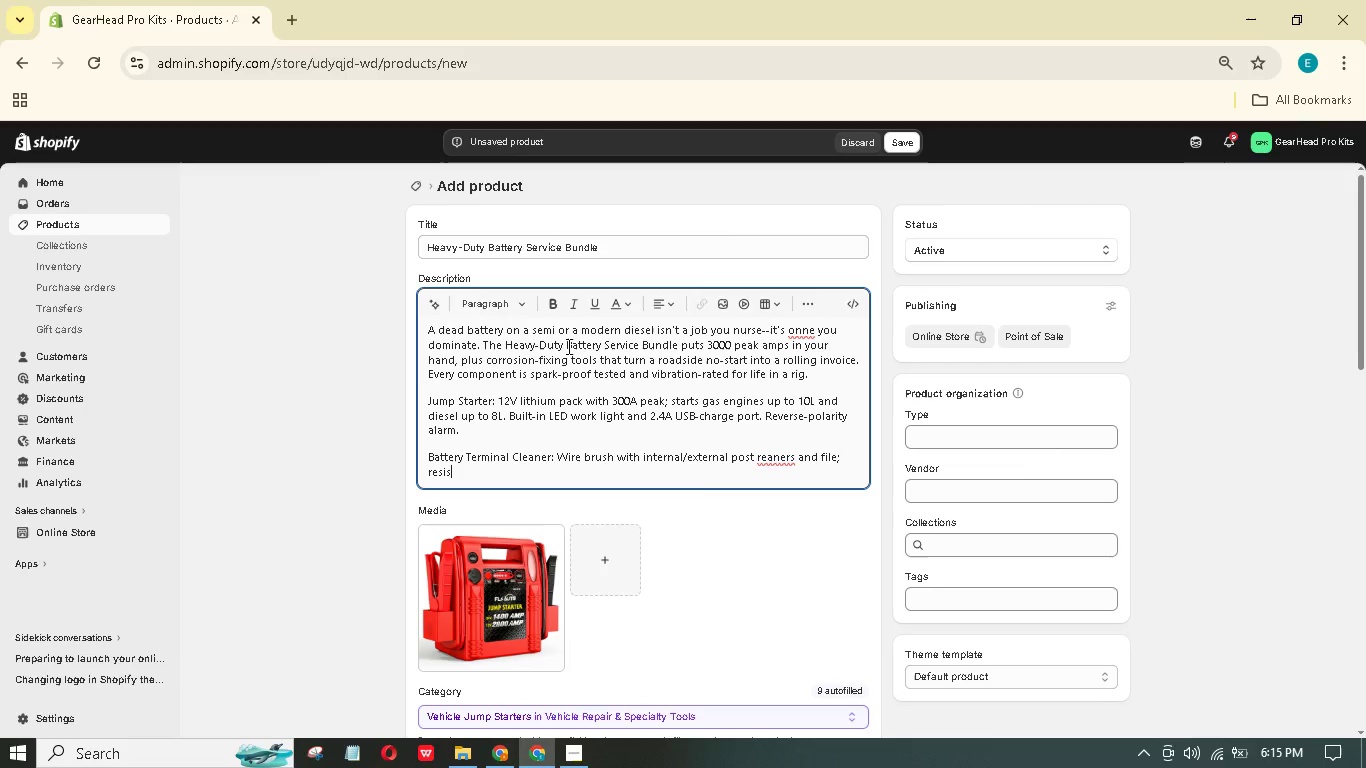 
type(ts acid damage)
 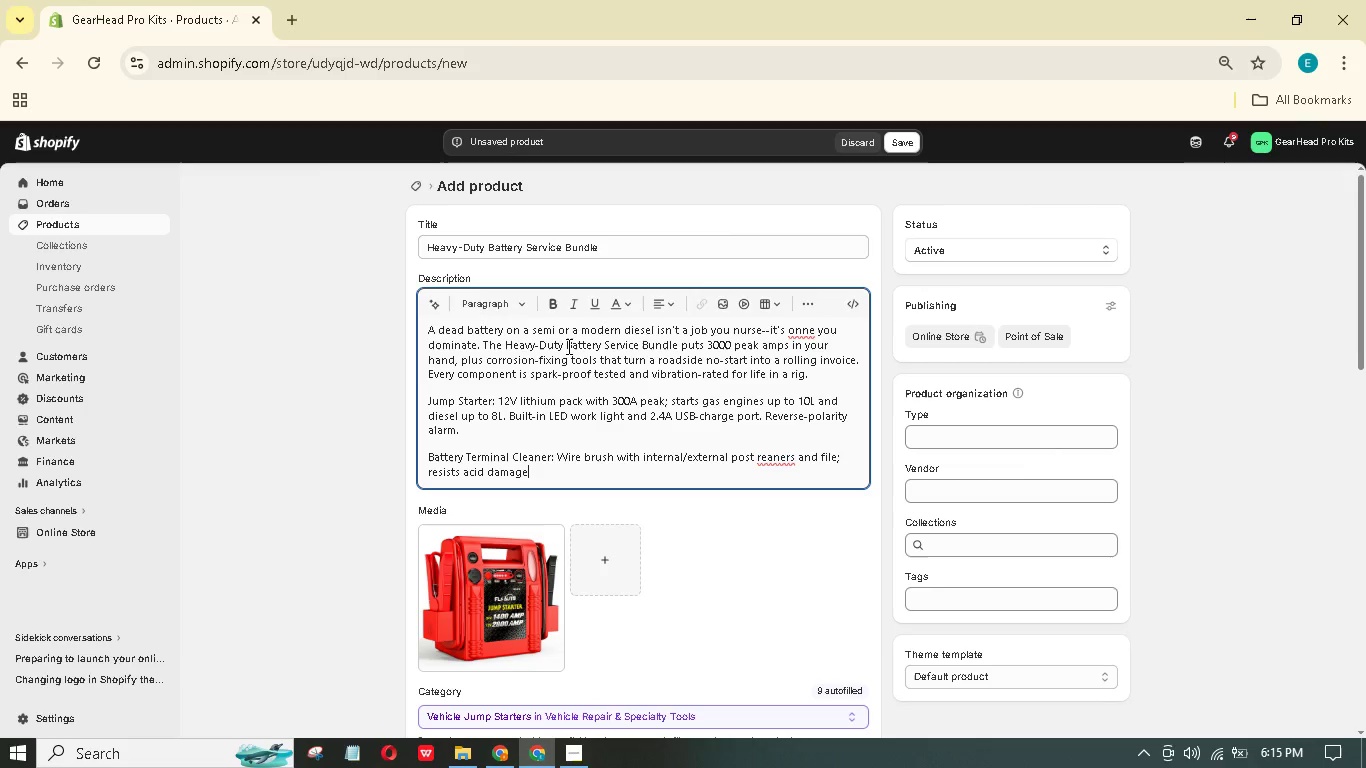 
hold_key(key=Period, duration=0.42)
 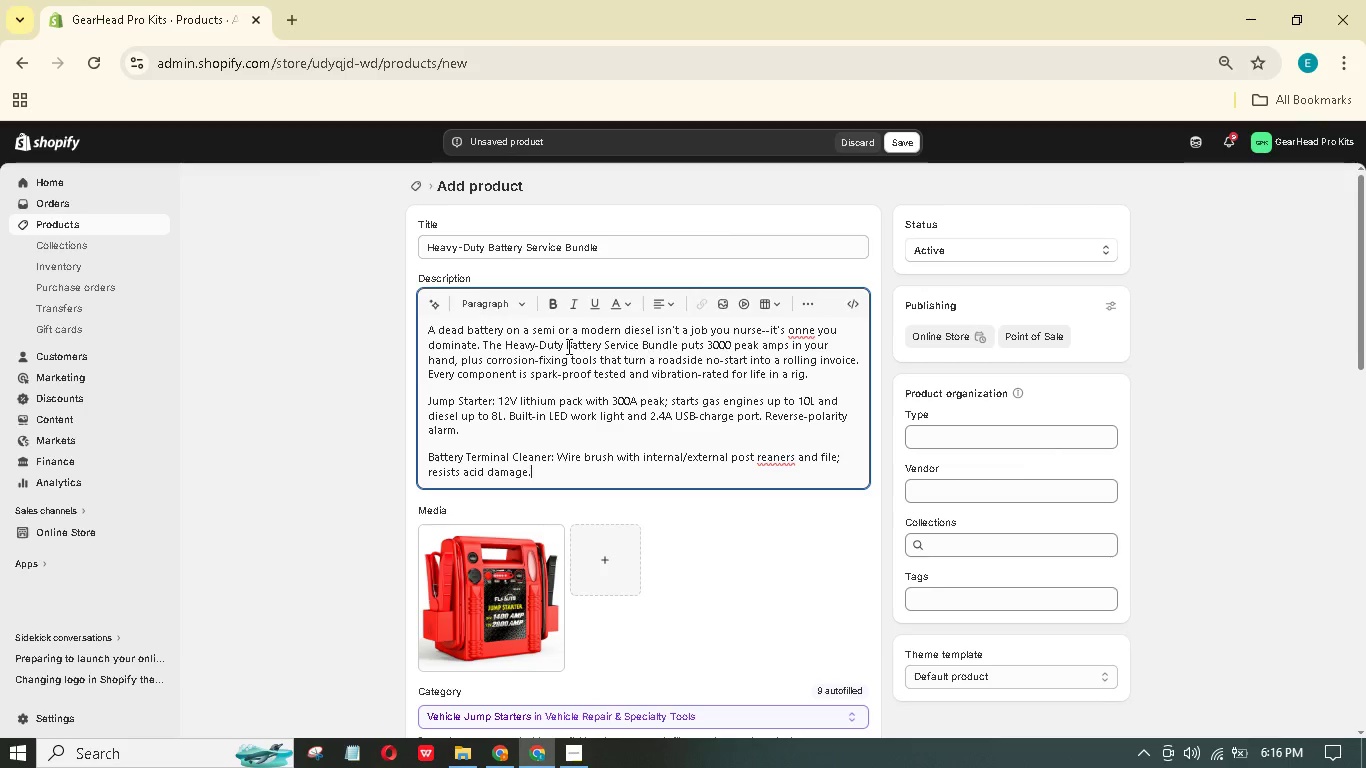 
key(Enter)
 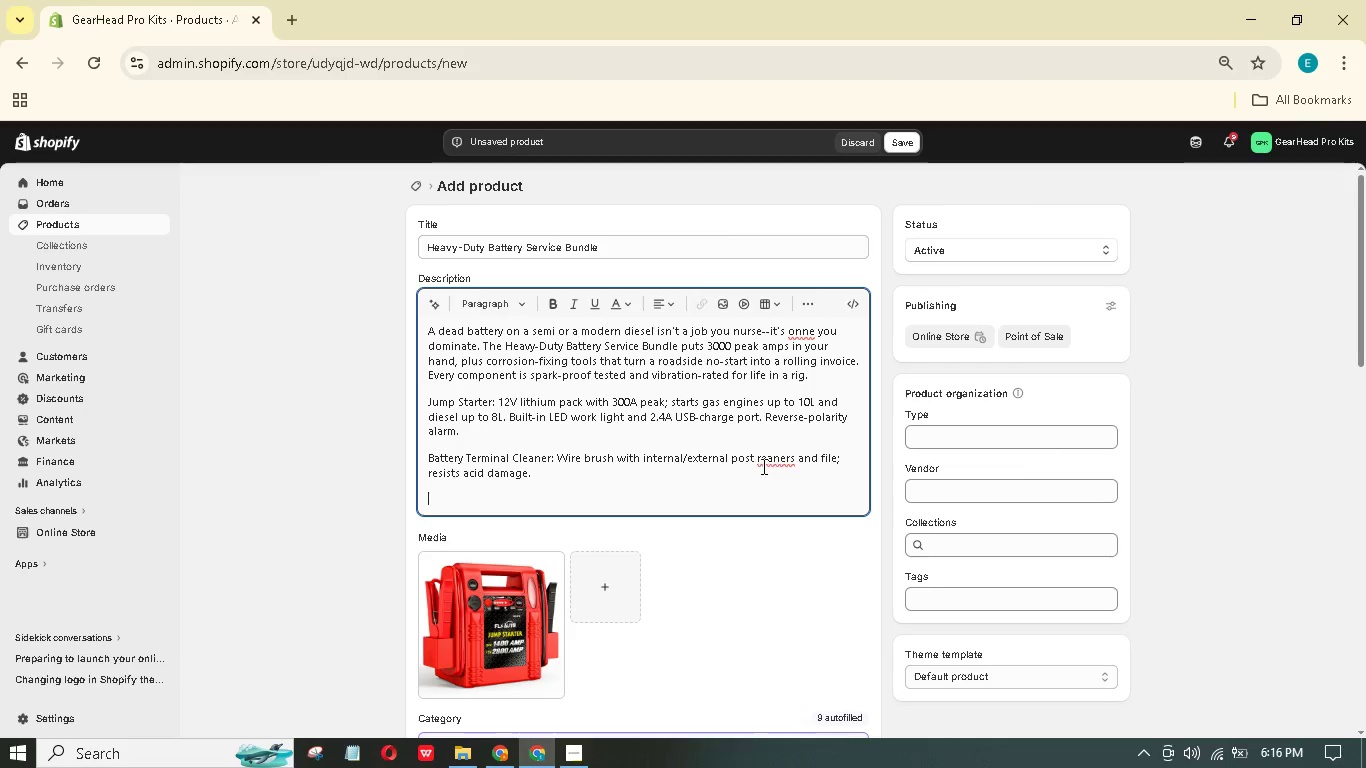 
left_click([757, 461])
 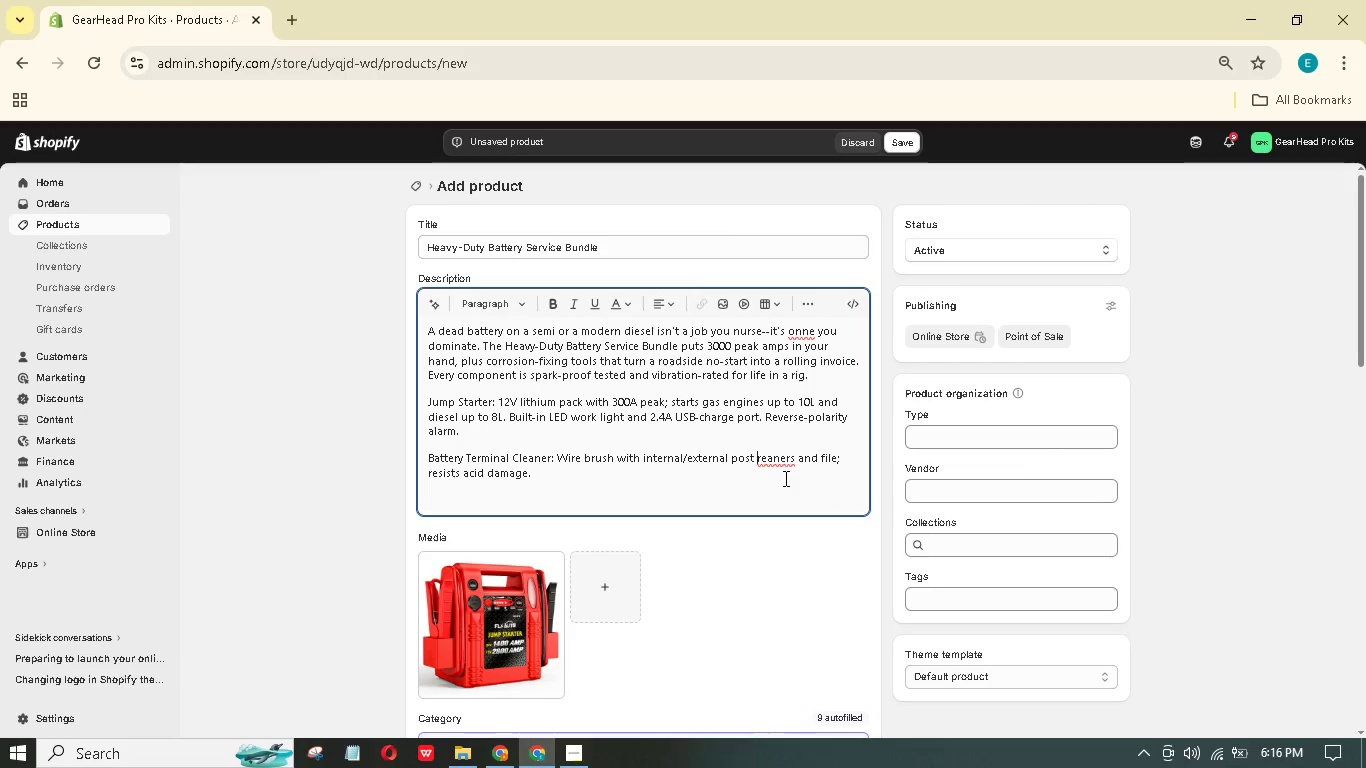 
type(cl)
 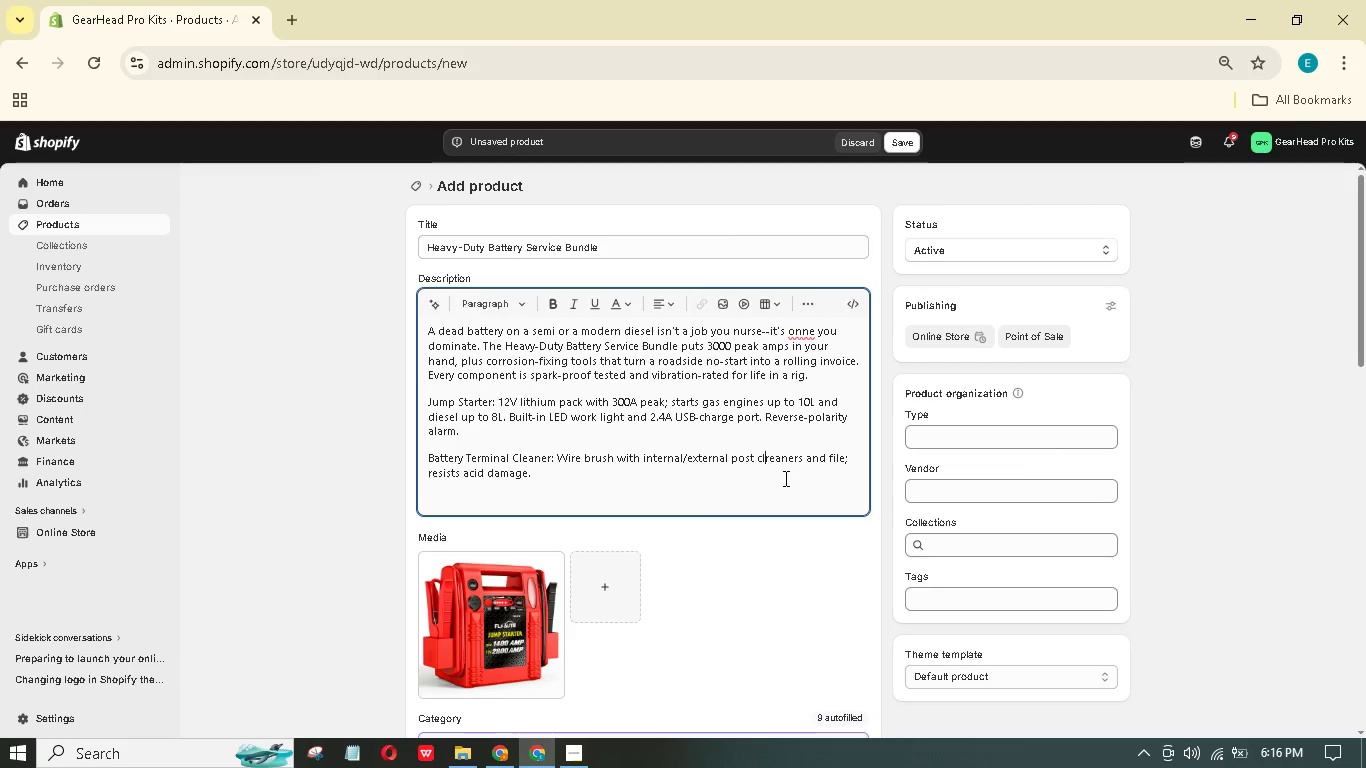 
key(ArrowRight)
 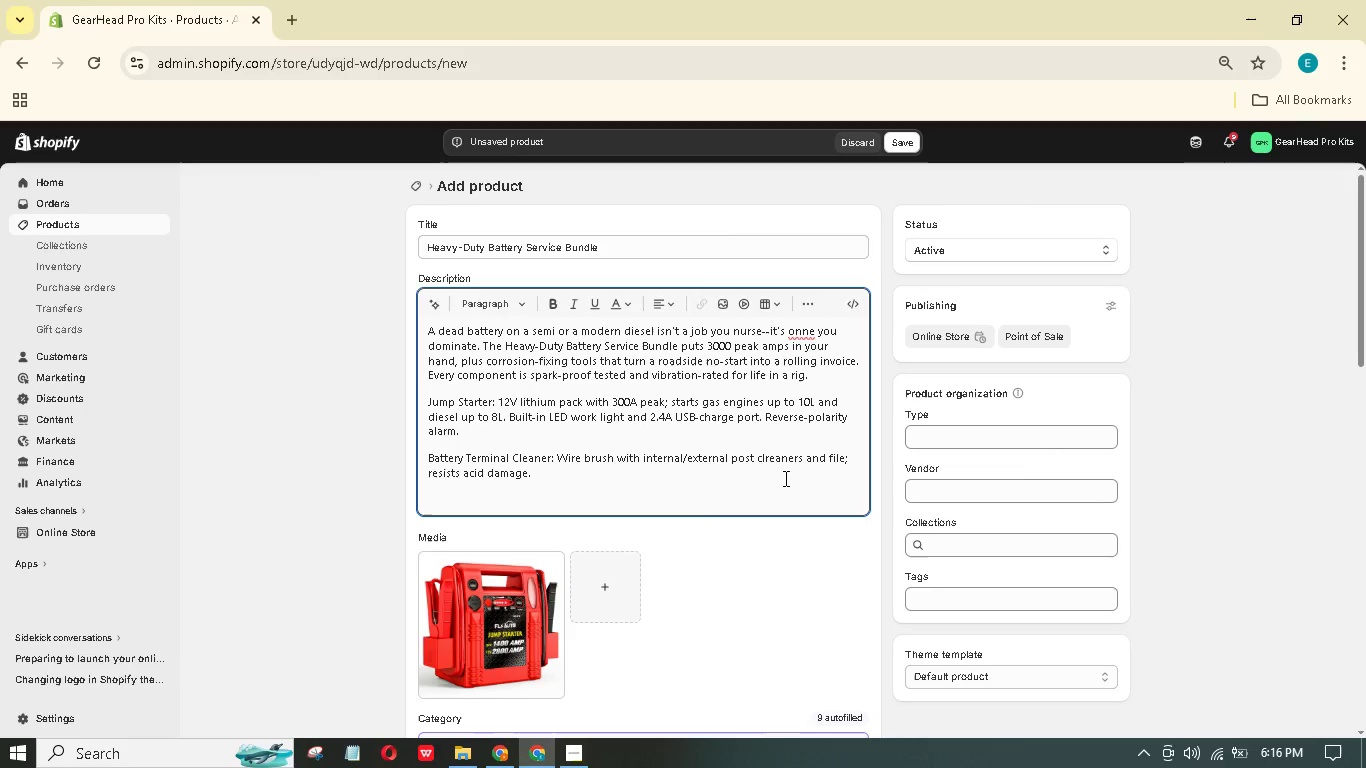 
key(Backspace)
 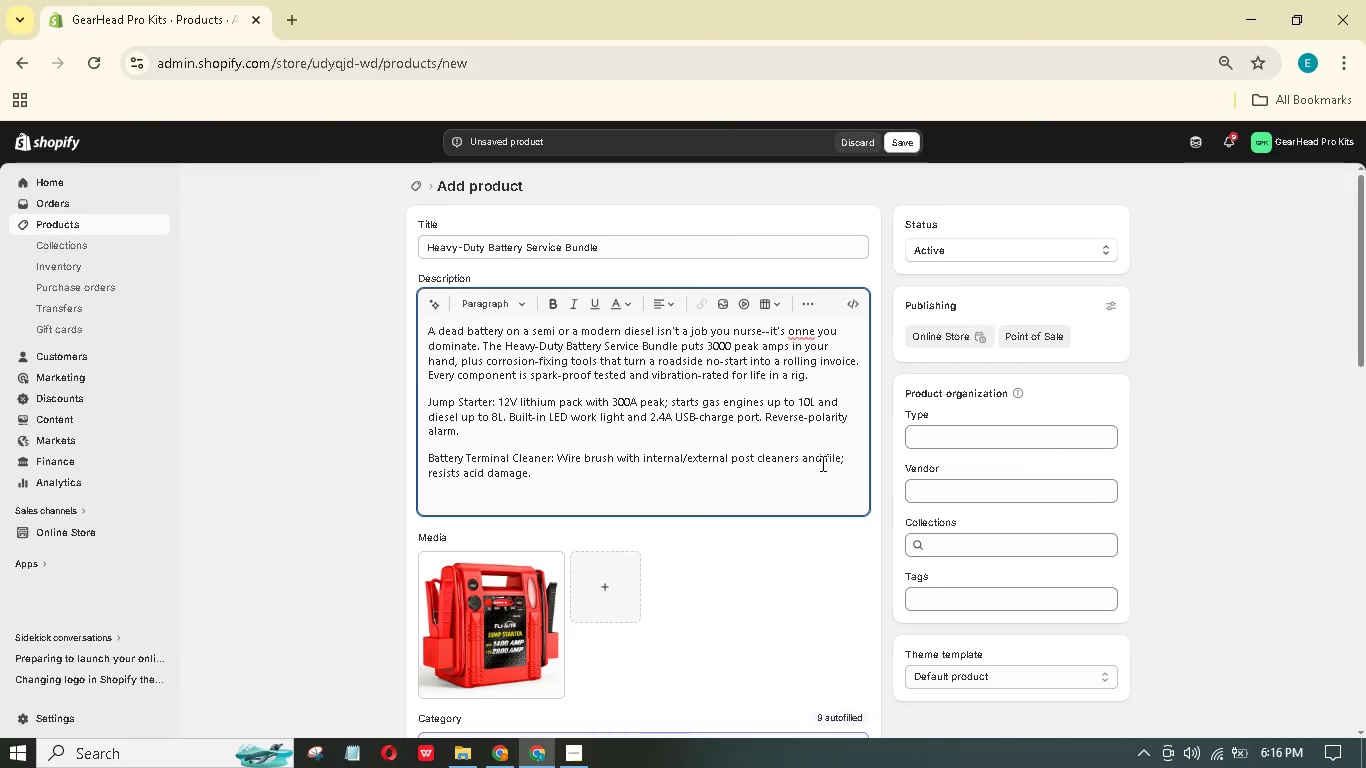 
wait(6.69)
 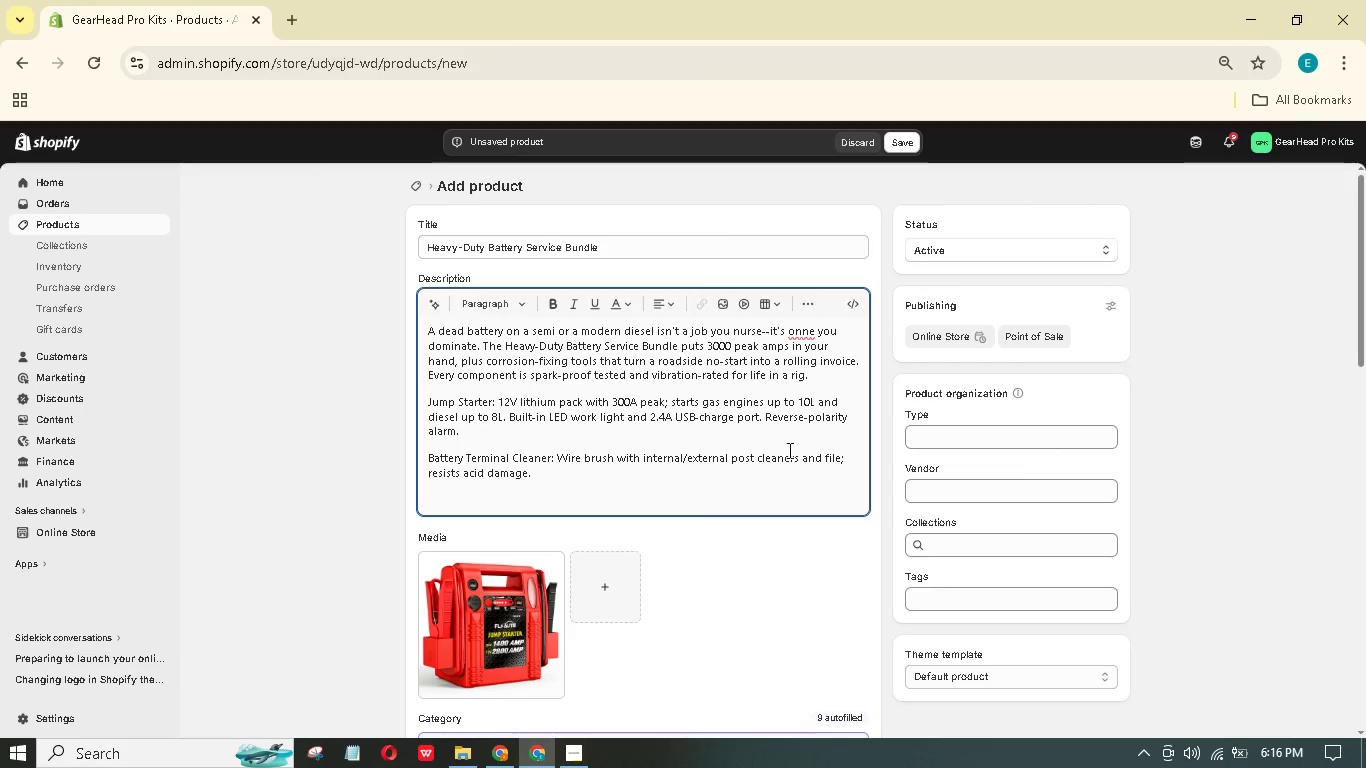 
left_click([786, 460])
 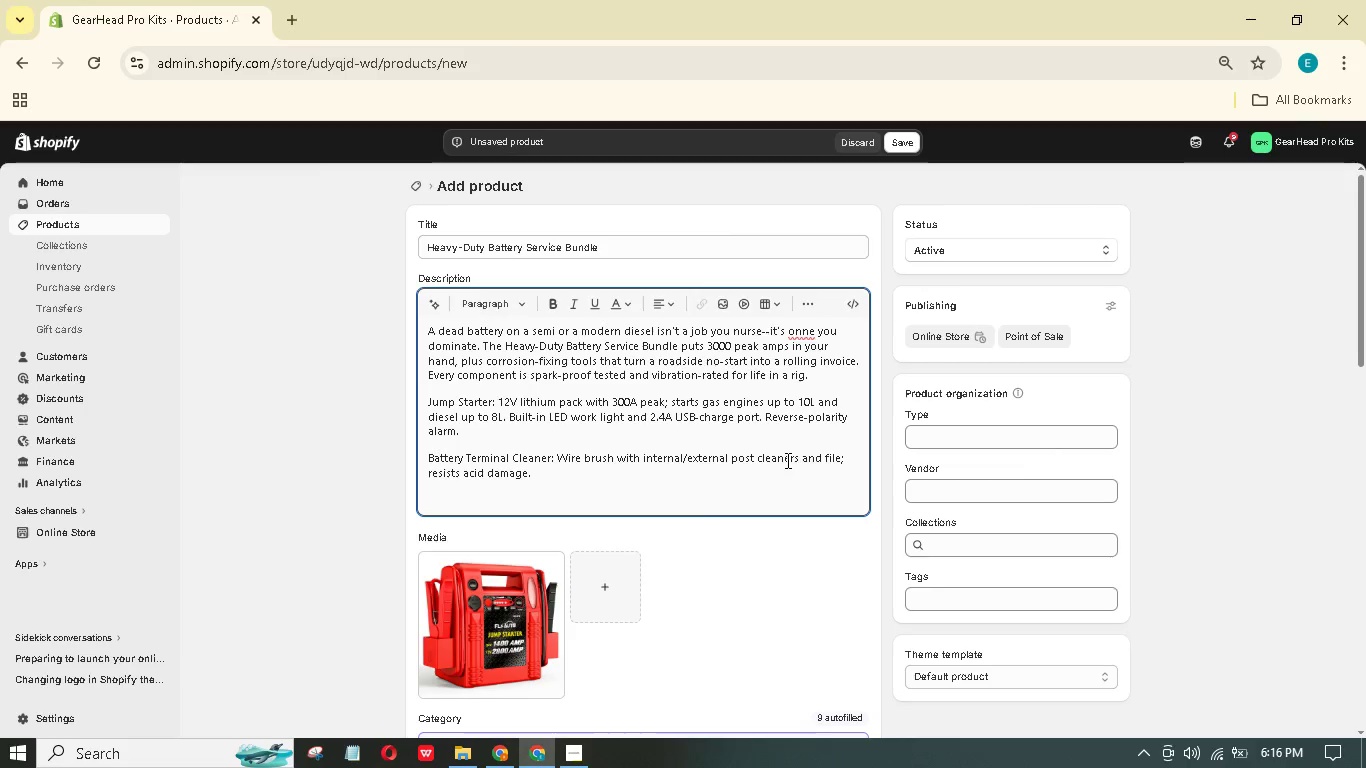 
key(Backspace)
 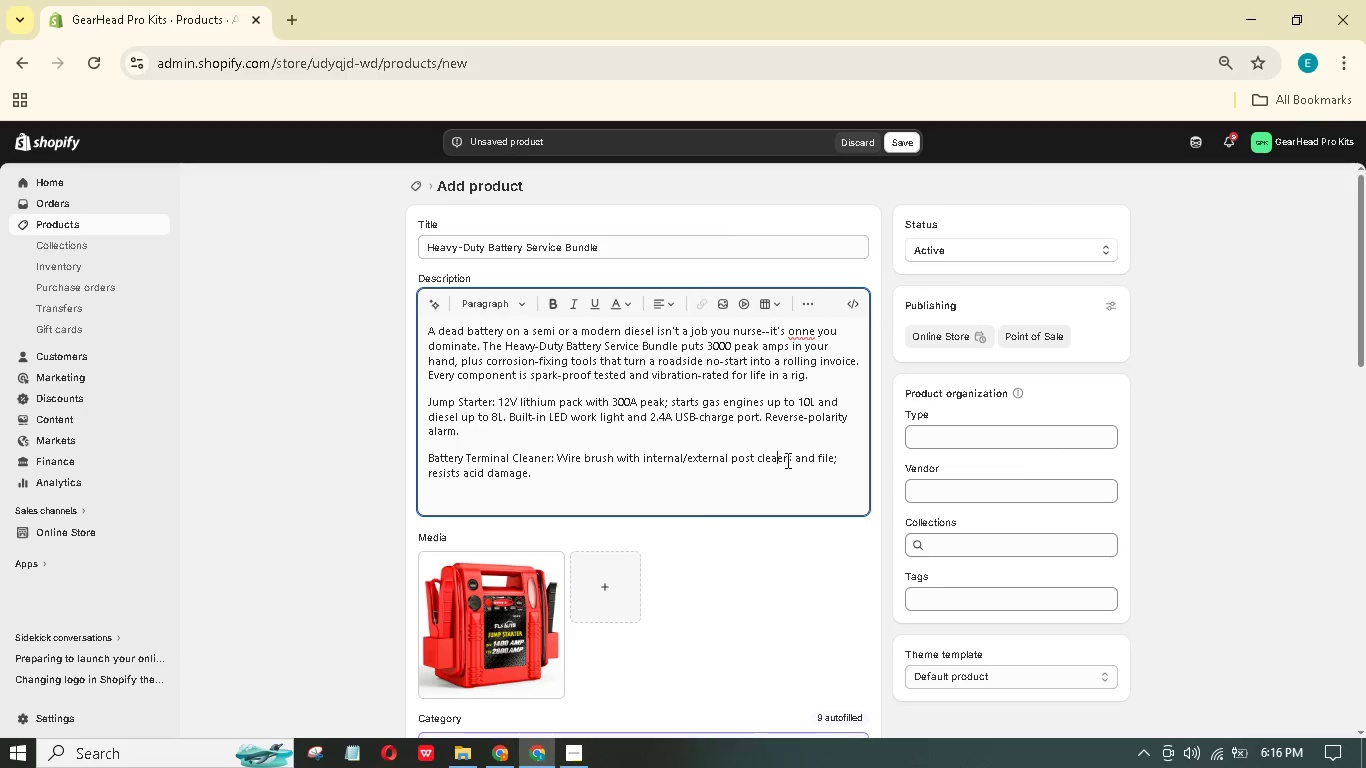 
key(M)
 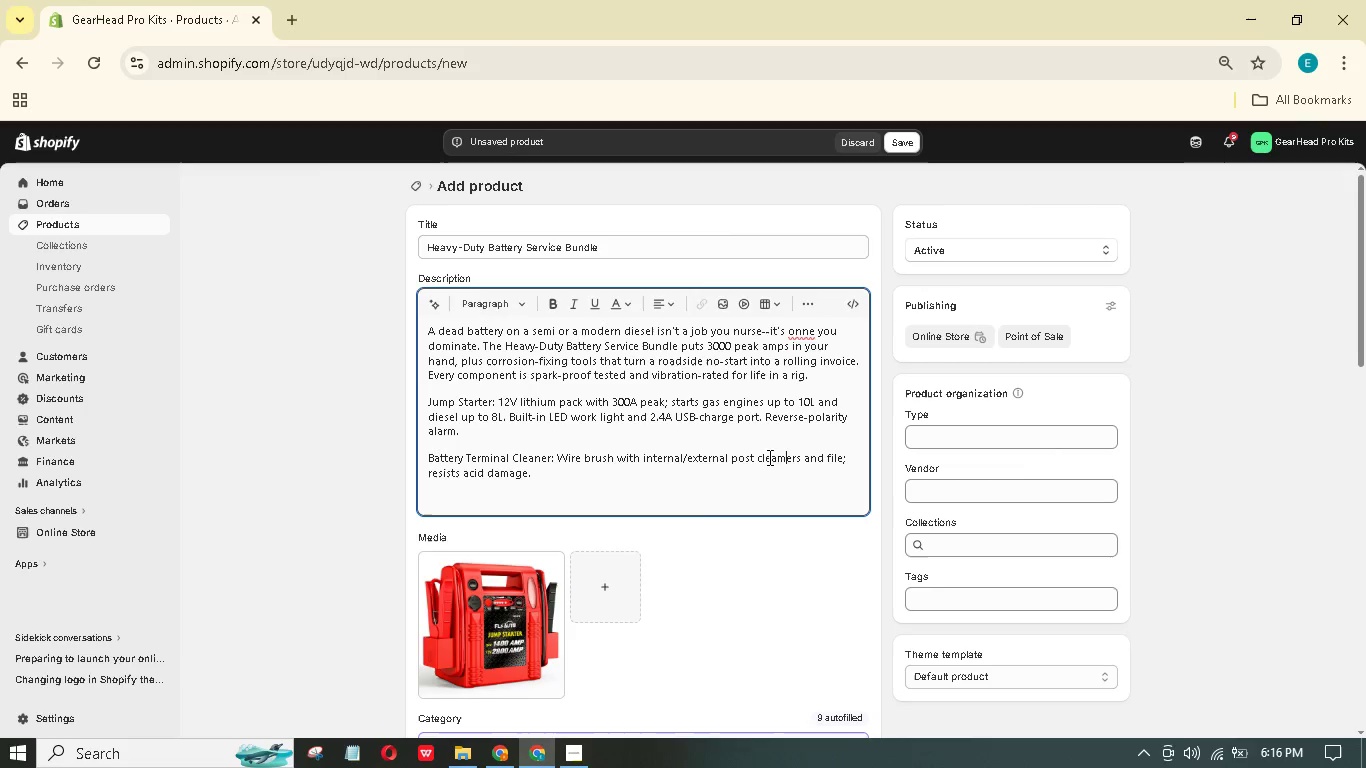 
left_click([764, 456])
 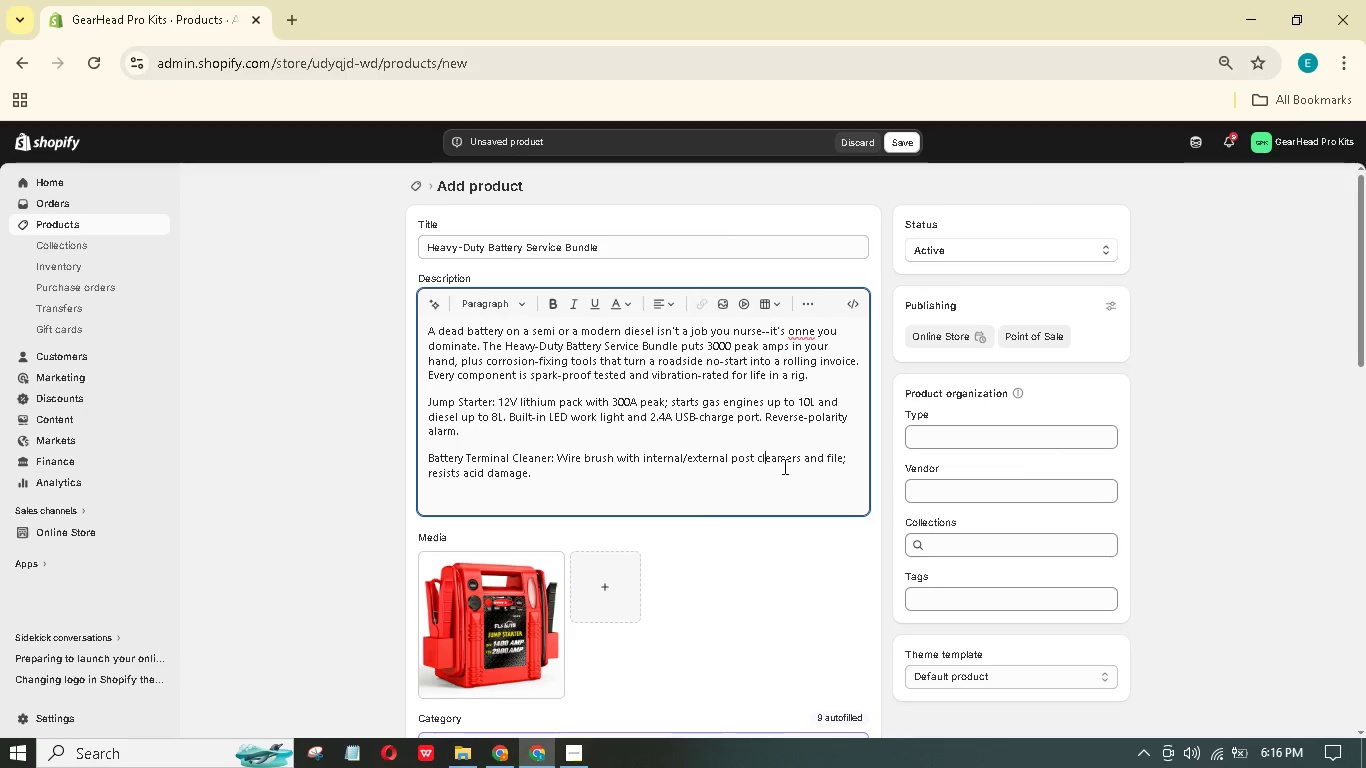 
key(Backspace)
 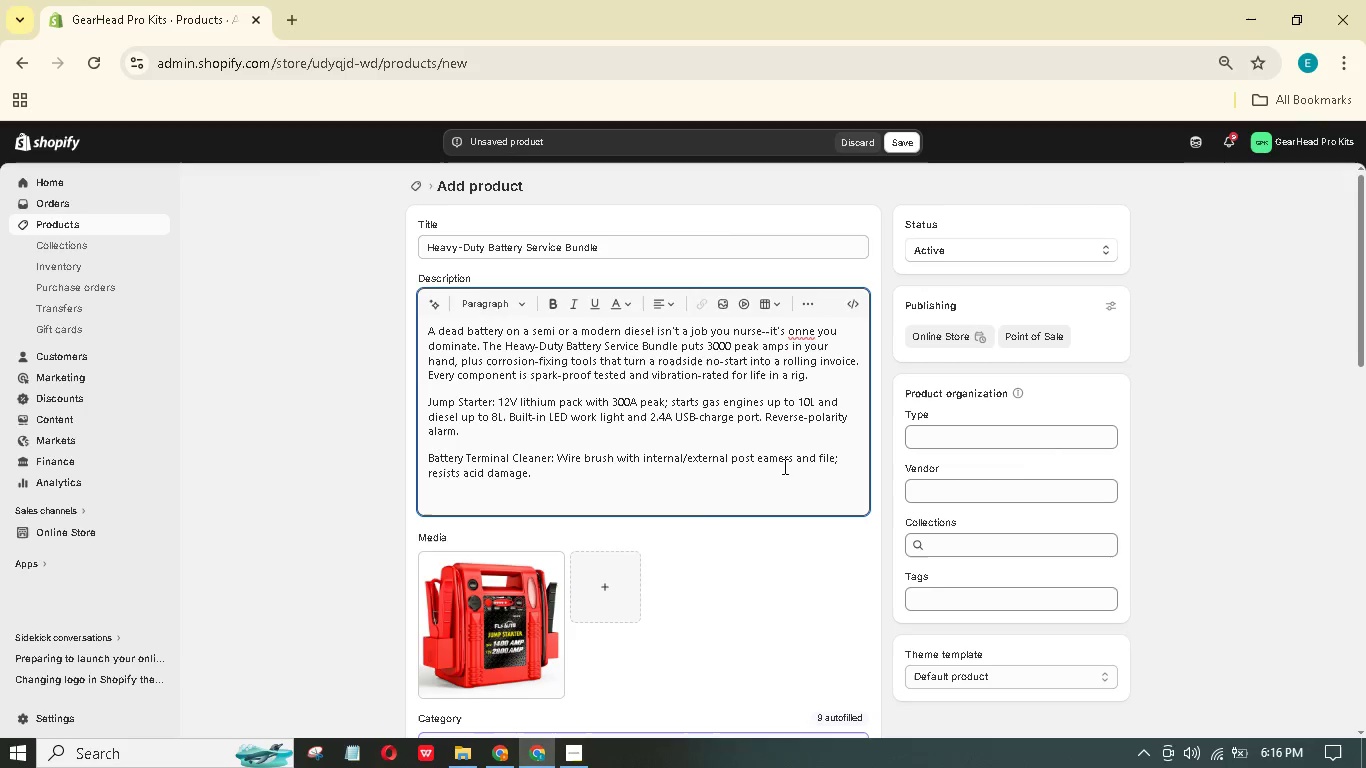 
key(Backspace)
 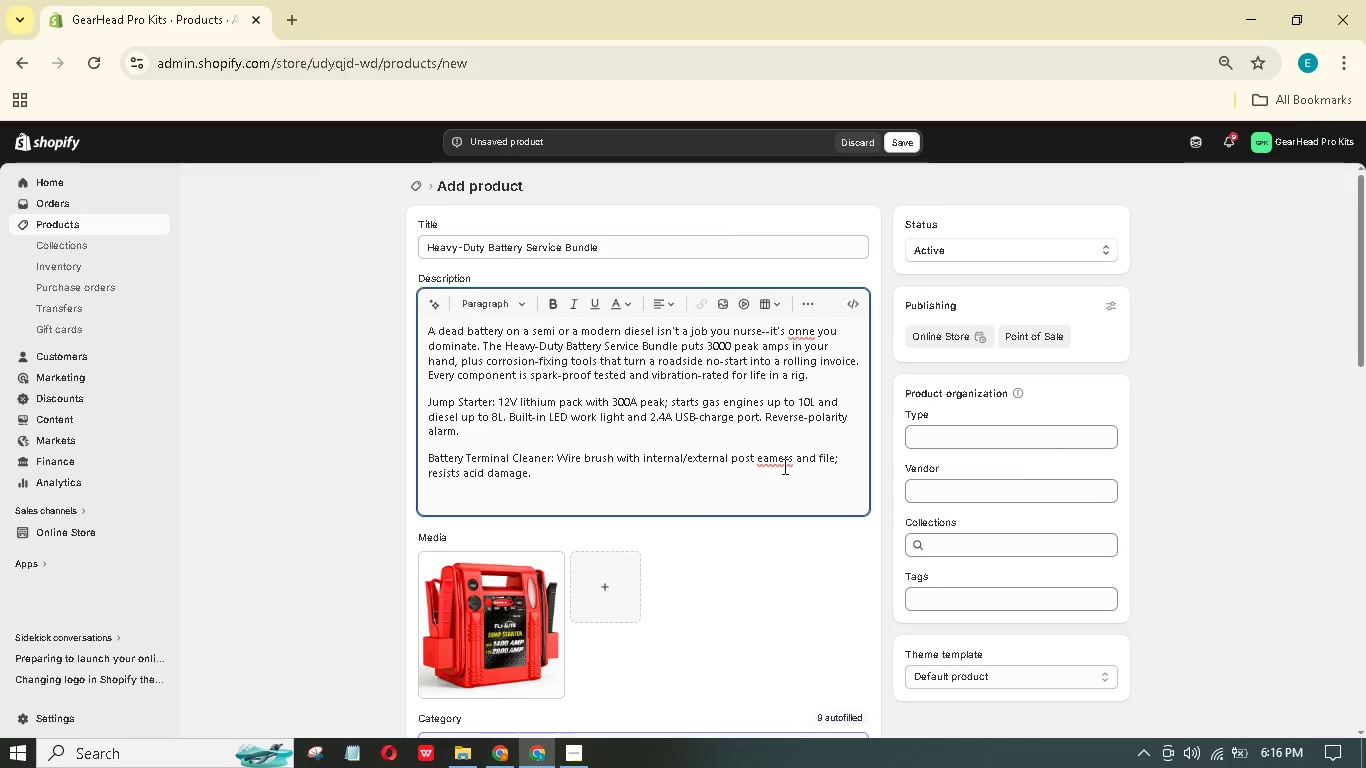 
key(R)
 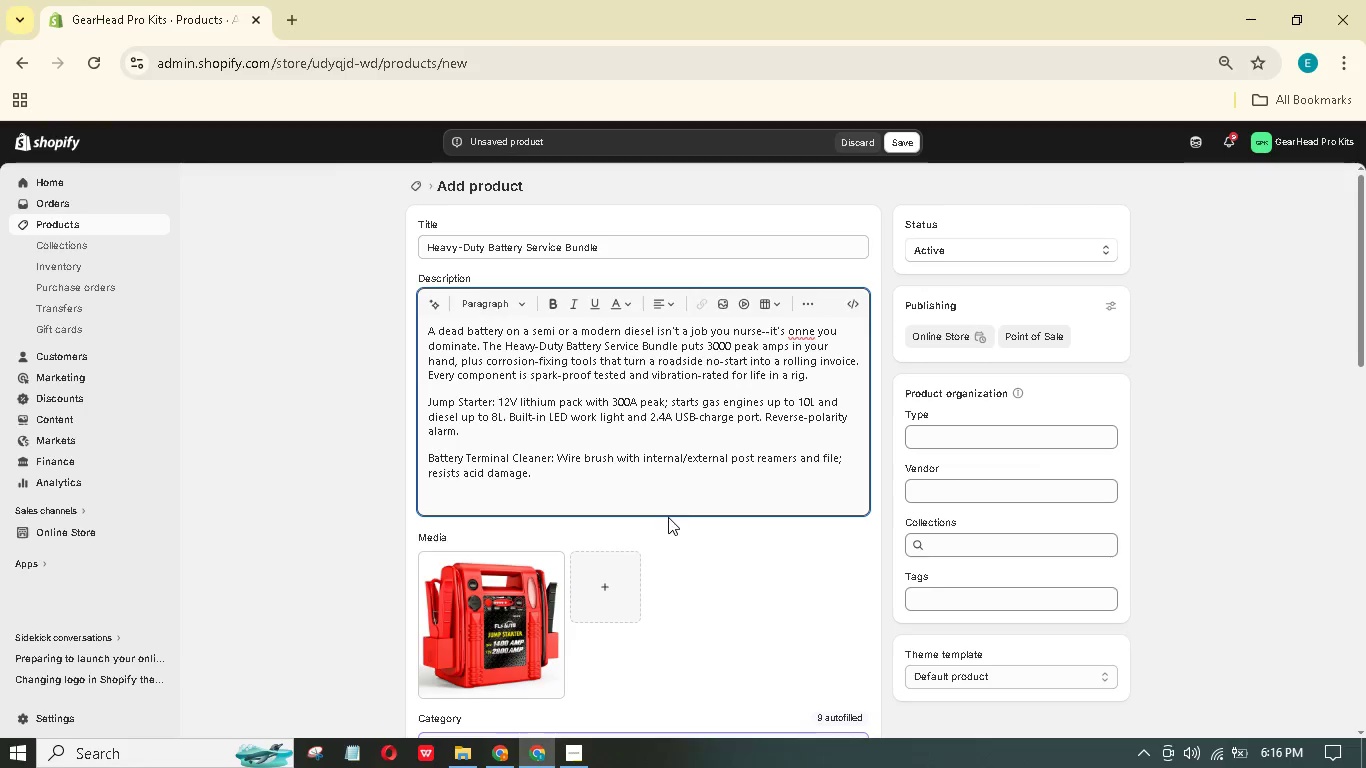 
left_click([662, 486])
 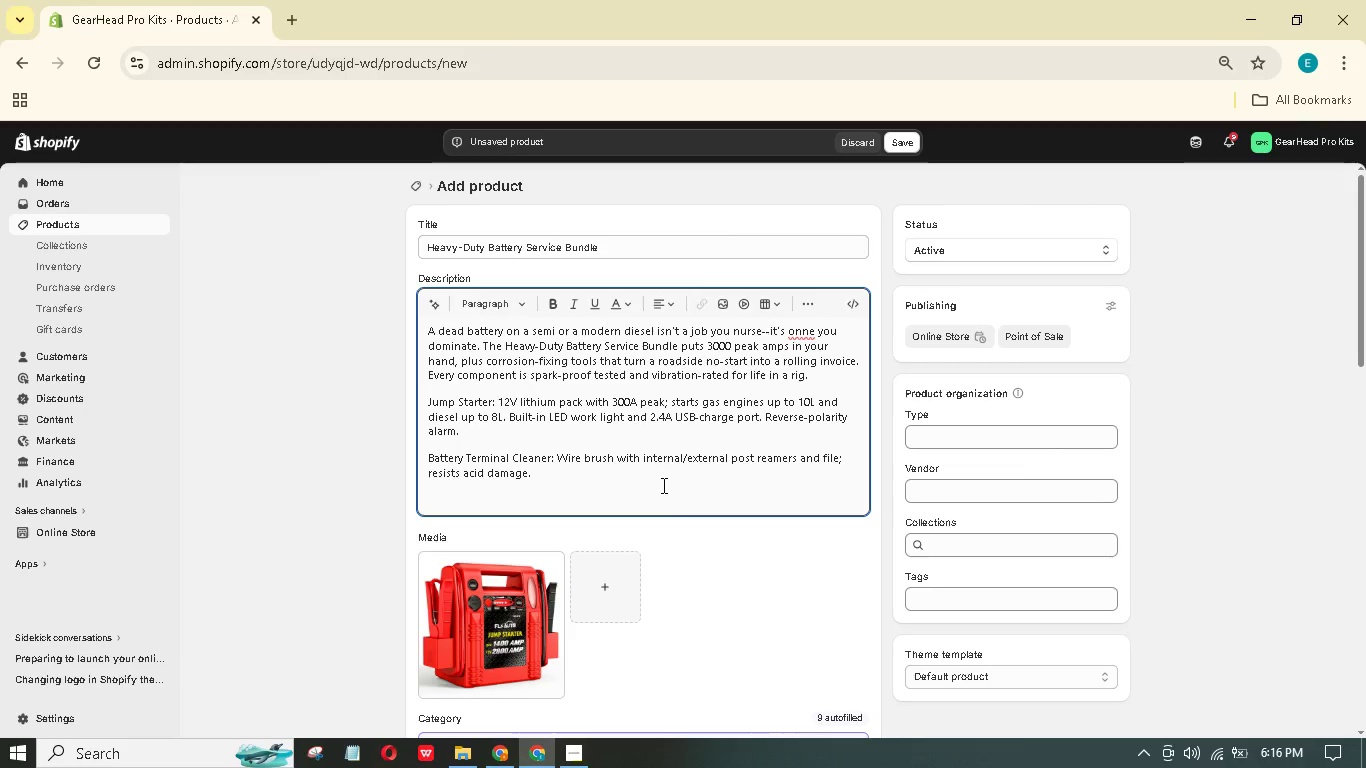 
type(Terminal Protector)
 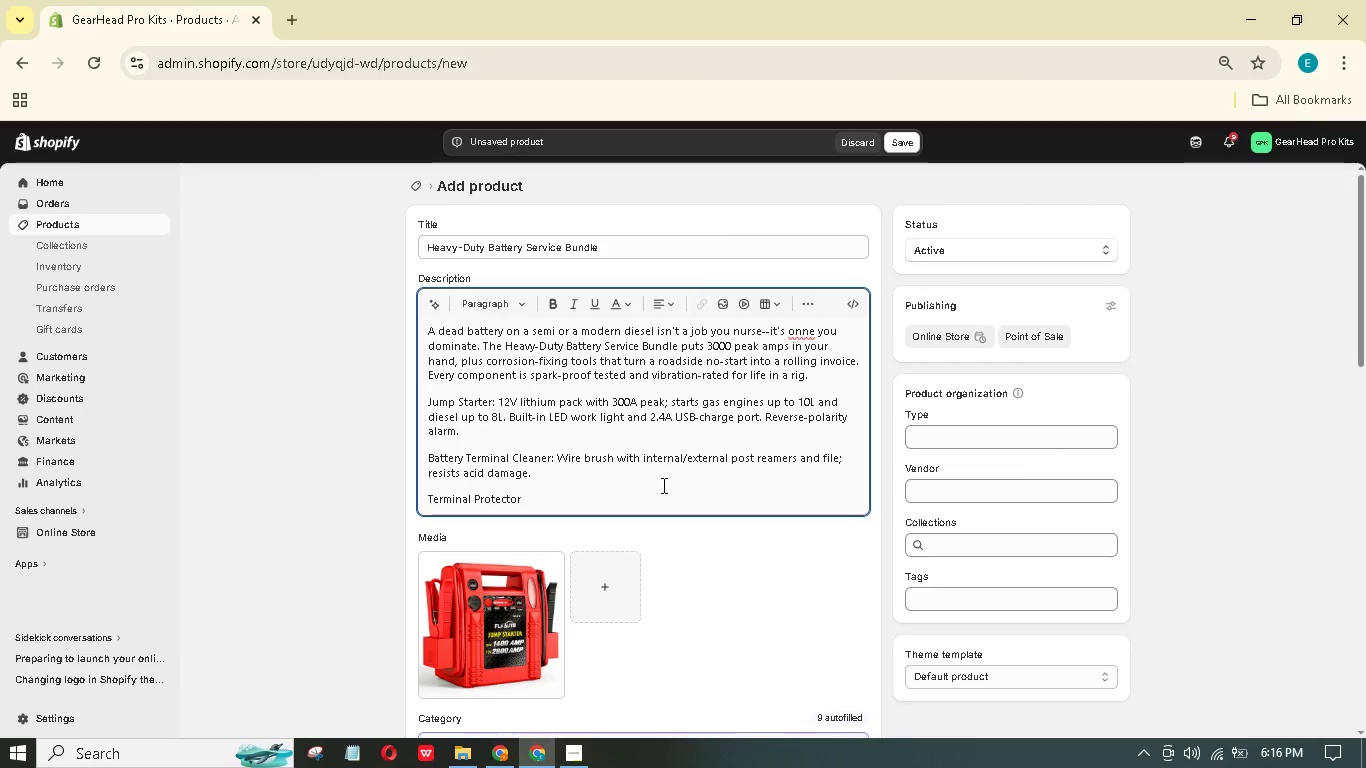 
type( Spa)
key(Backspace)
type(ray: 6-oz spray can of anti-co)
 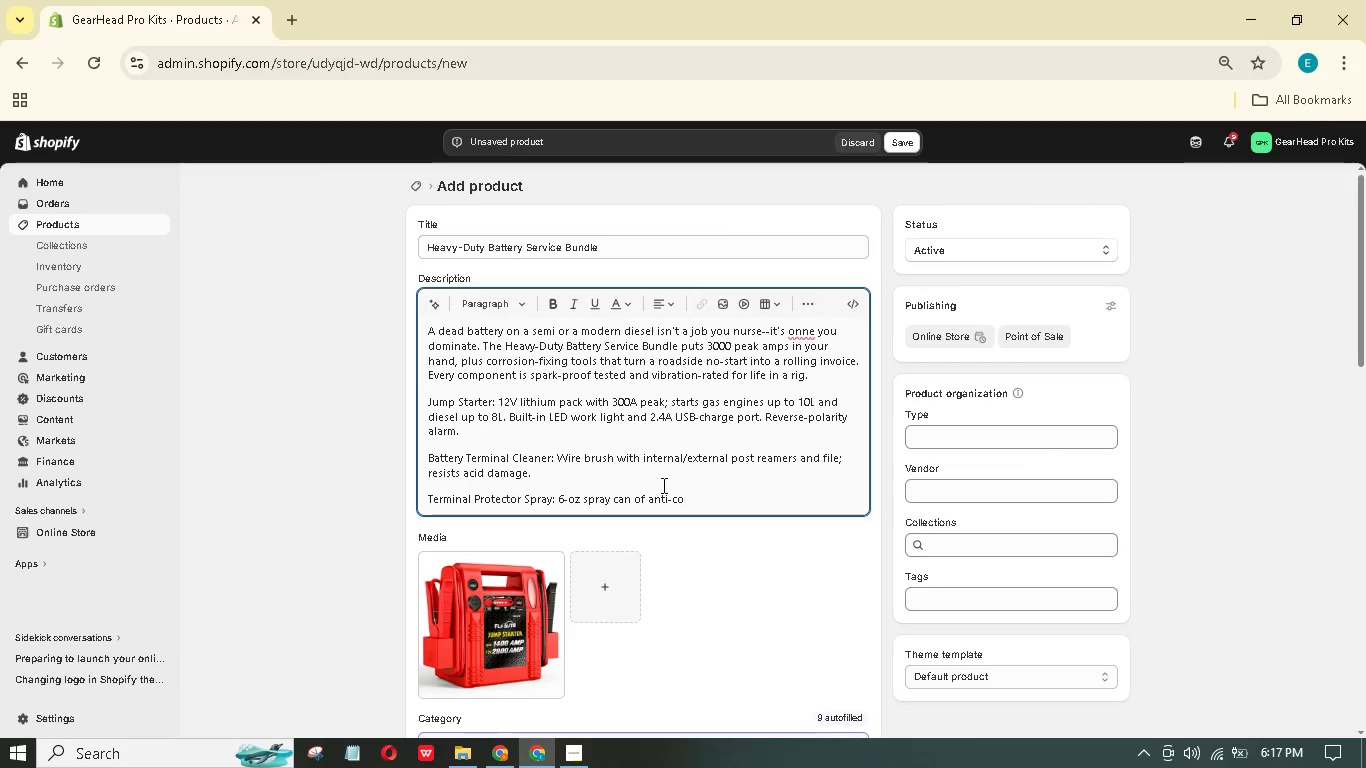 
type(rrosion coating (included))
 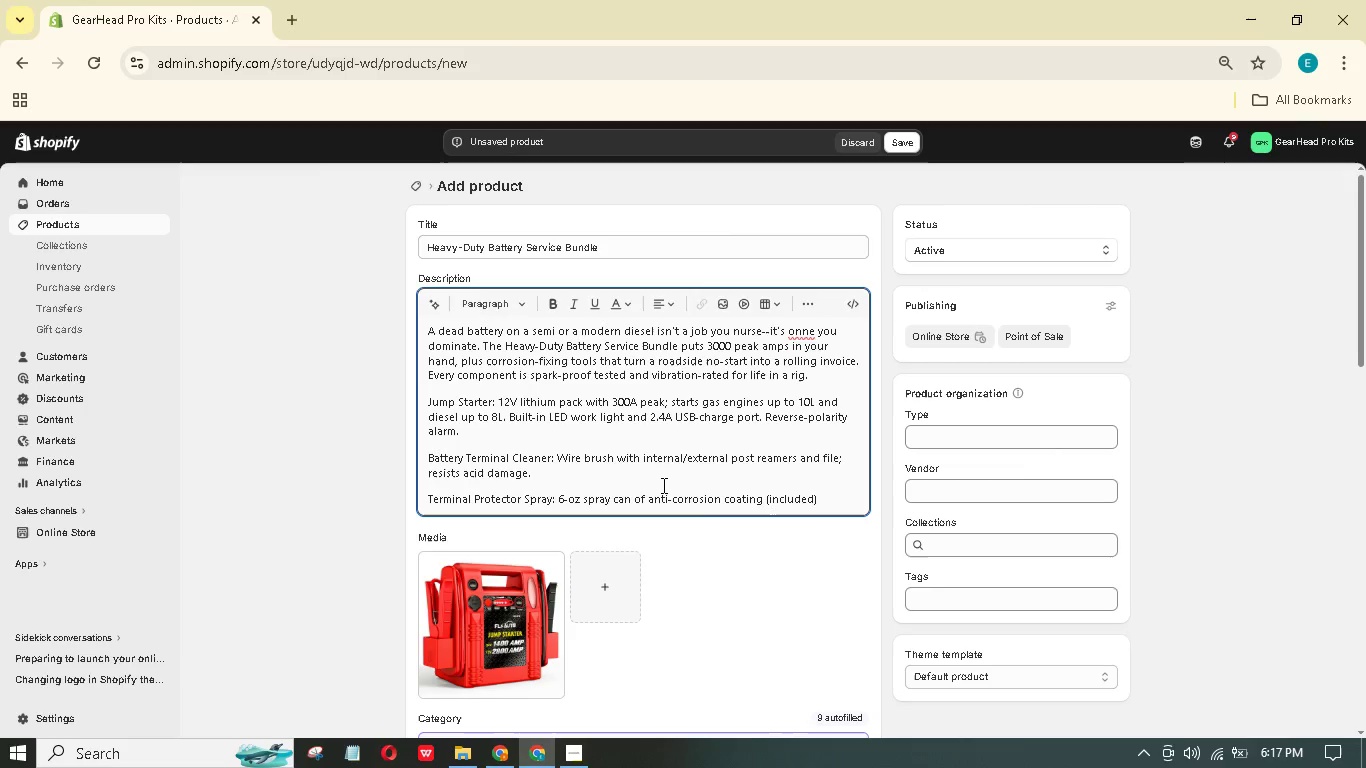 
wait(19.64)
 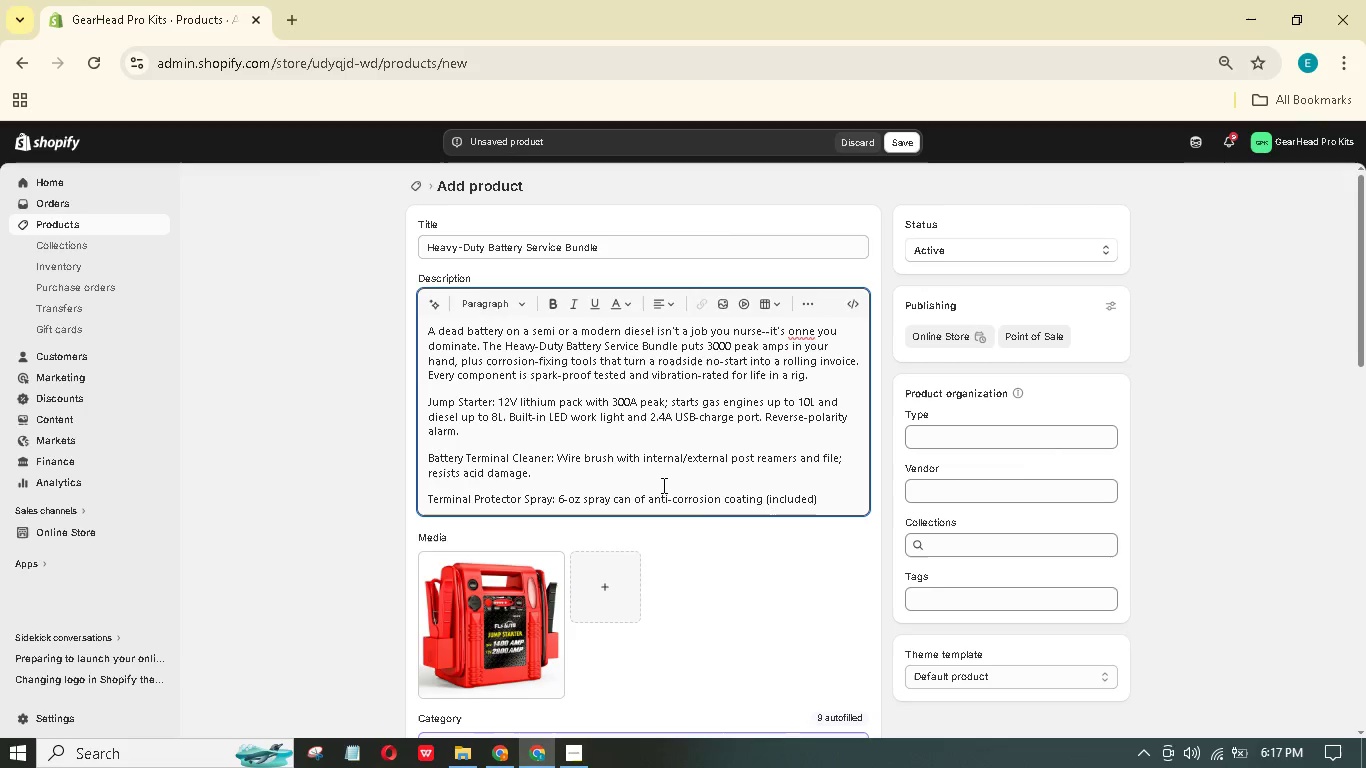 
hold_key(key=Period, duration=0.31)
 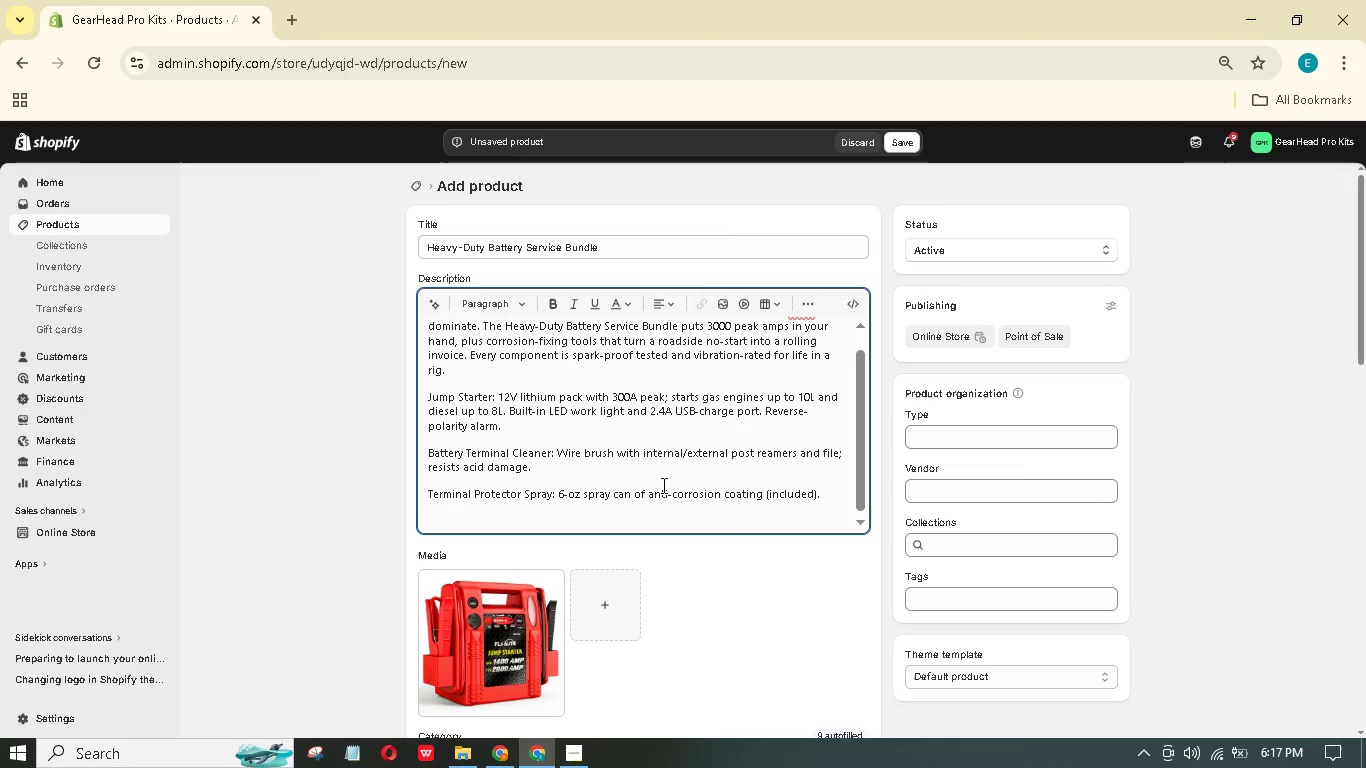 
key(Enter)
 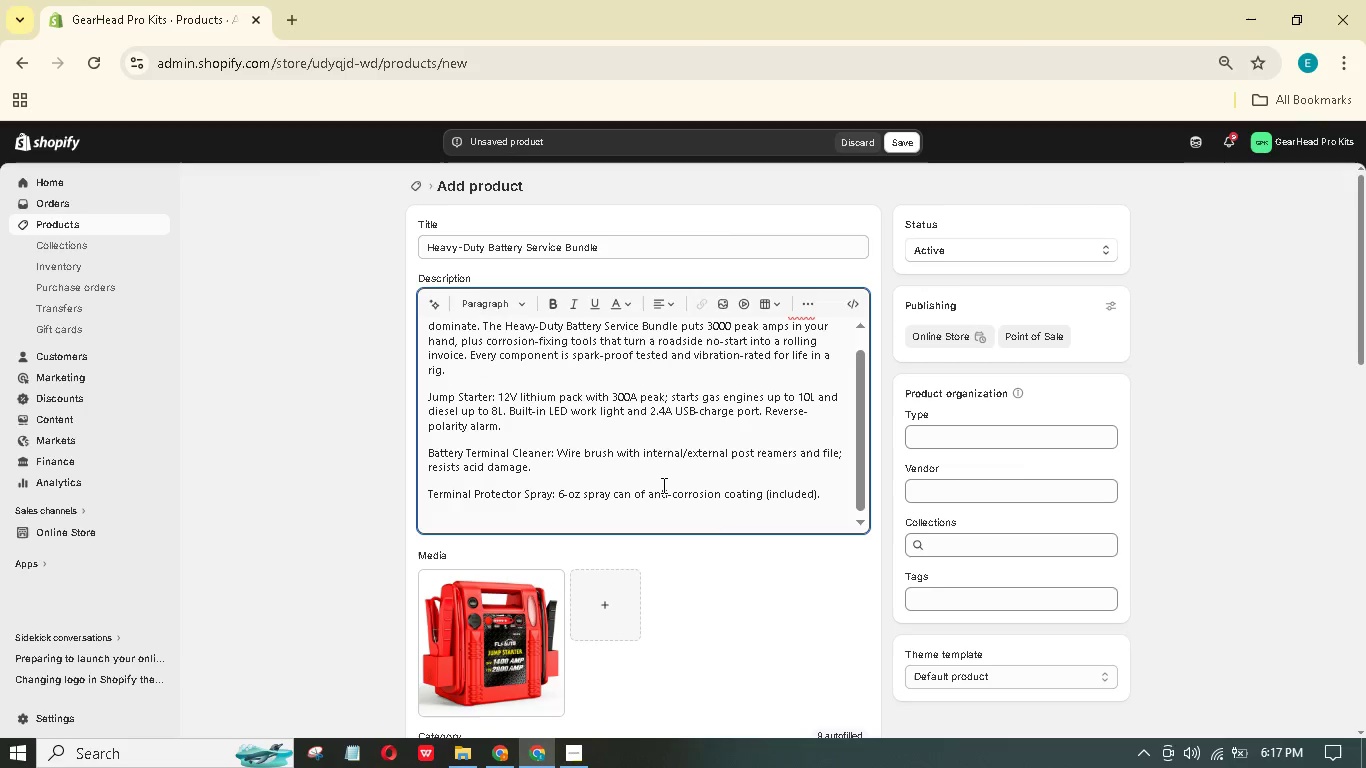 
type(Smar)
key(Backspace)
key(Backspace)
key(Backspace)
key(Backspace)
type(Digital battery Tester (Pro): 100-200 CCA tet range, C)
key(Backspace)
type(cran)
 